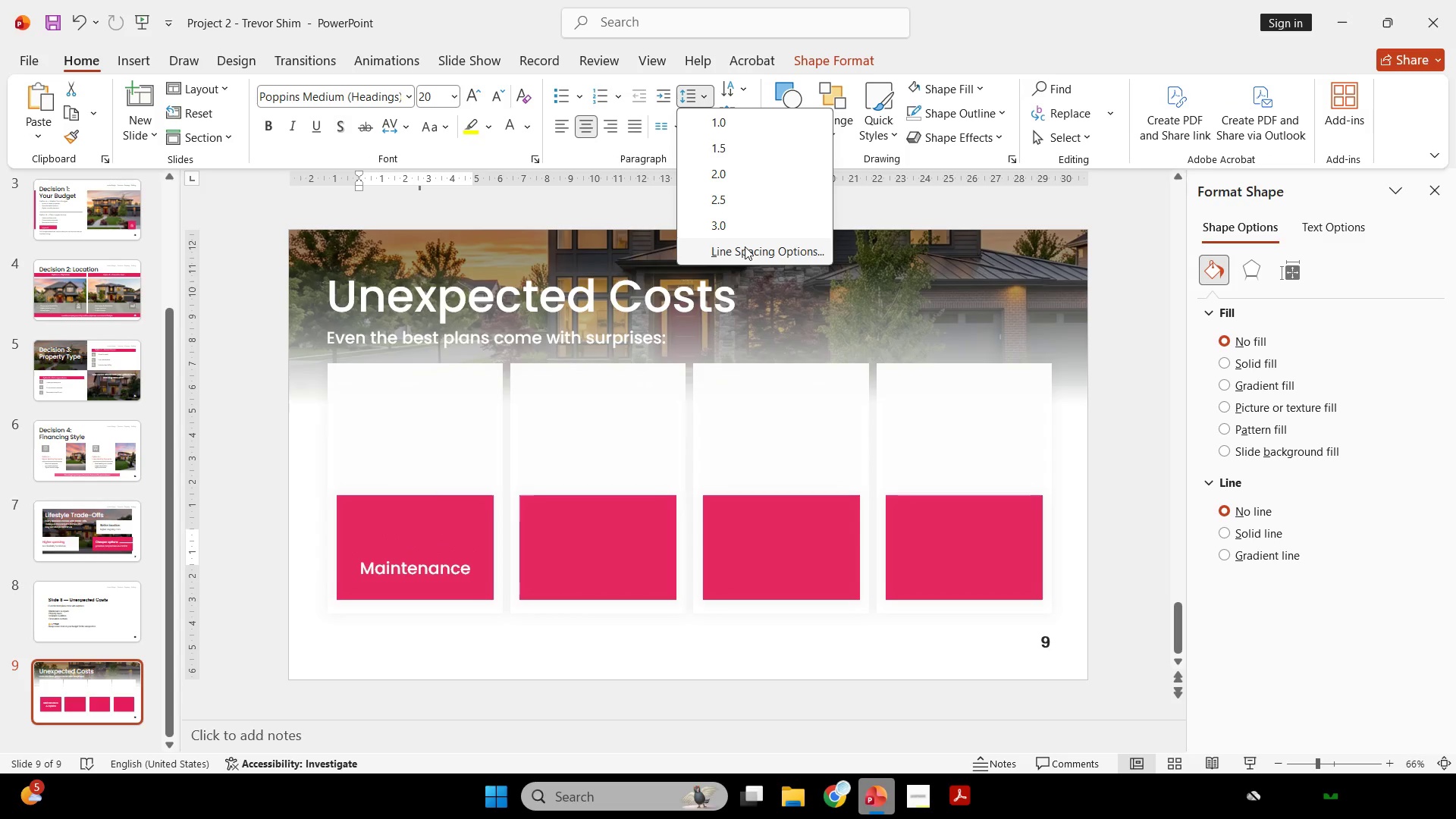 
left_click([745, 246])
 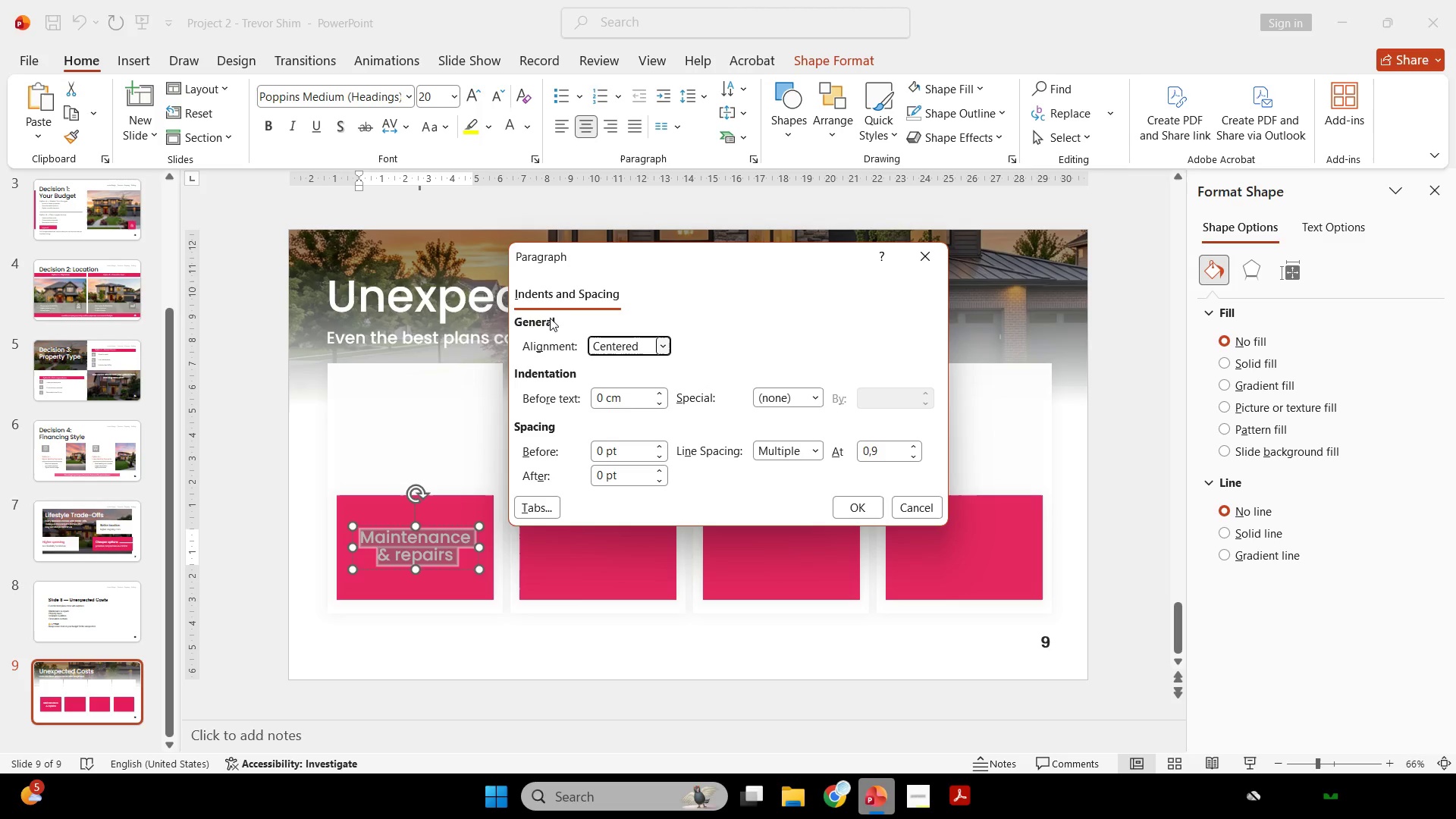 
wait(30.36)
 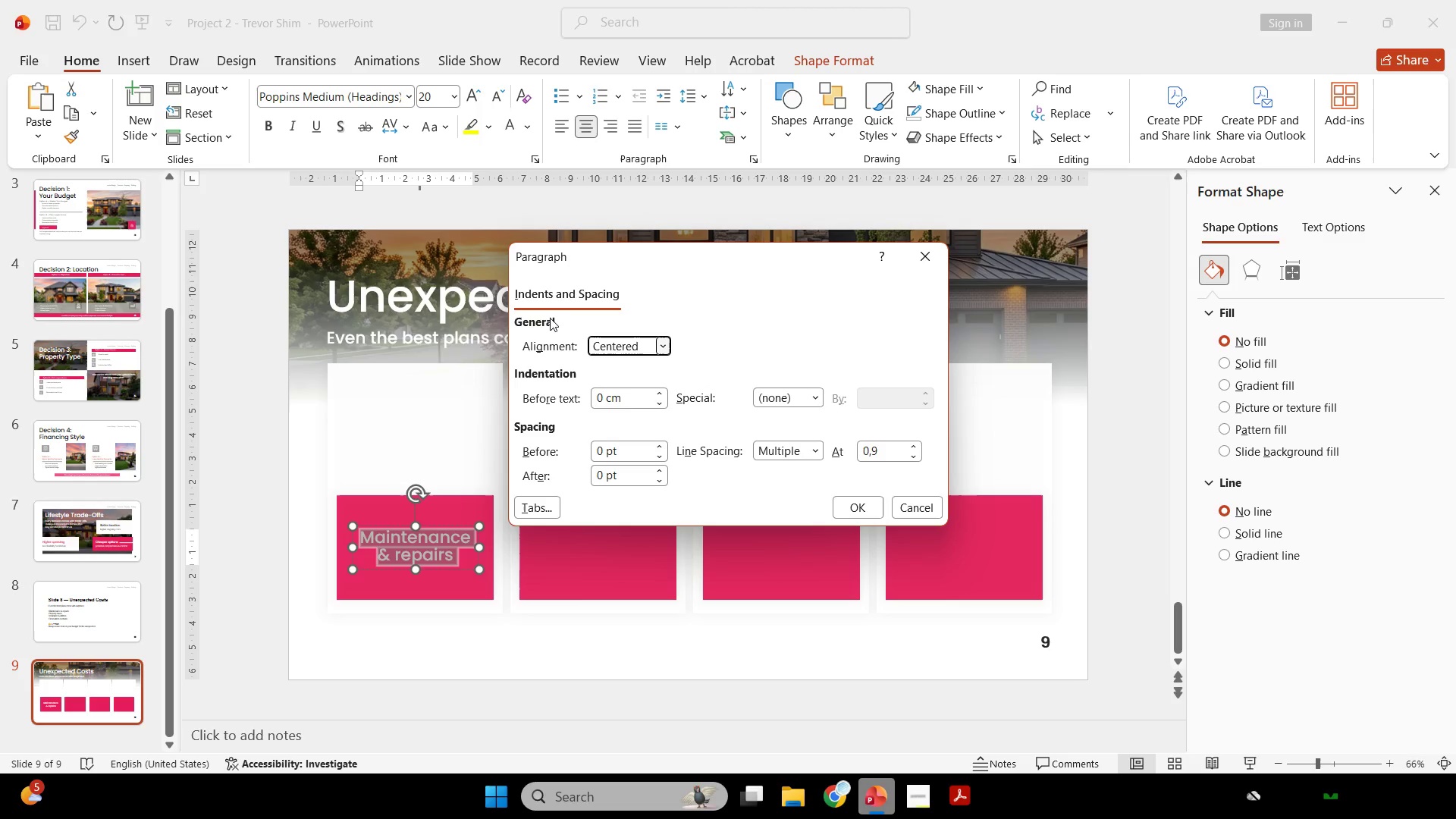 
left_click_drag(start_coordinate=[882, 448], to_coordinate=[842, 450])
 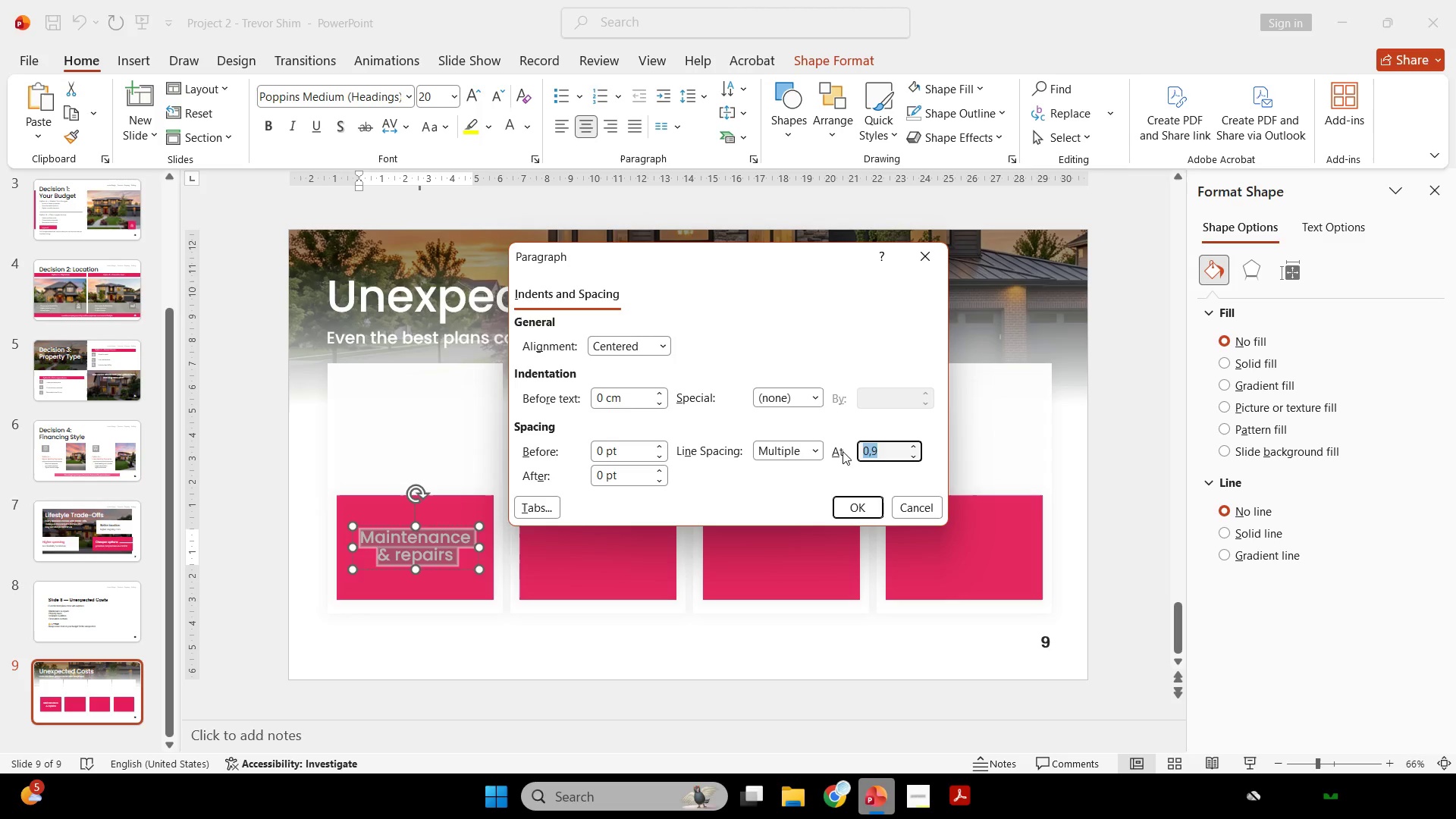 
key(1)
 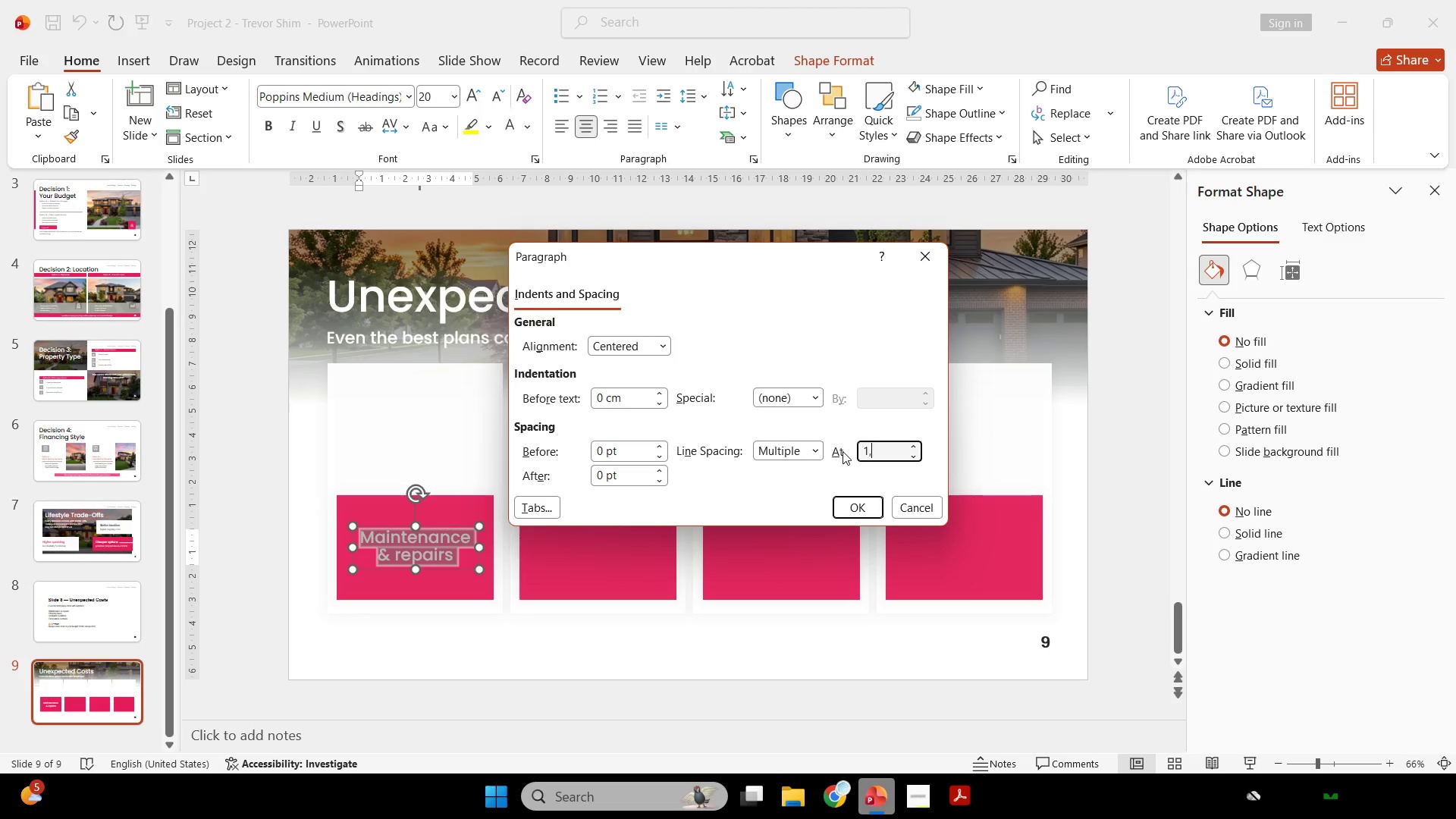 
key(Comma)
 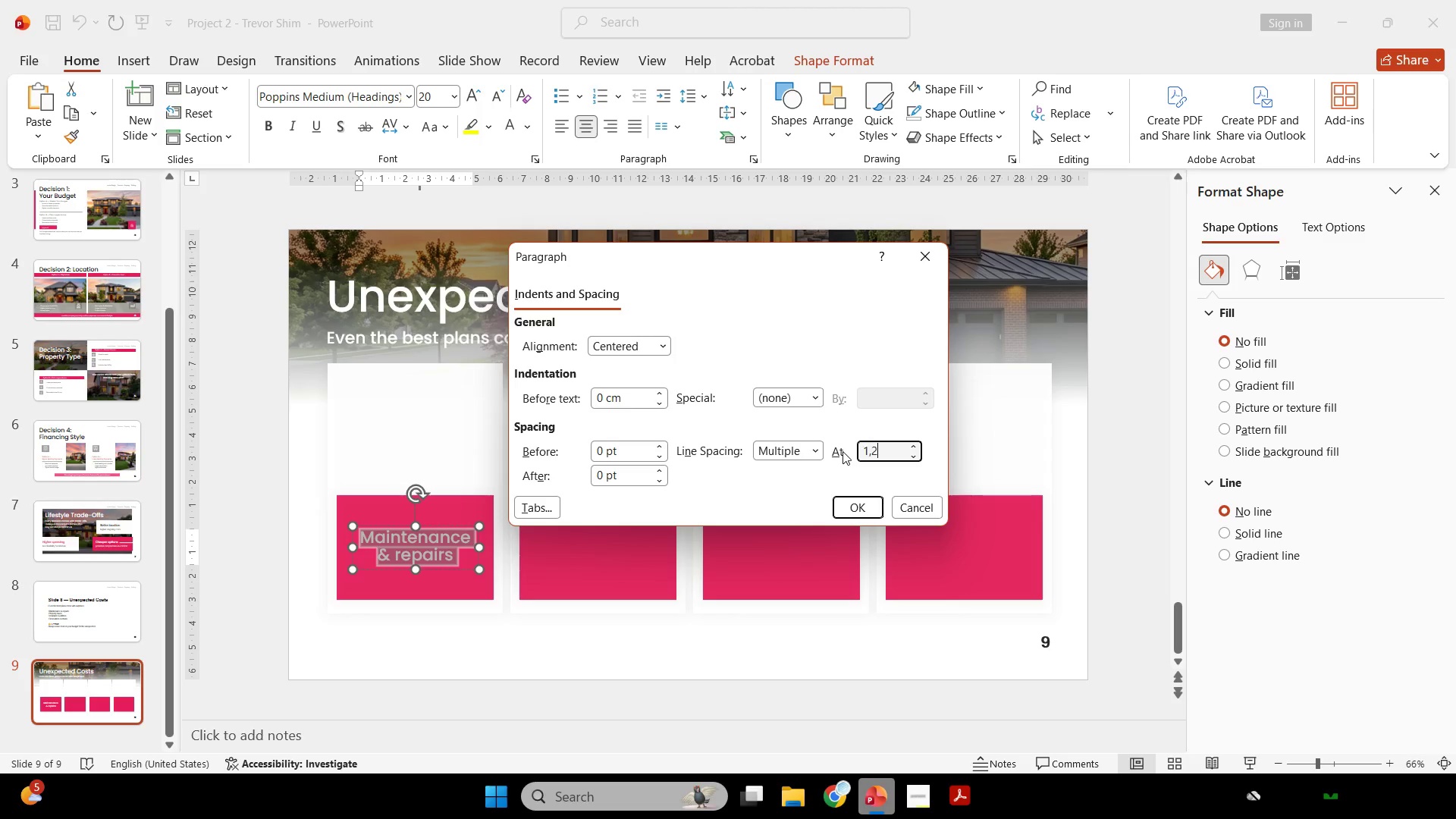 
key(2)
 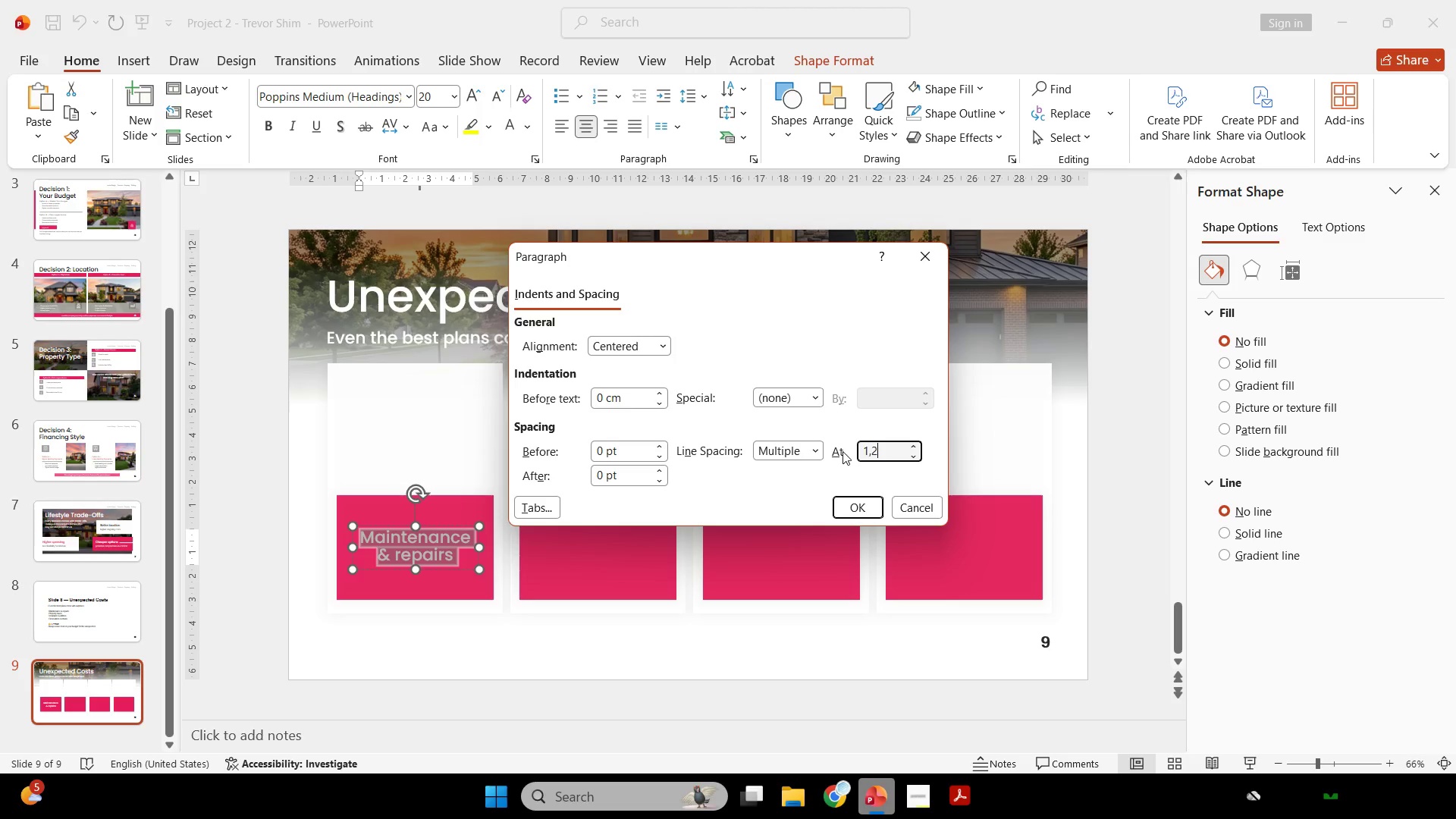 
key(Enter)
 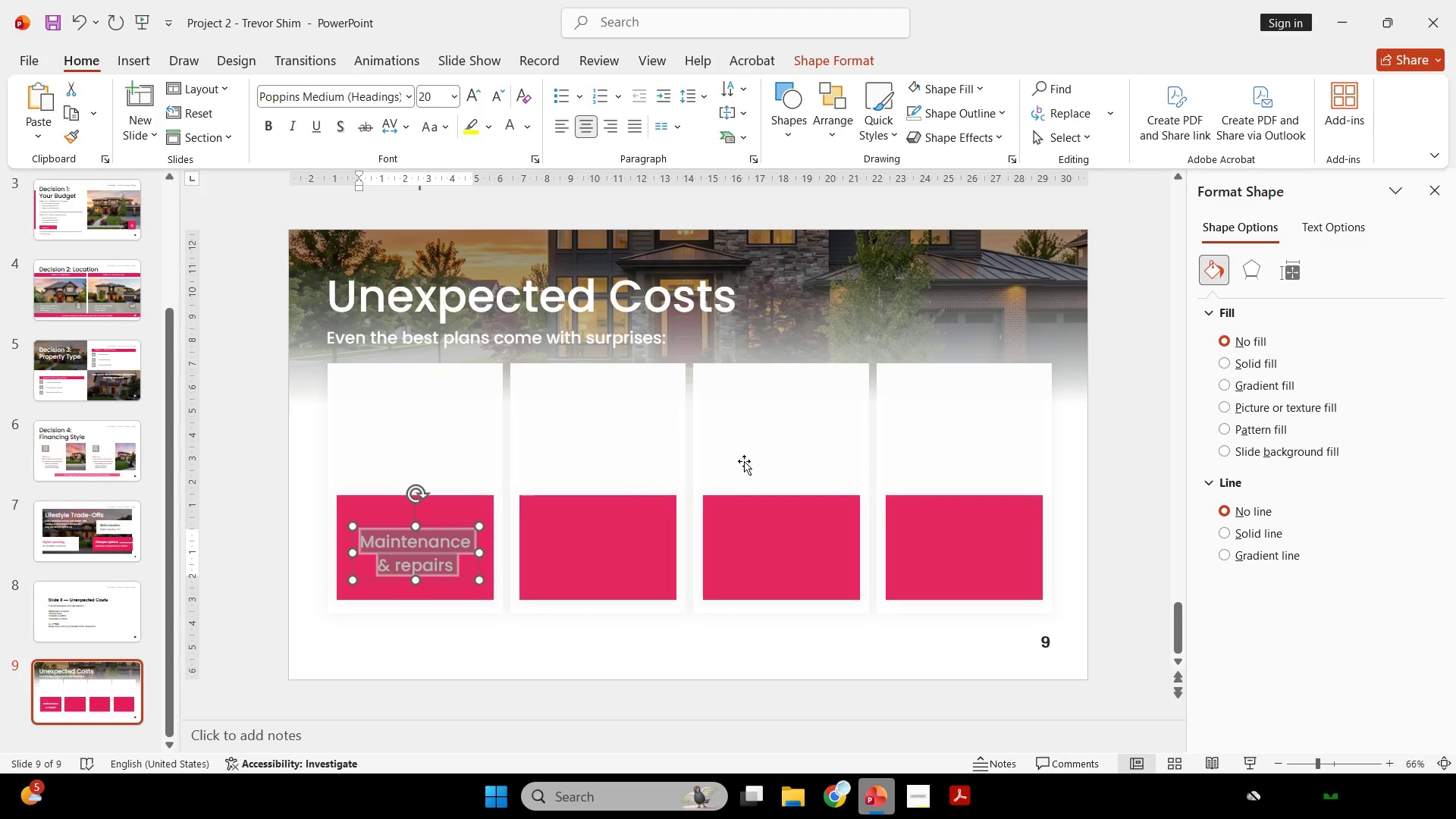 
hold_key(key=ShiftLeft, duration=0.67)
left_click([487, 519])
 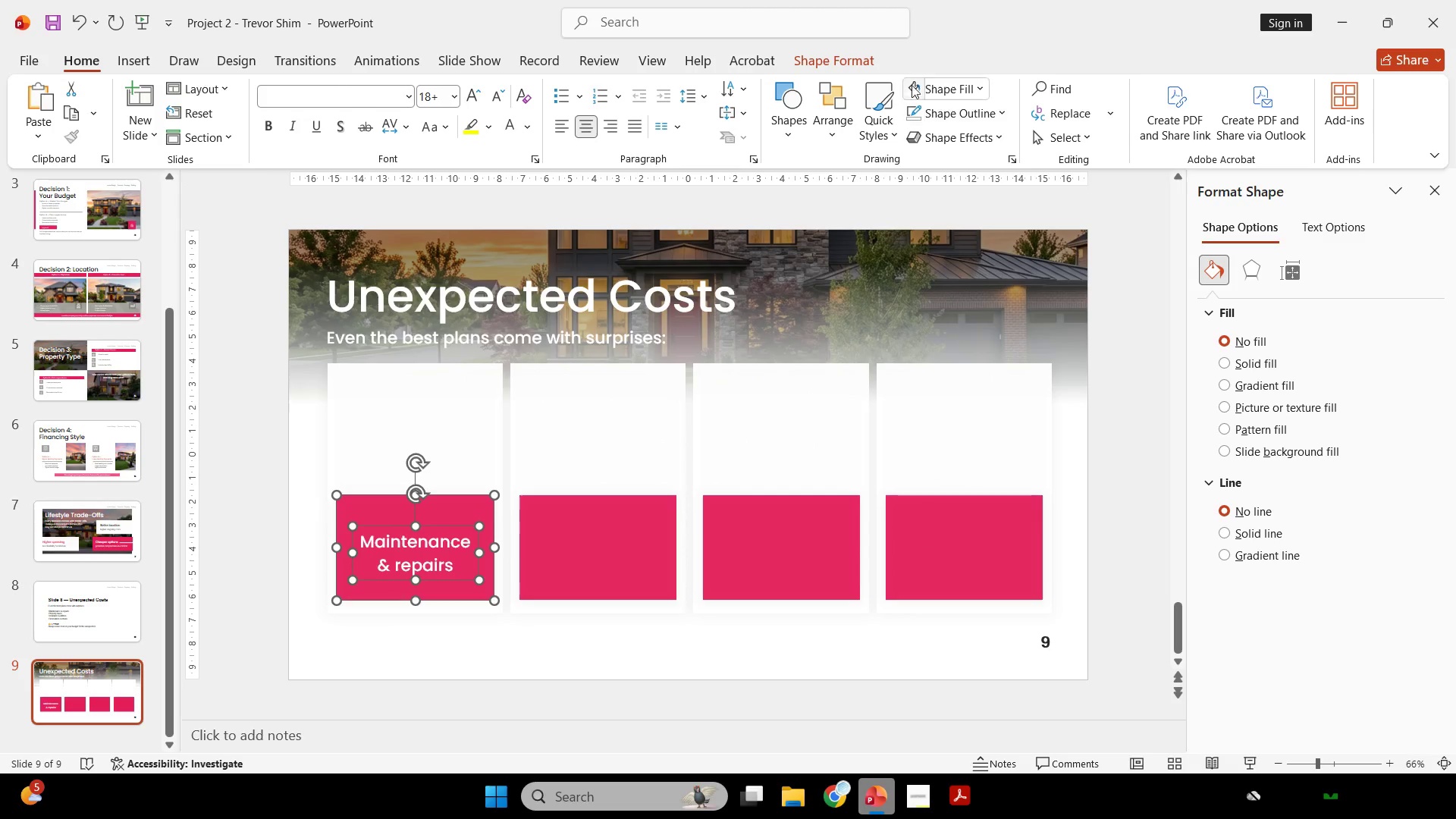 
left_click([853, 49])
 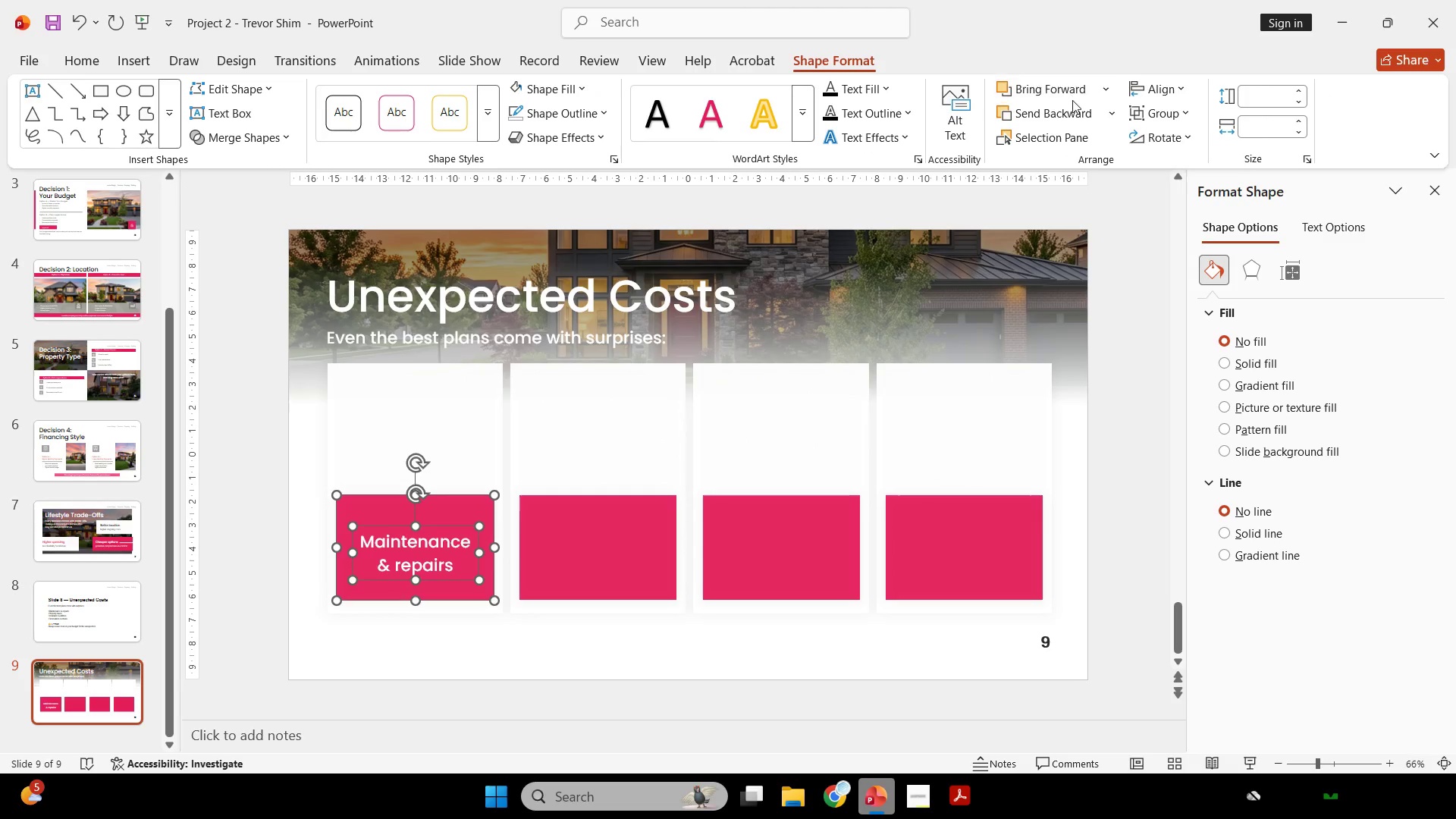 
left_click([1144, 89])
 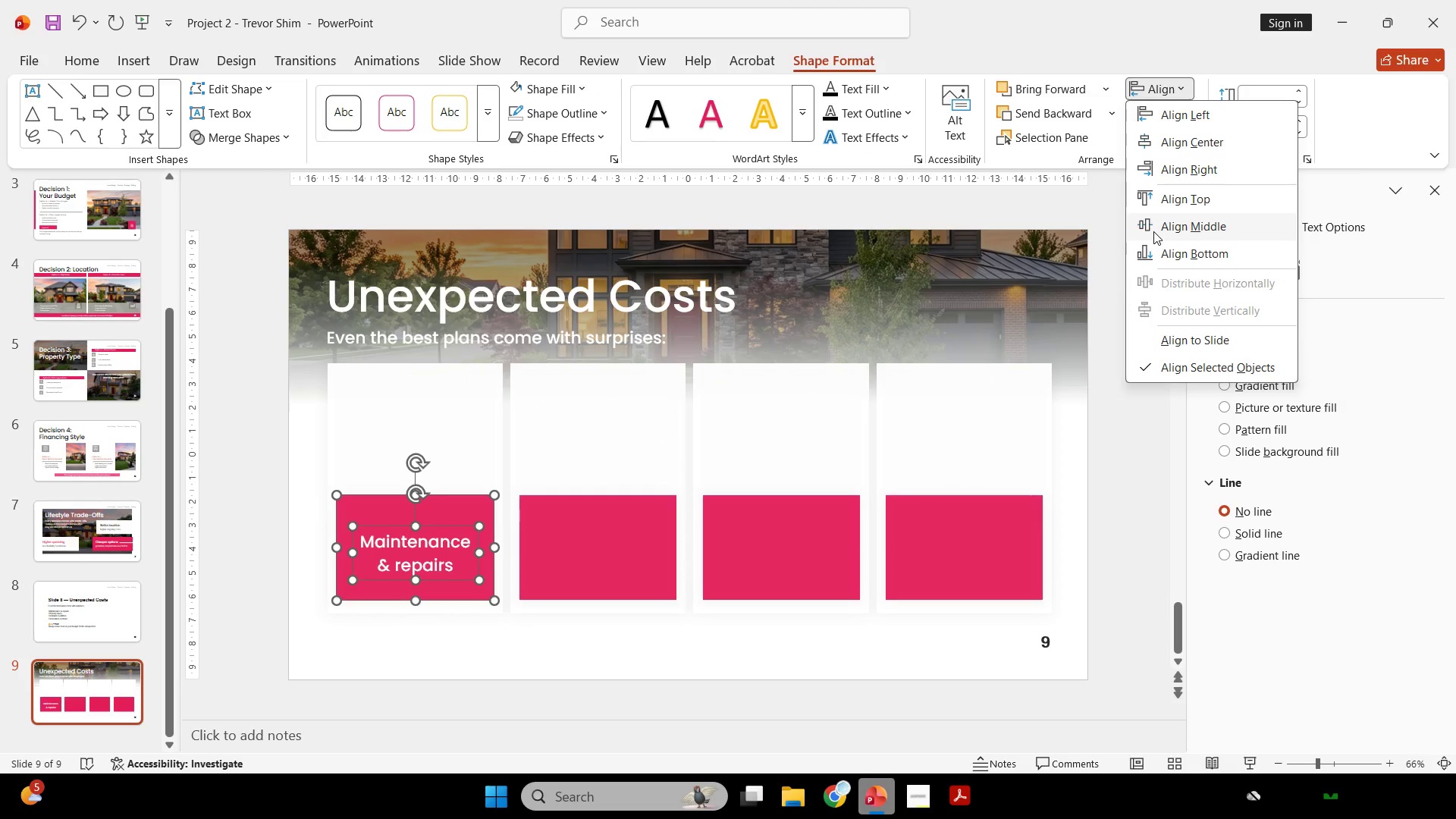 
left_click([1153, 230])
 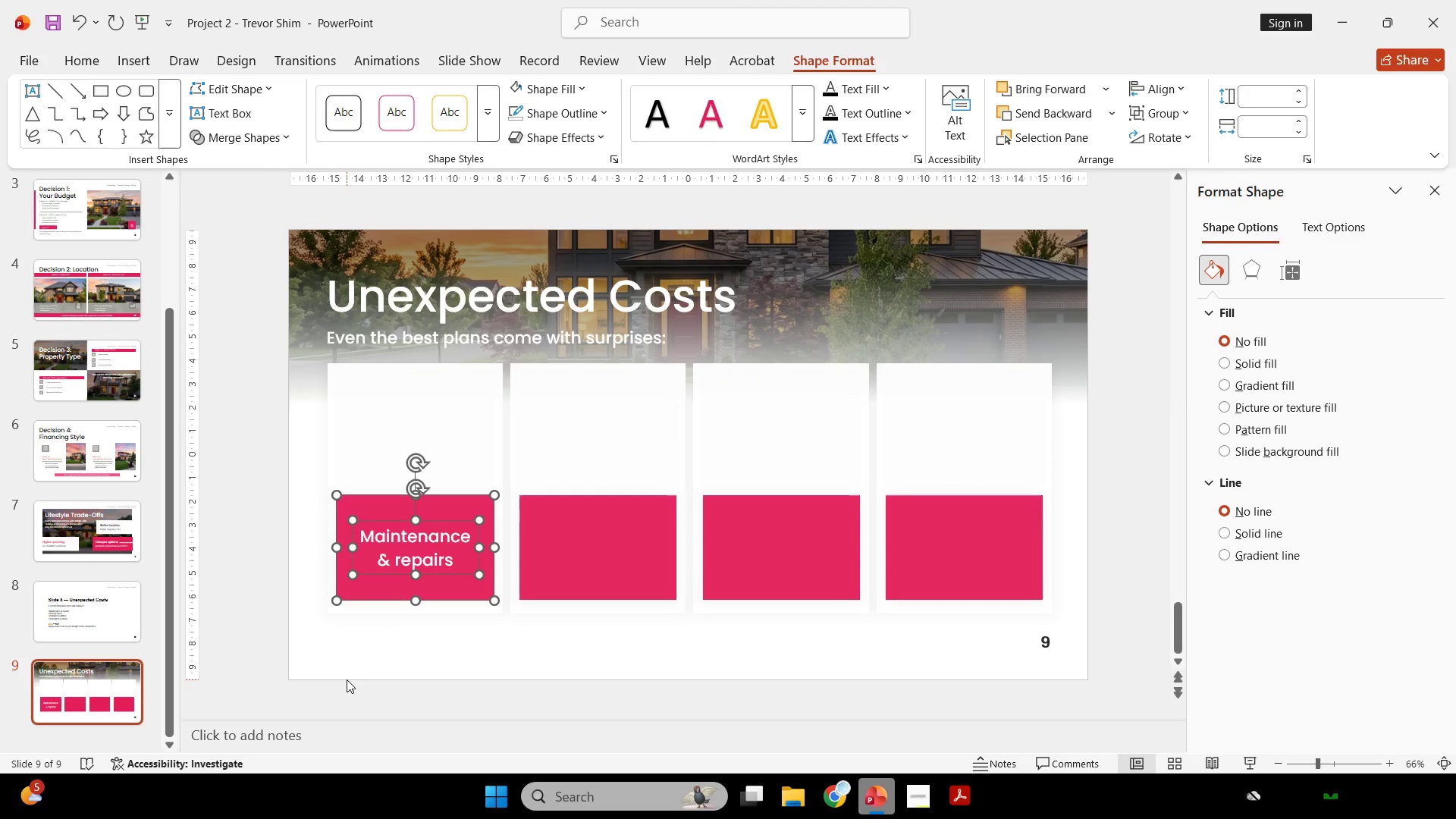 
left_click([358, 669])
 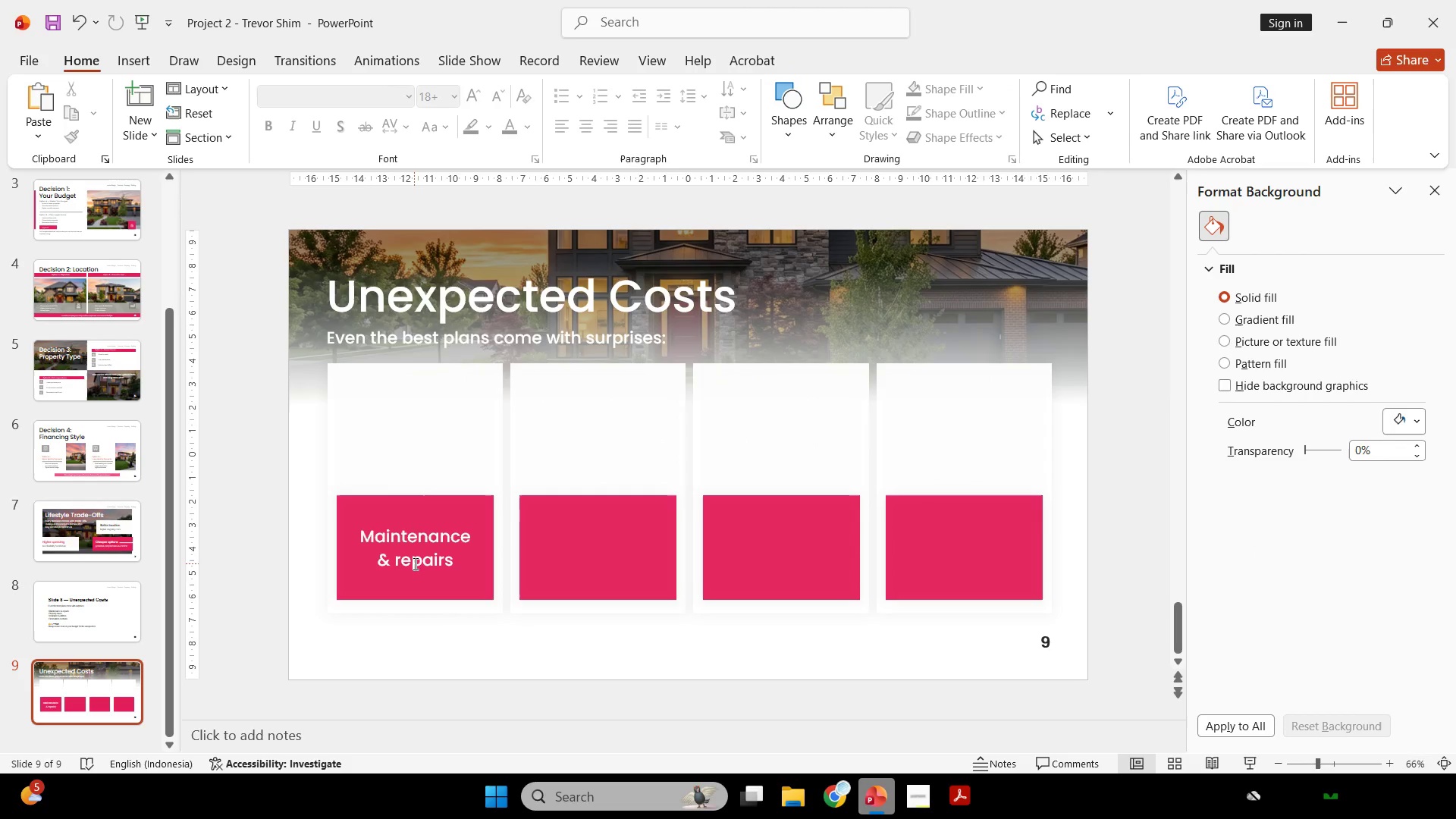 
hold_key(key=ShiftLeft, duration=3.67)
hold_key(key=ControlLeft, duration=2.55)
left_click_drag(start_coordinate=[449, 519], to_coordinate=[624, 521])
 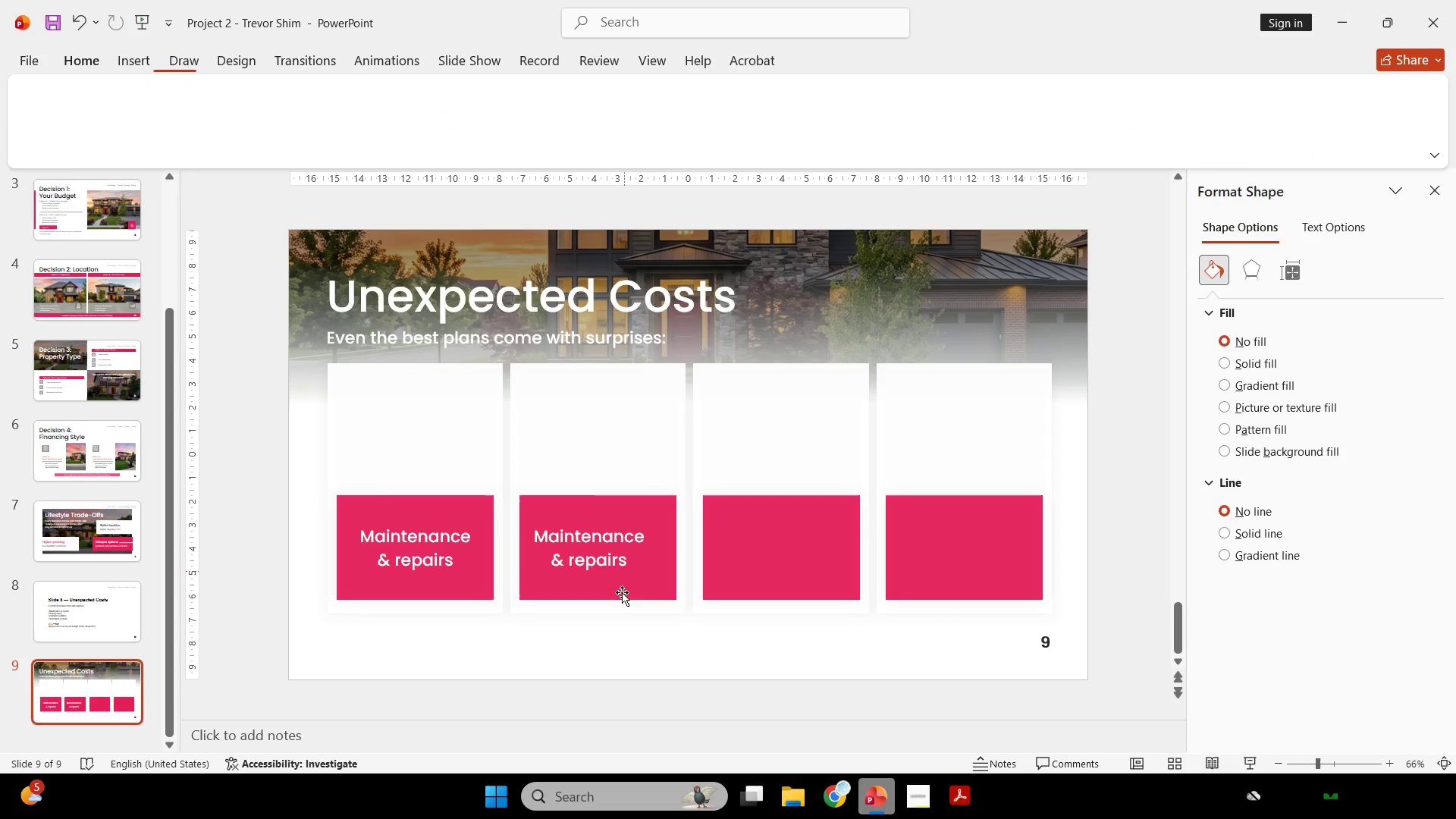 
double_click([620, 600])
 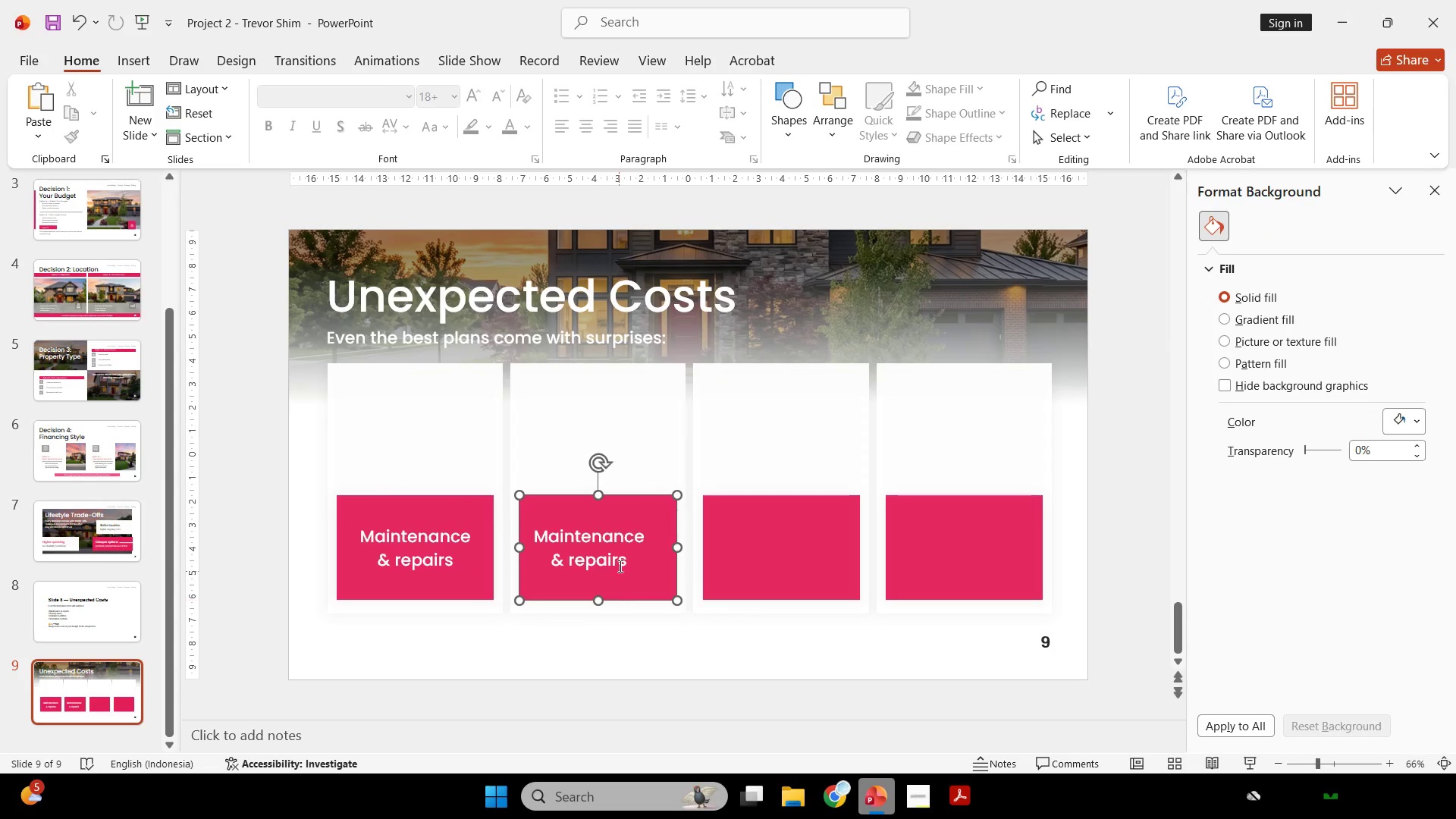 
triple_click([619, 557])
 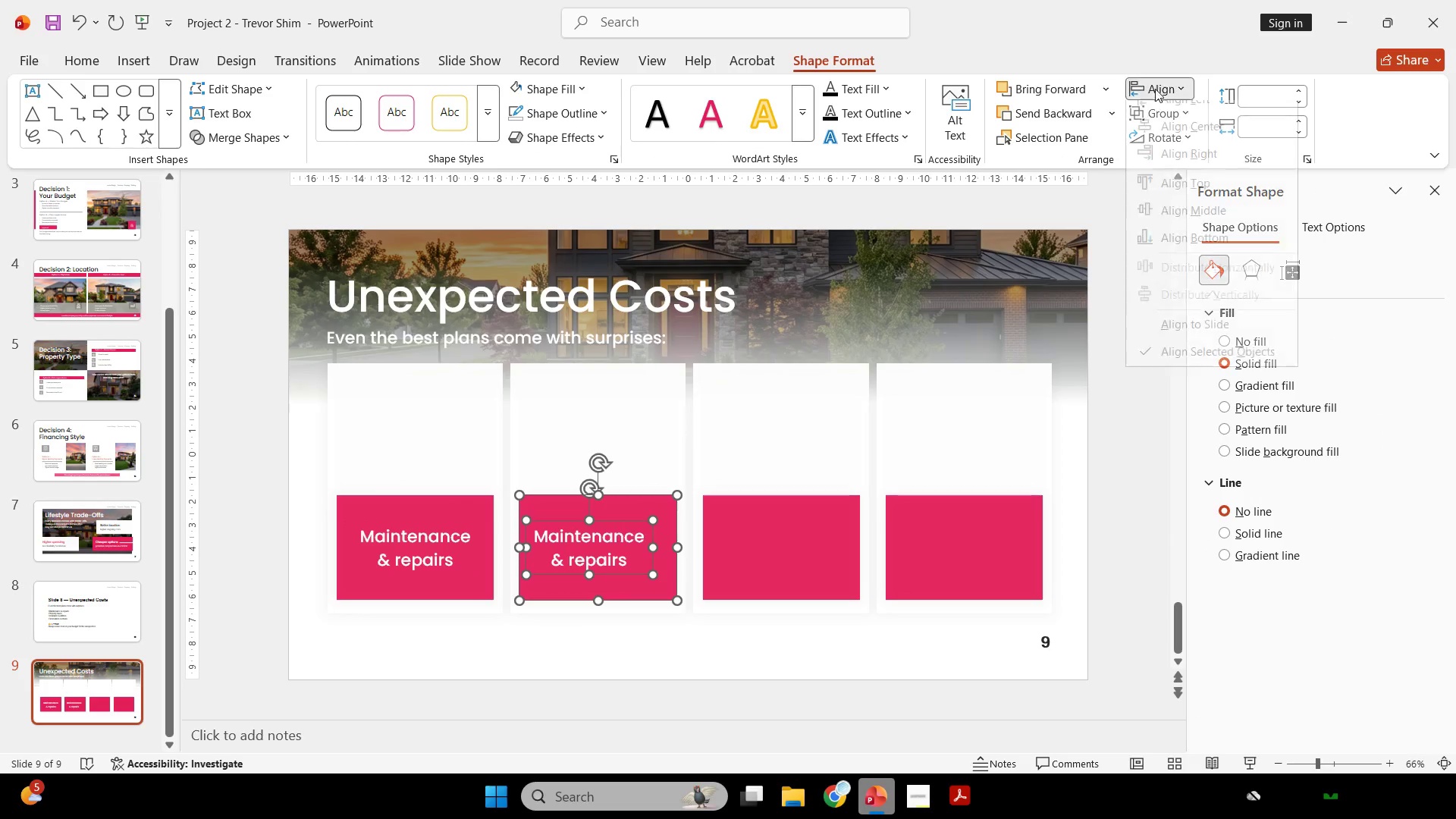 
double_click([1206, 130])
 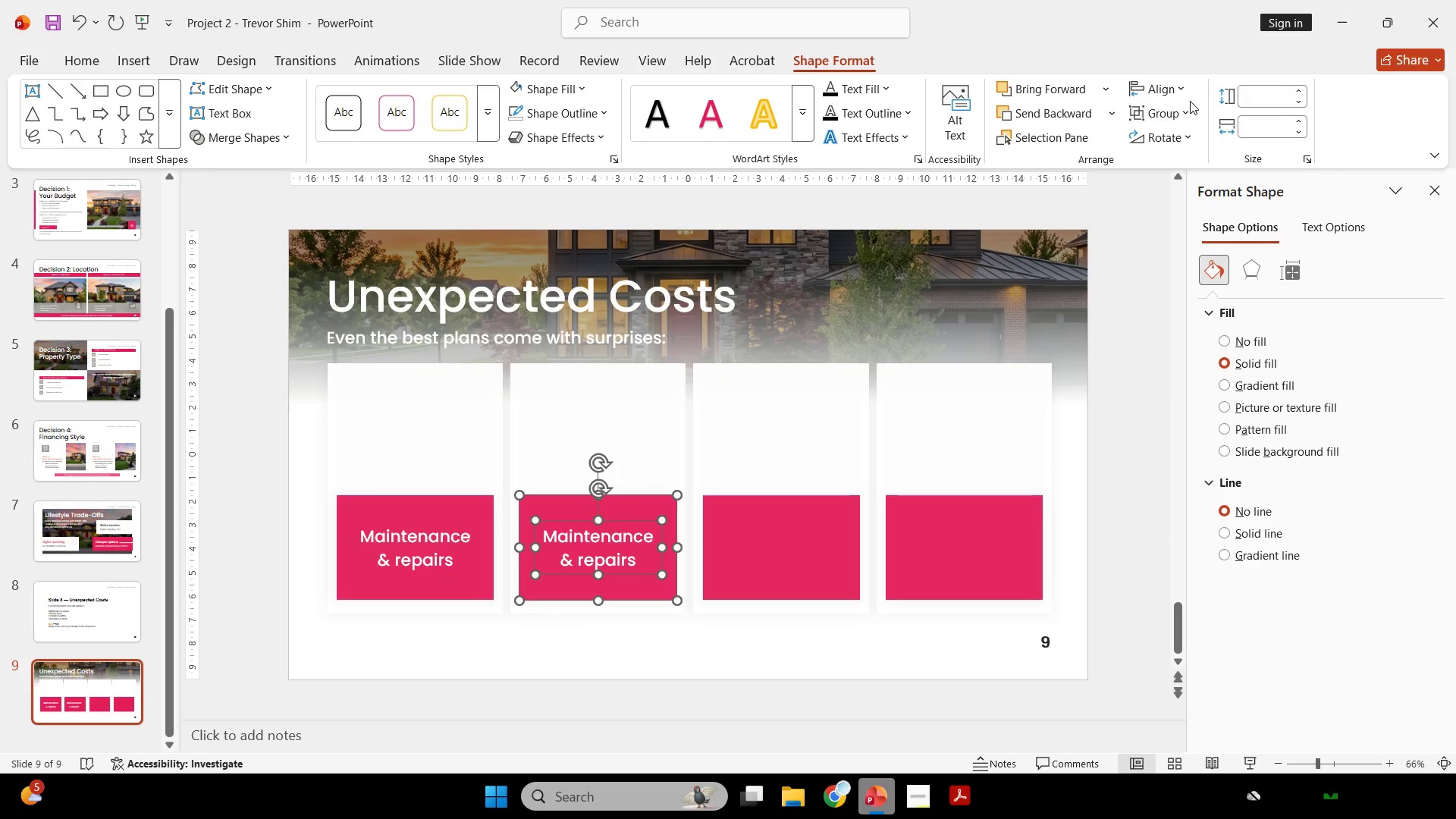 
triple_click([1187, 95])
 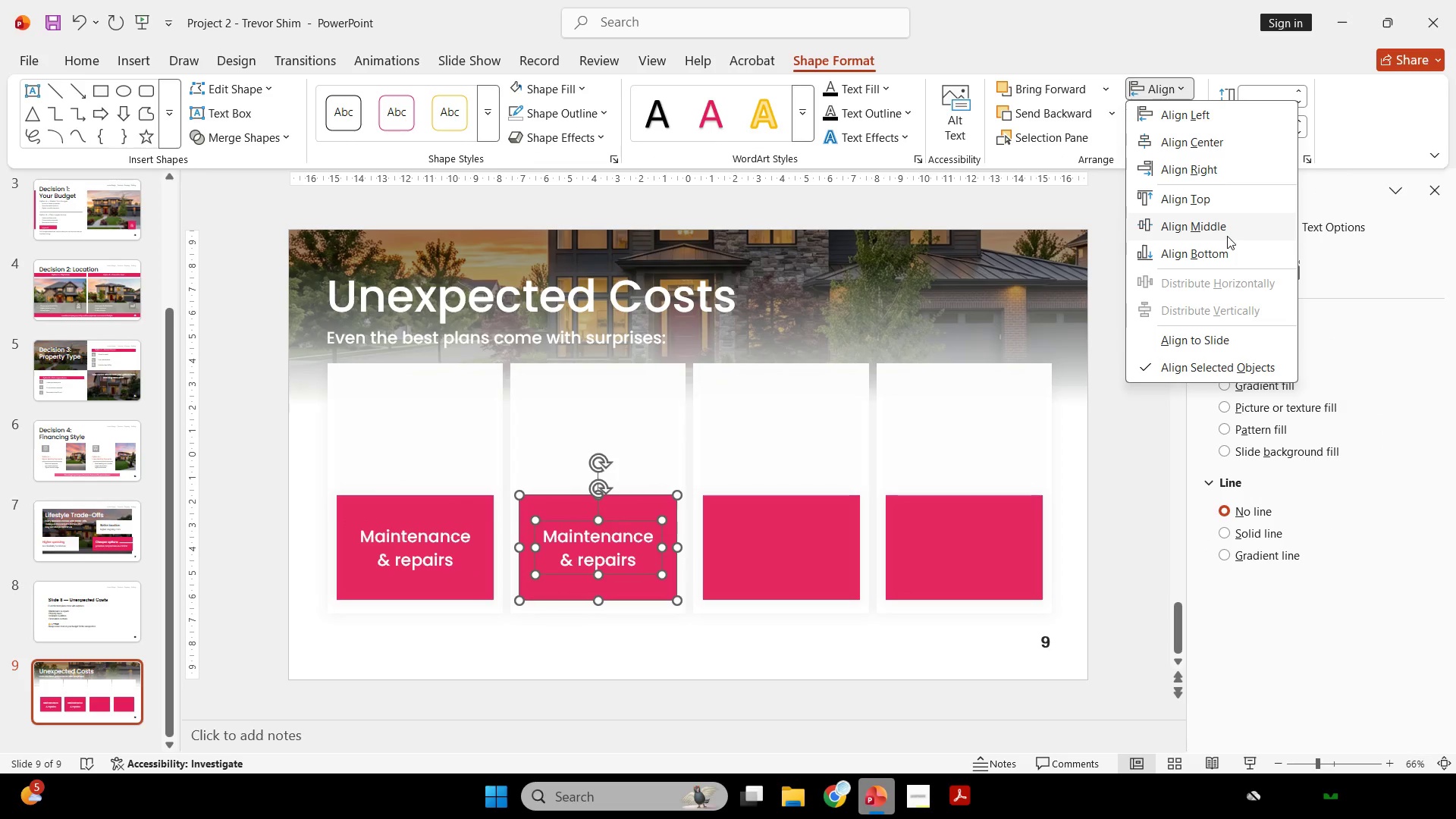 
left_click([1227, 224])
 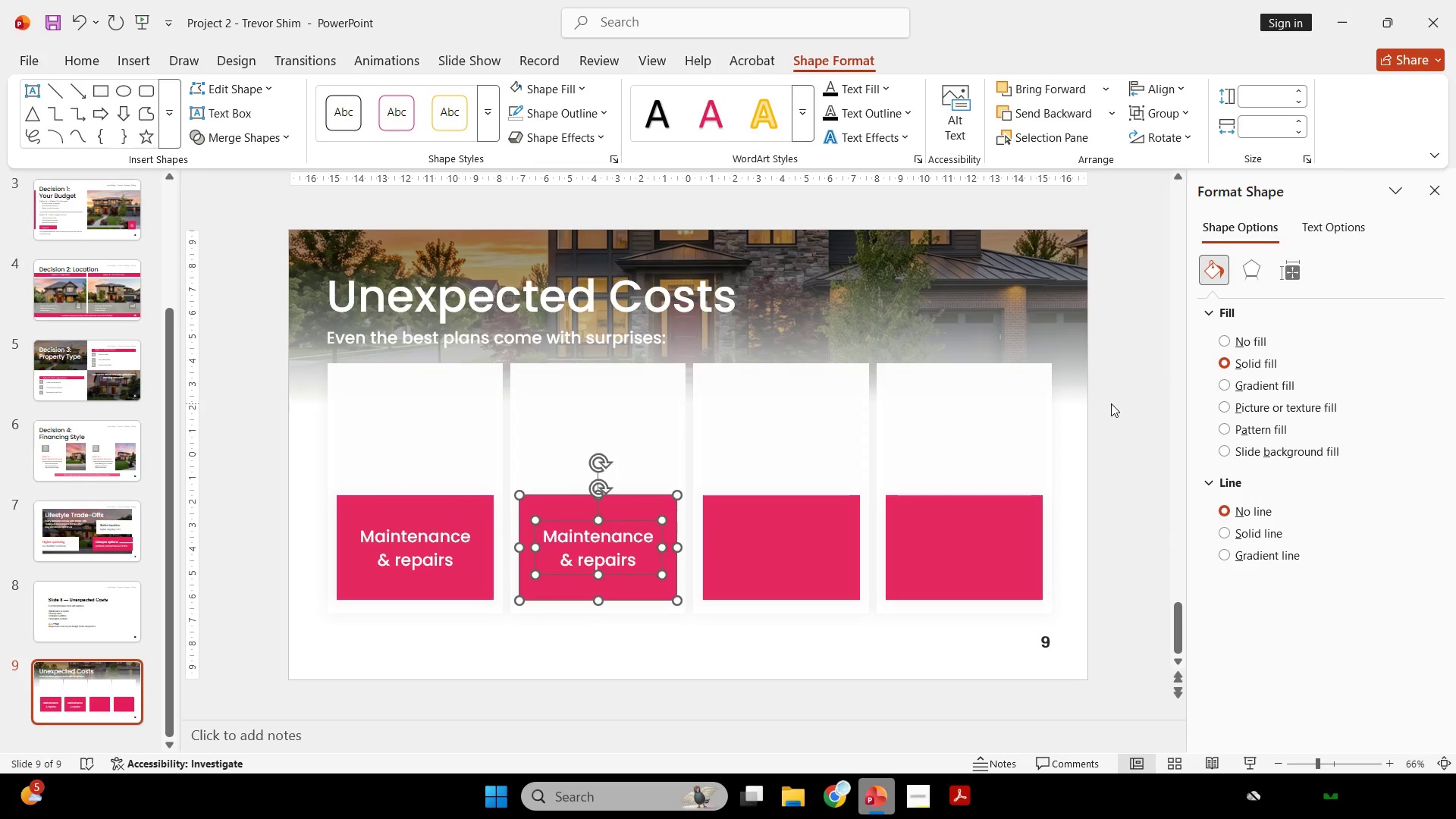 
left_click([1111, 403])
 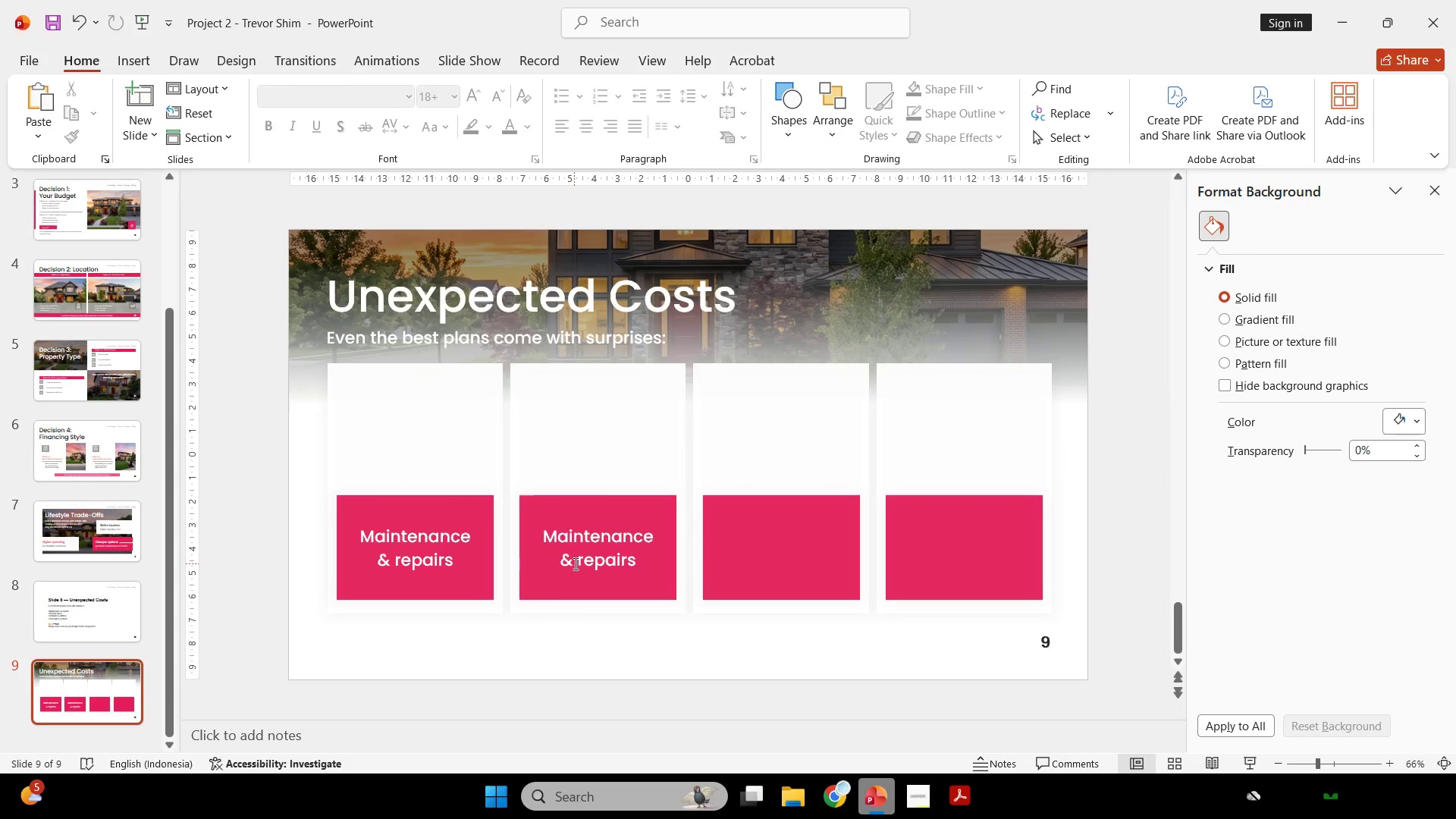 
hold_key(key=ControlLeft, duration=2.02)
left_click_drag(start_coordinate=[613, 520], to_coordinate=[795, 532])
 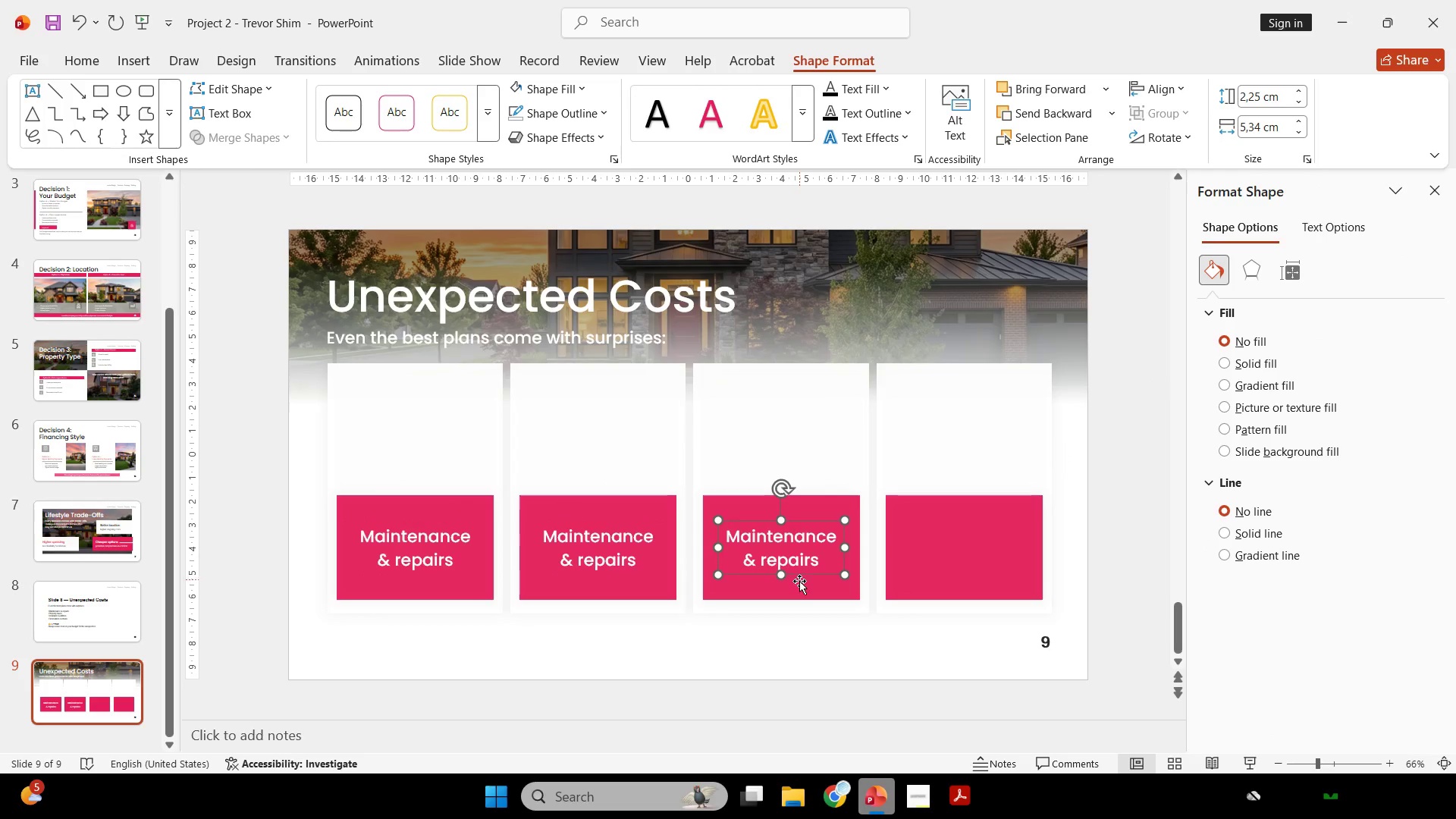 
left_click([797, 585])
 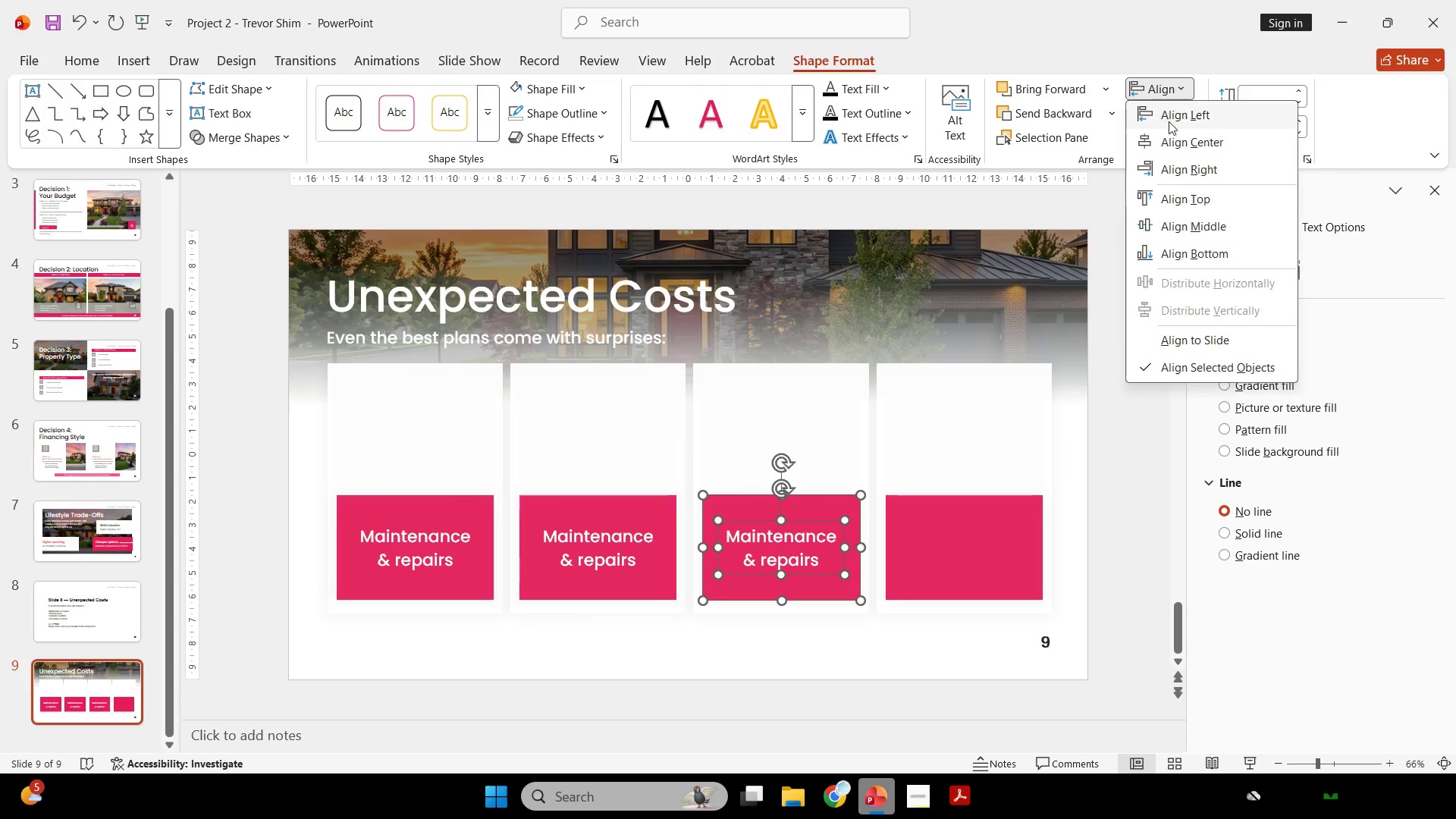 
double_click([1173, 135])
 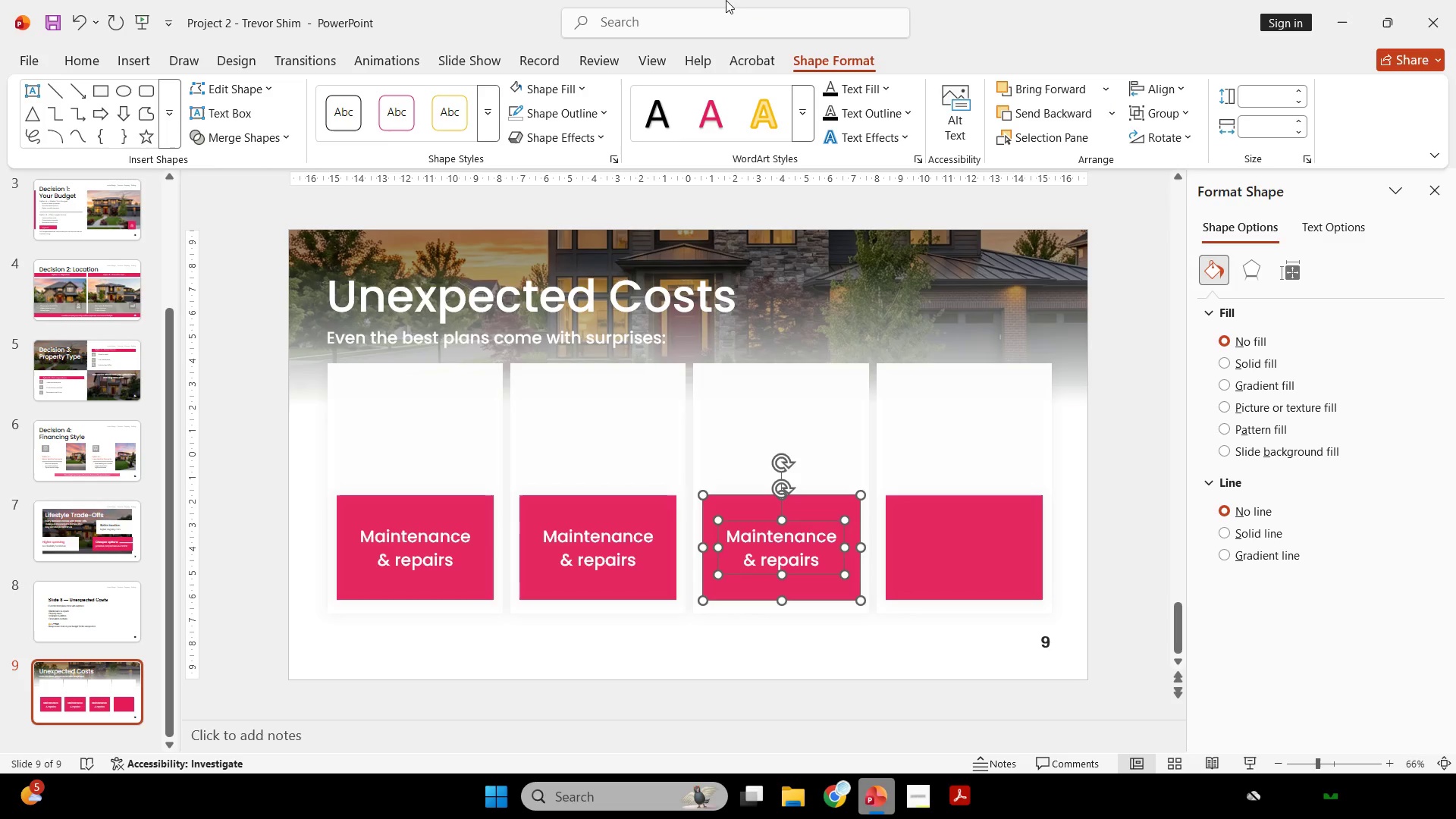 
wait(11.01)
 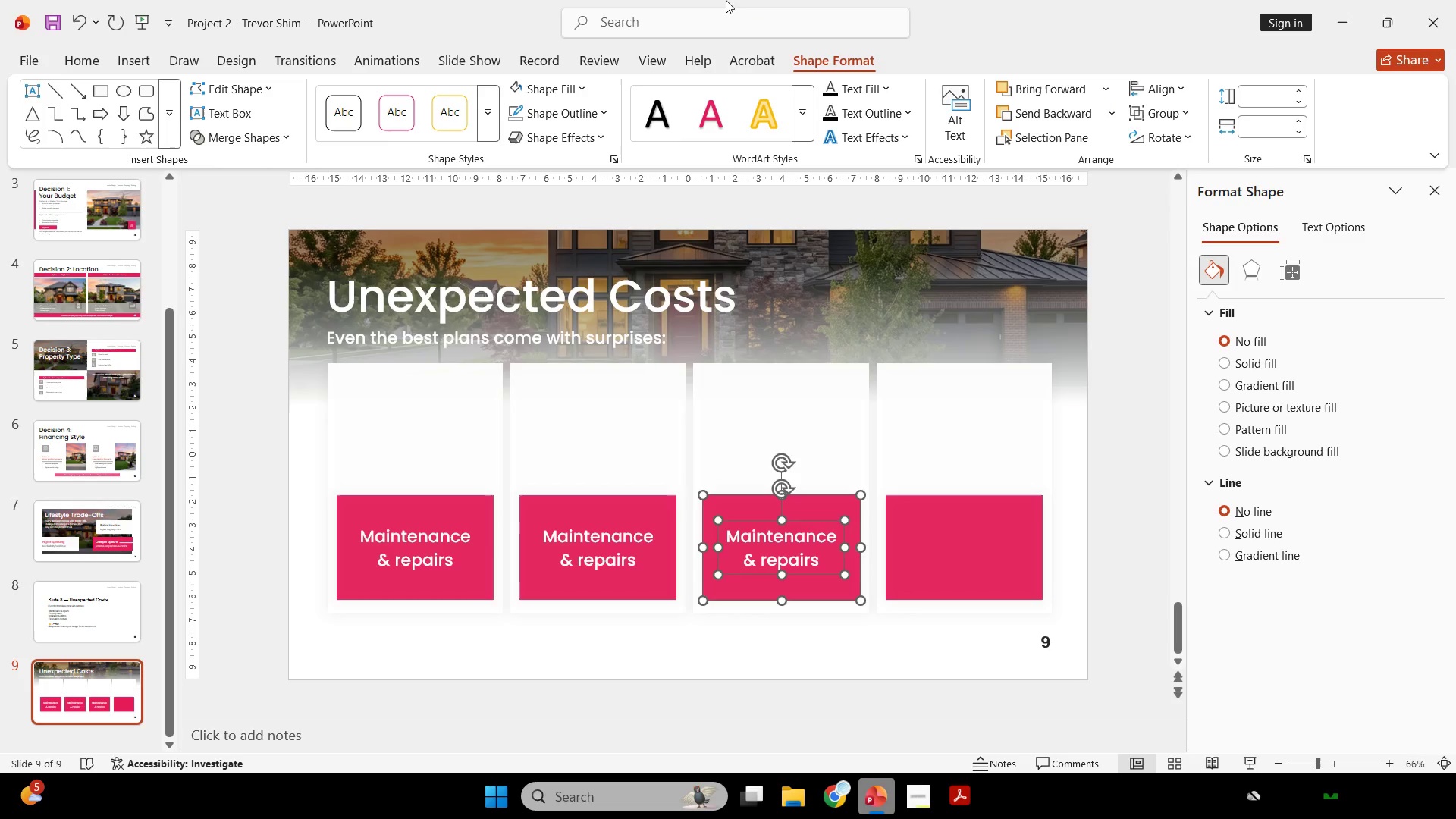 
right_click([1109, 360])
 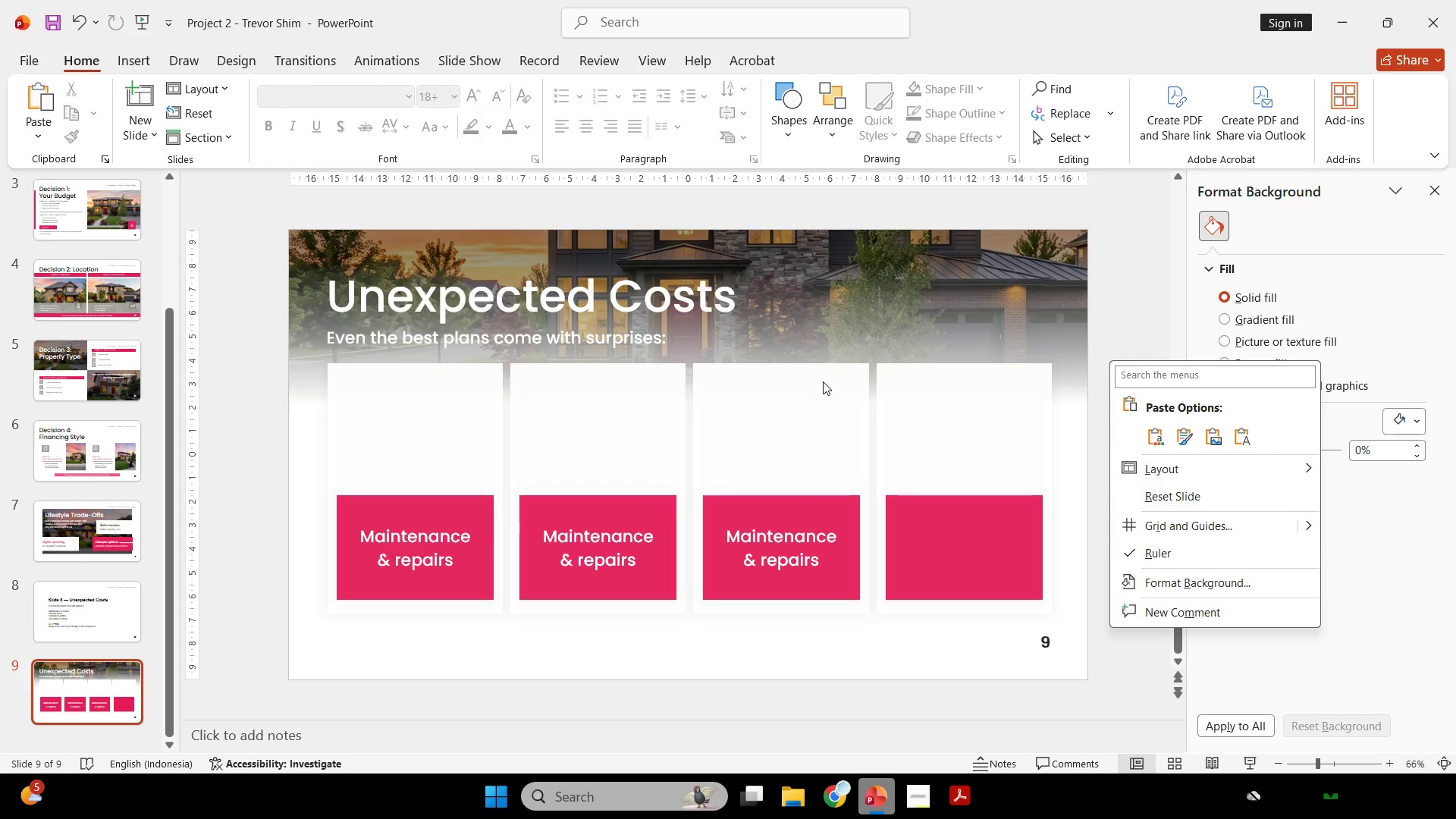 
left_click([967, 437])
 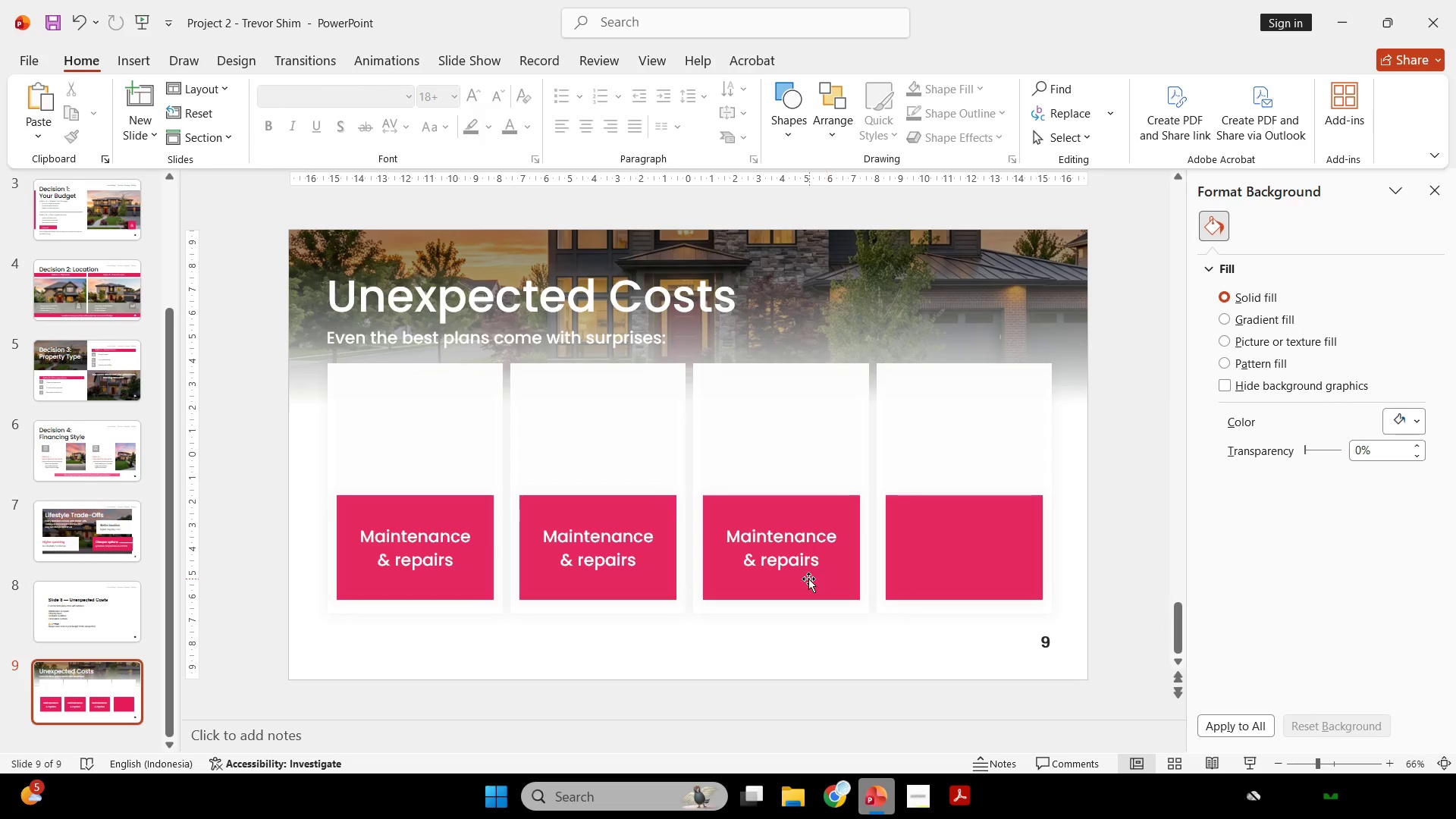 
left_click([806, 571])
 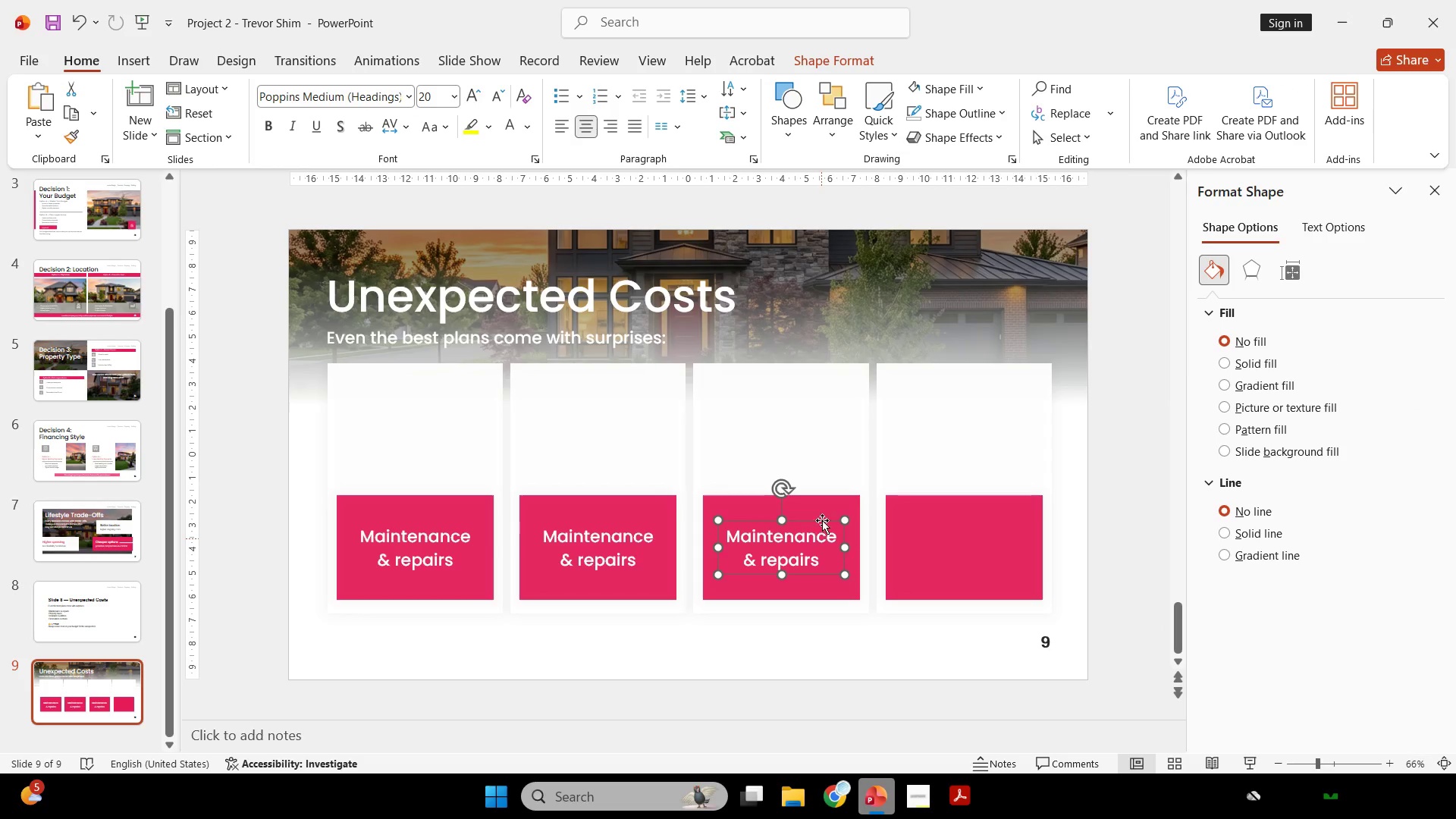 
hold_key(key=ControlLeft, duration=2.44)
hold_key(key=ShiftLeft, duration=3.03)
left_click_drag(start_coordinate=[816, 519], to_coordinate=[1013, 545])
 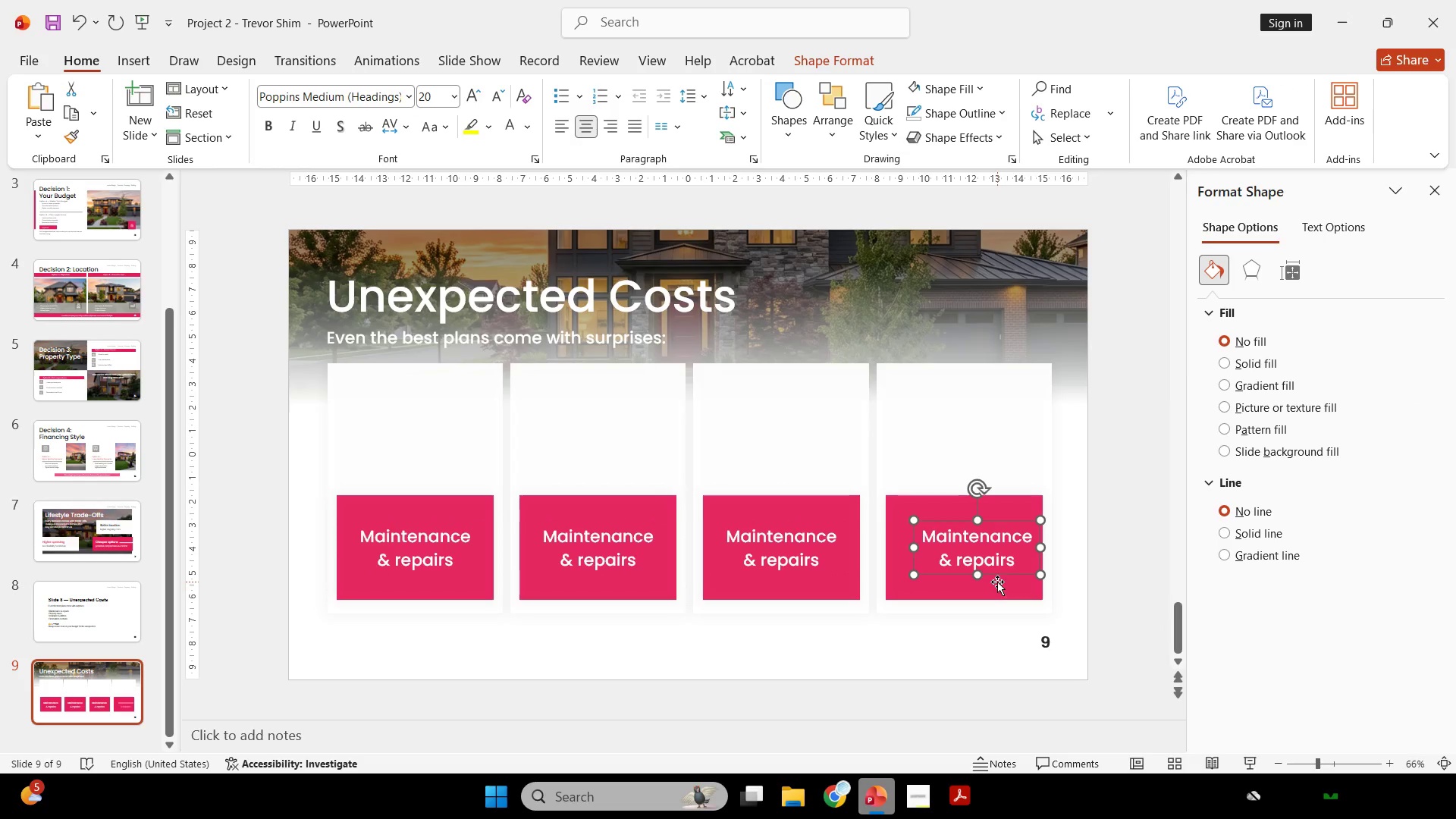 
left_click([997, 582])
 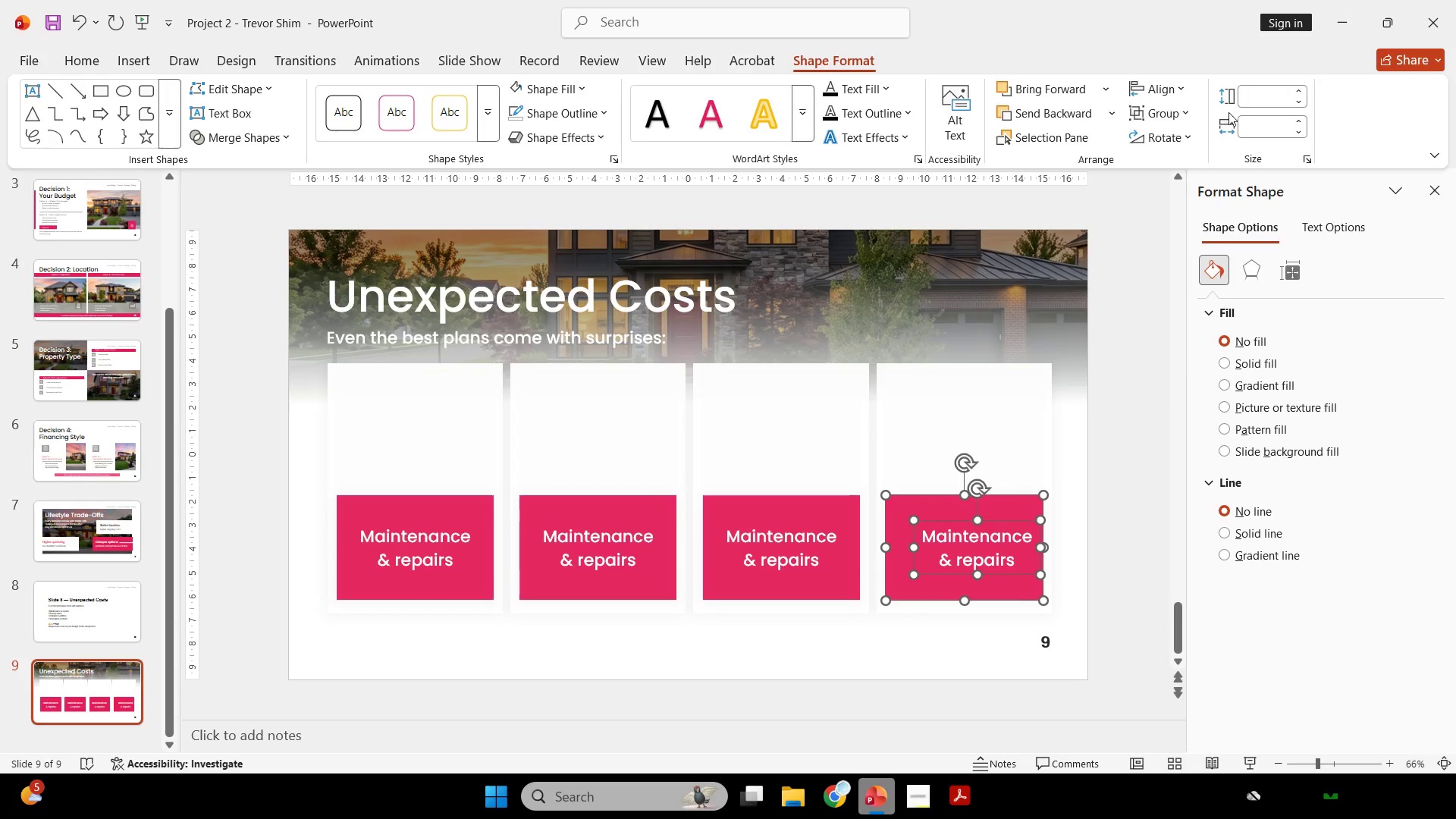 
left_click([1177, 86])
 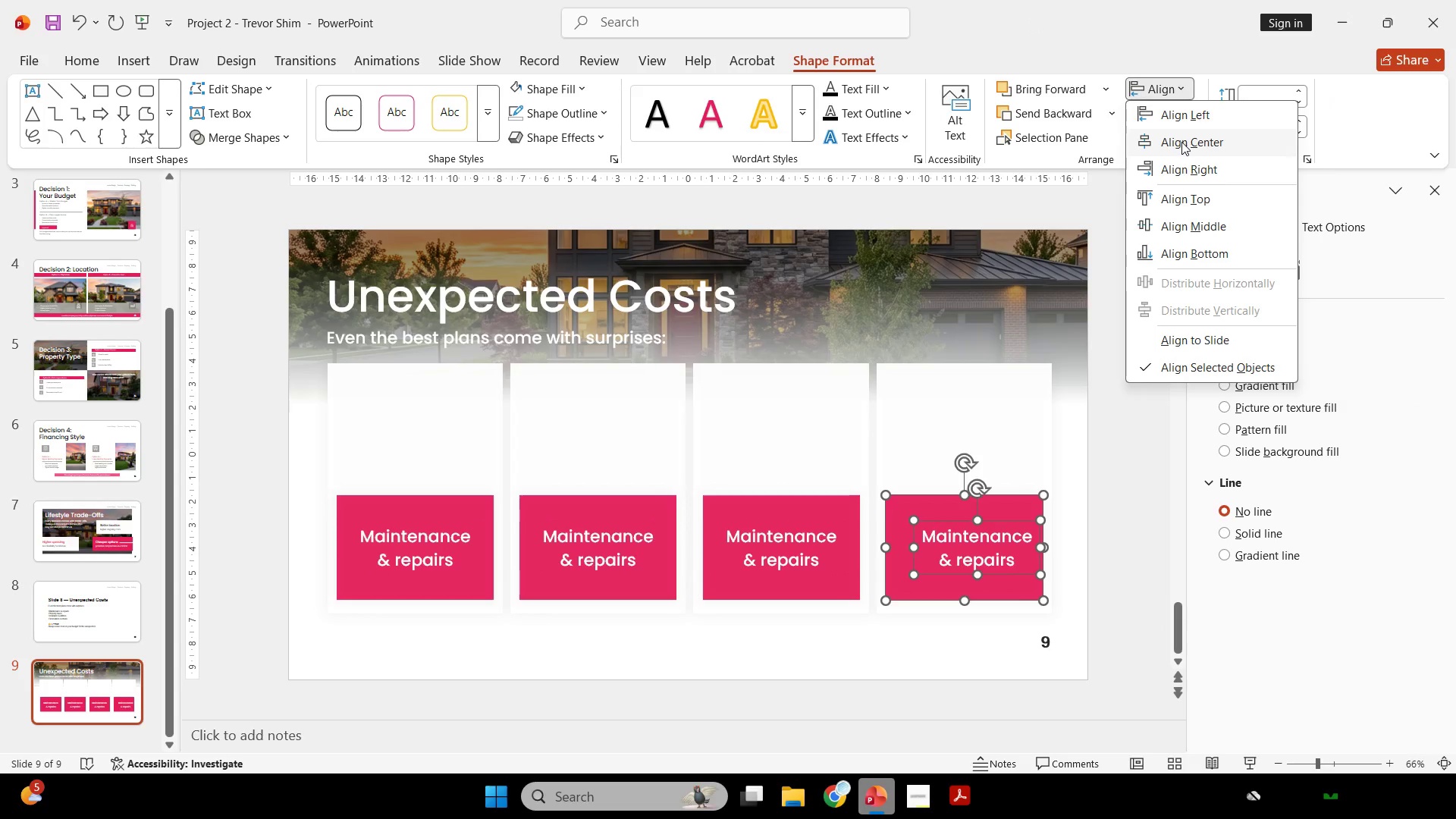 
left_click([1181, 142])
 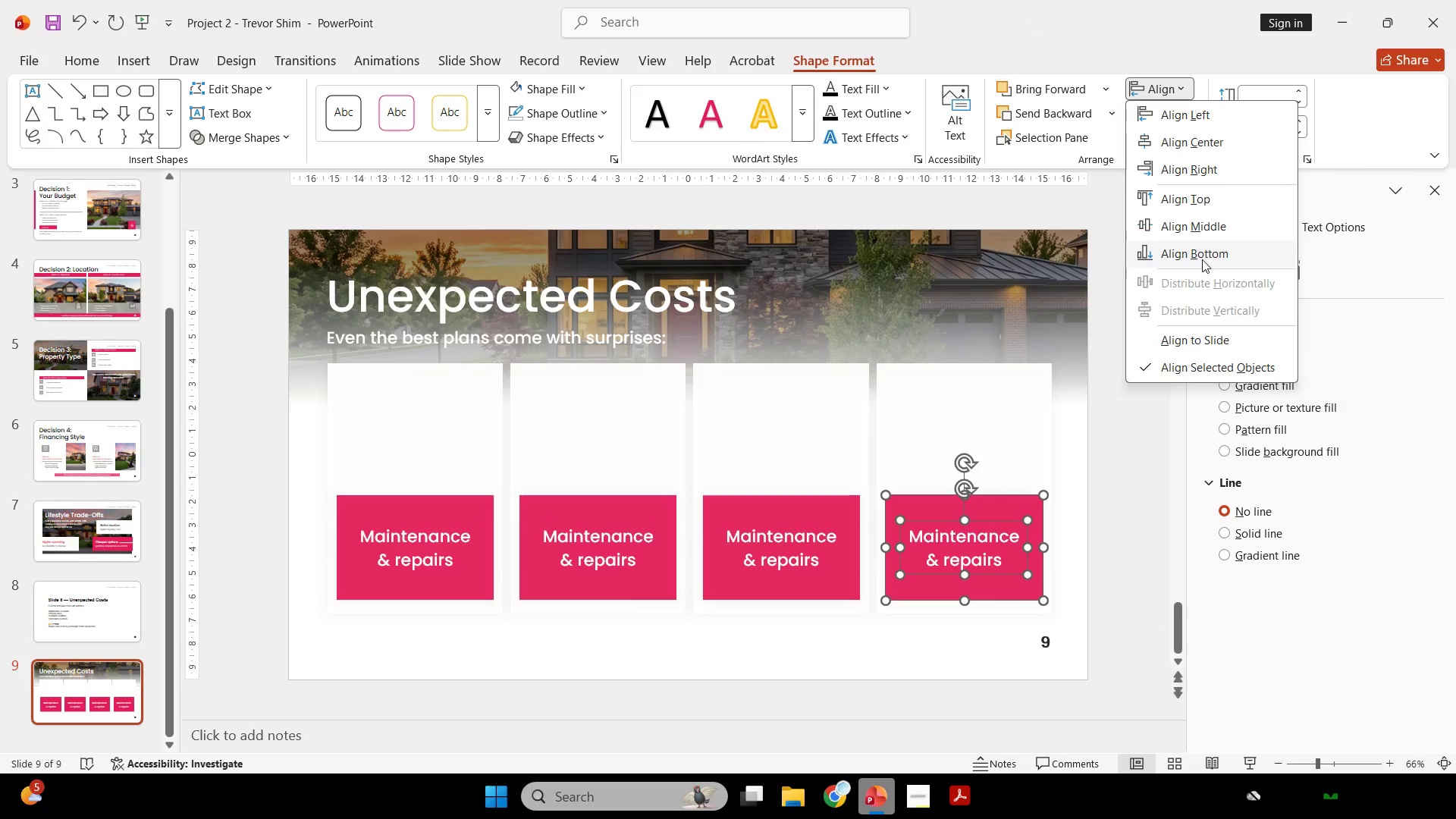 
left_click([1207, 226])
 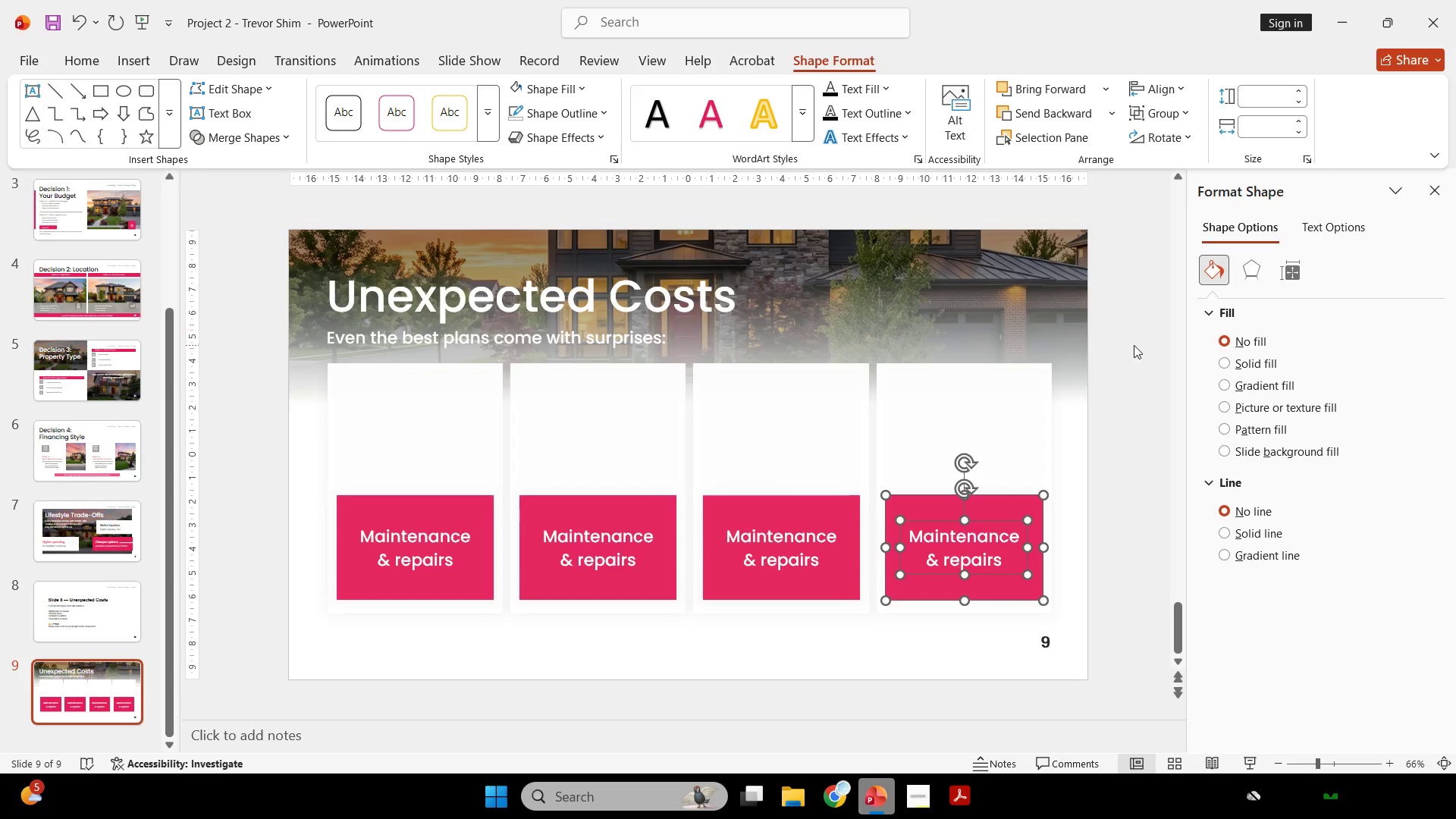 
left_click([1134, 345])
 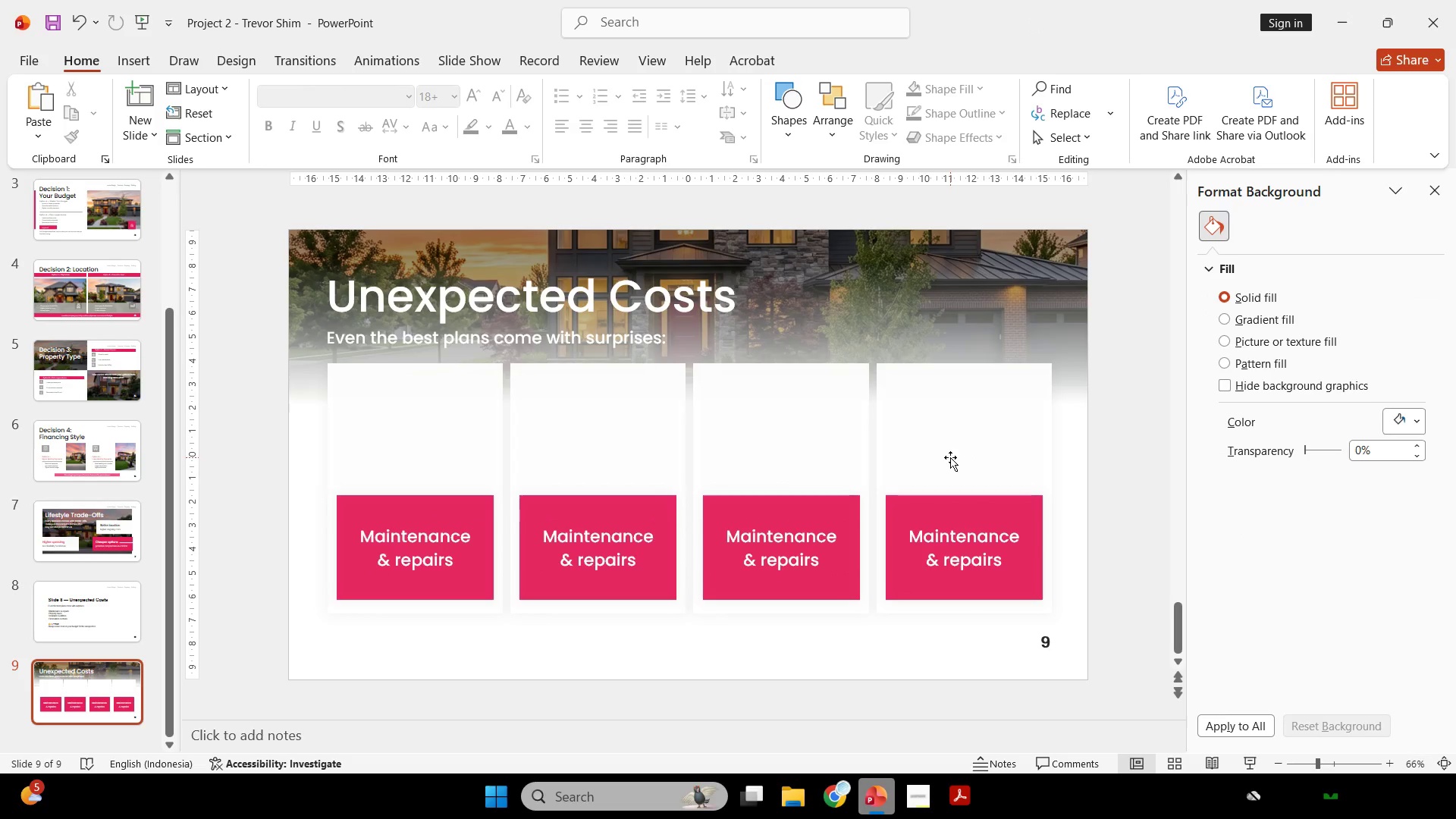 
scroll: coordinate [950, 457], scroll_direction: up, amount: 1.0
 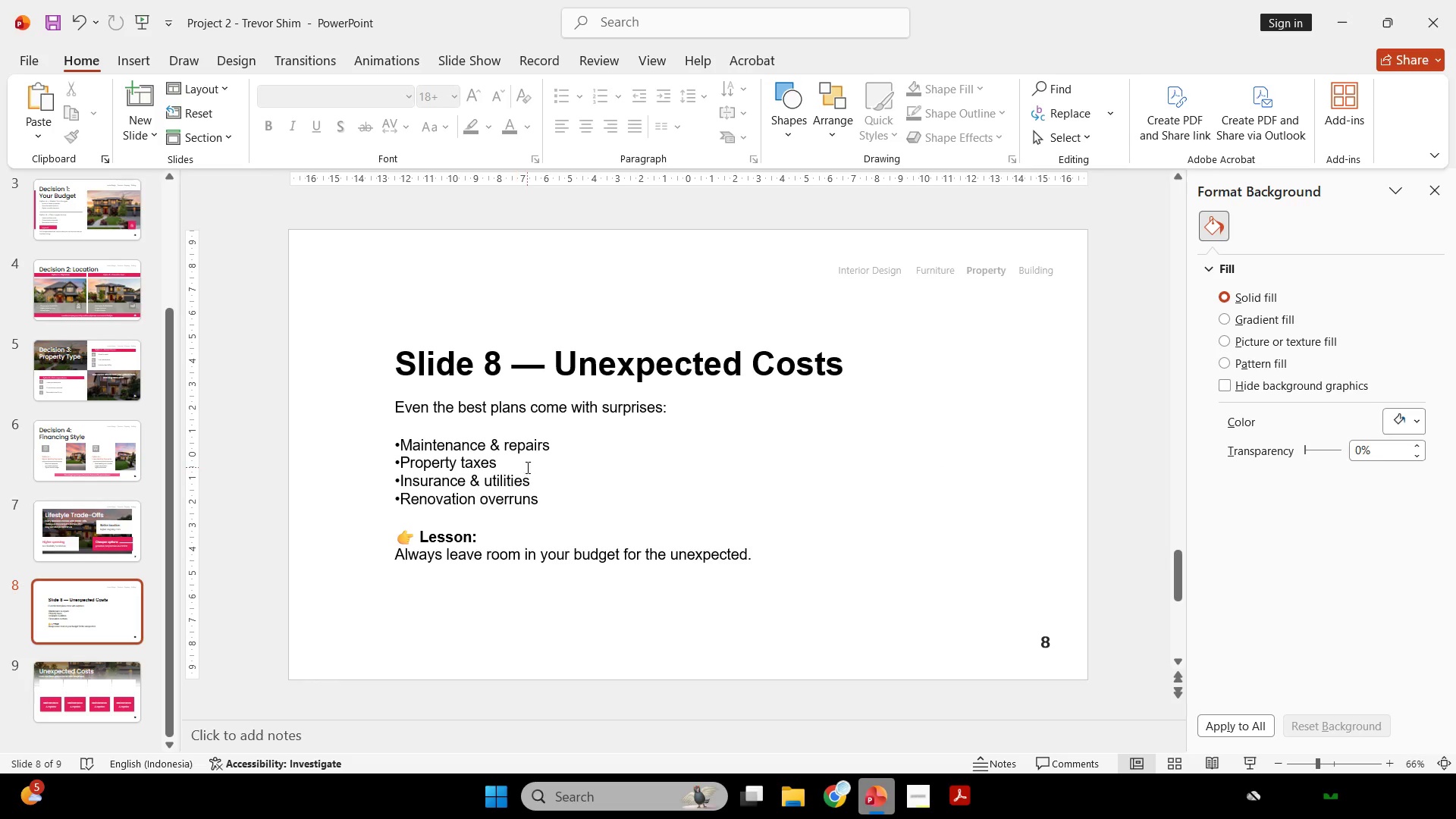 
left_click_drag(start_coordinate=[523, 459], to_coordinate=[397, 462])
 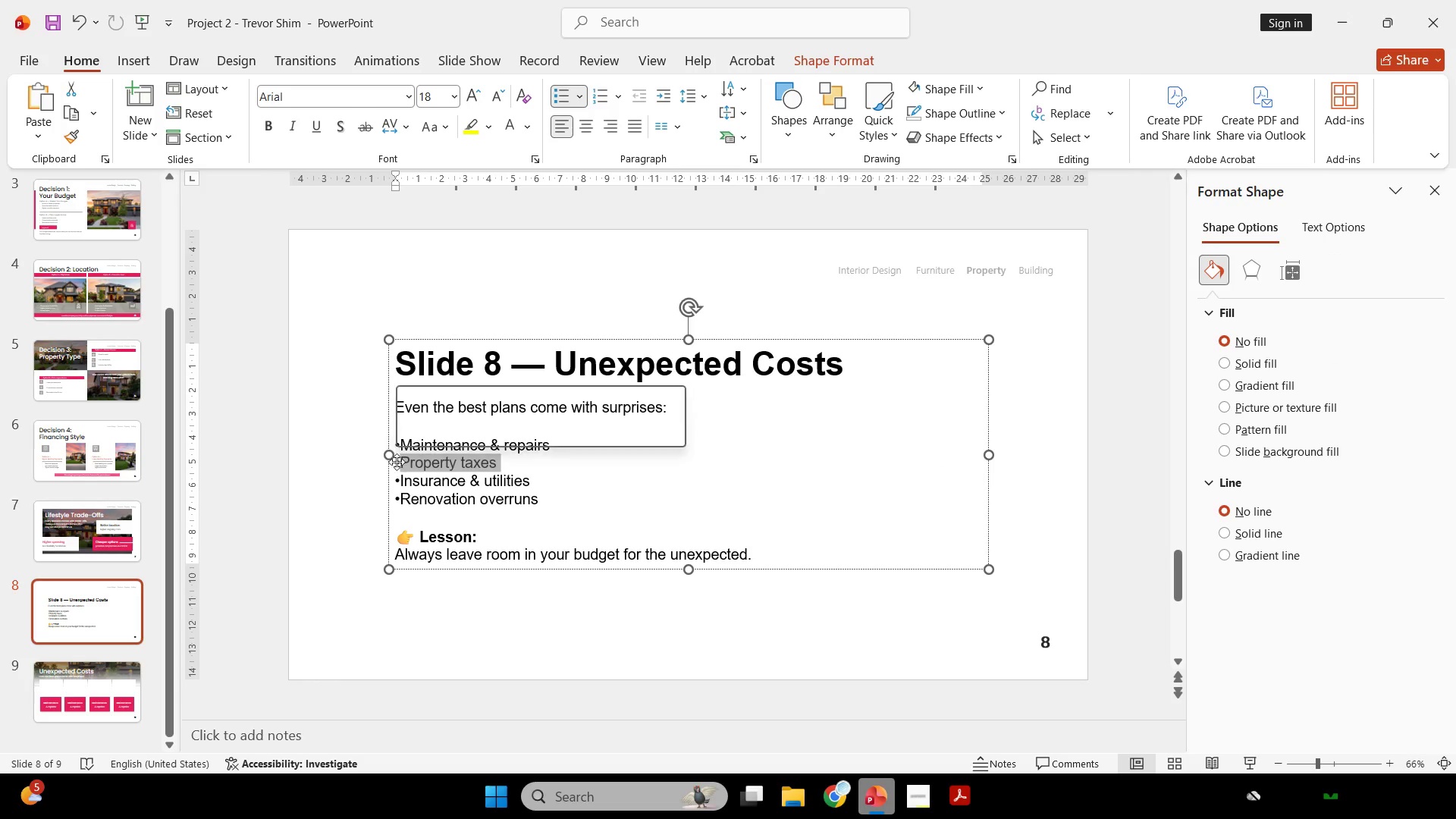 
key(Control+C)
 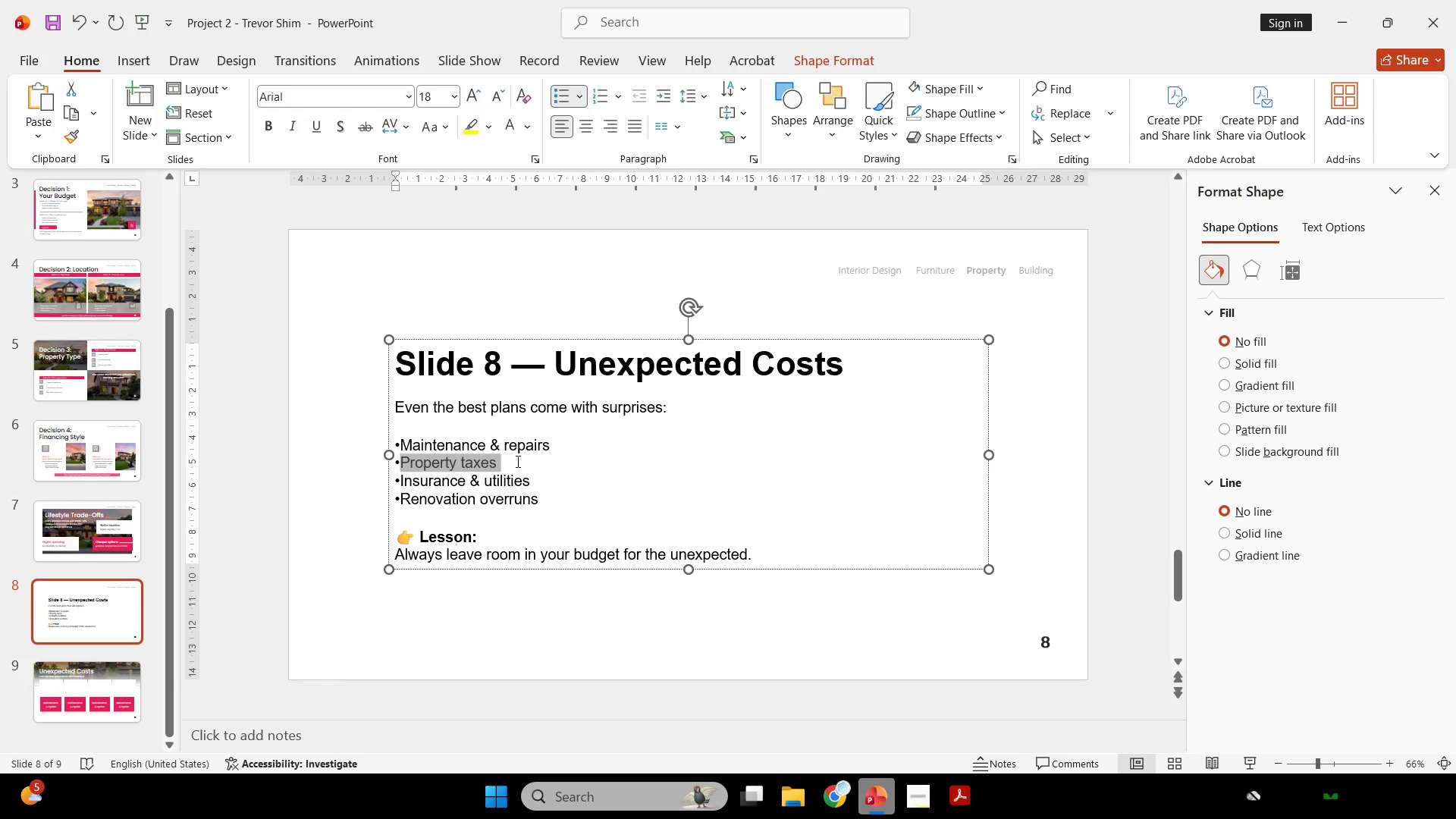 
scroll: coordinate [516, 461], scroll_direction: down, amount: 1.0
 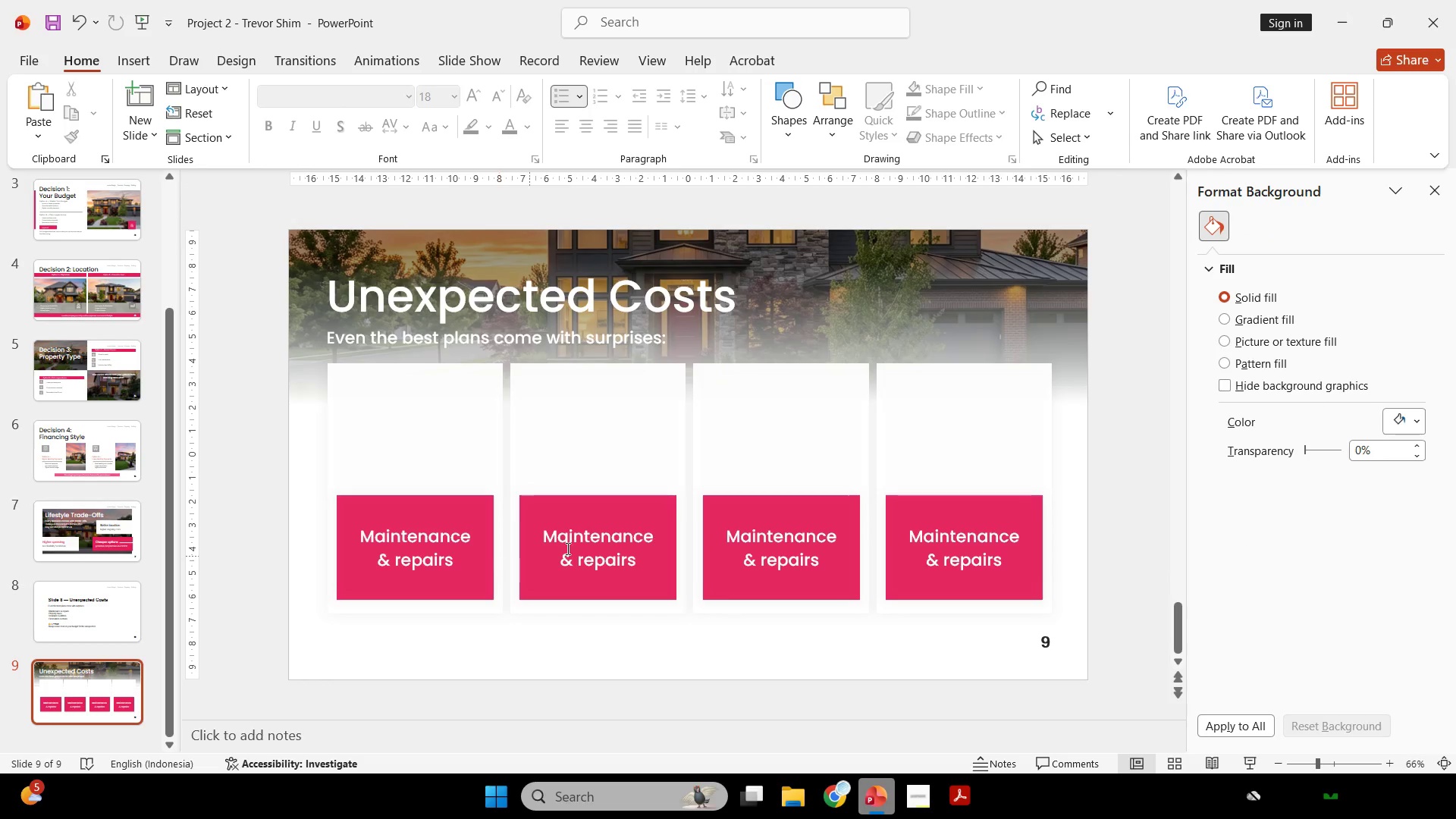 
left_click([630, 542])
 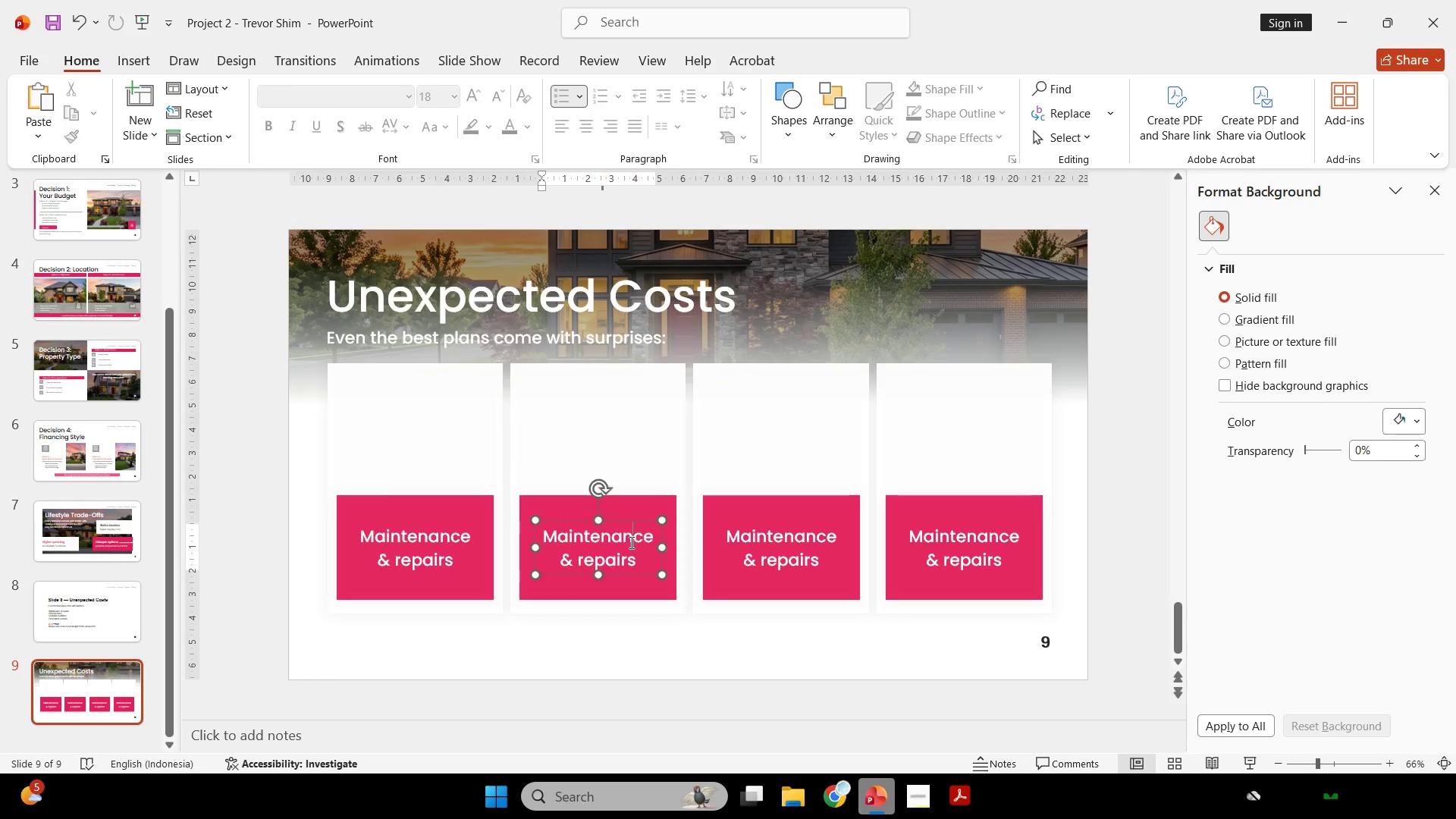 
key(Control+ControlLeft)
 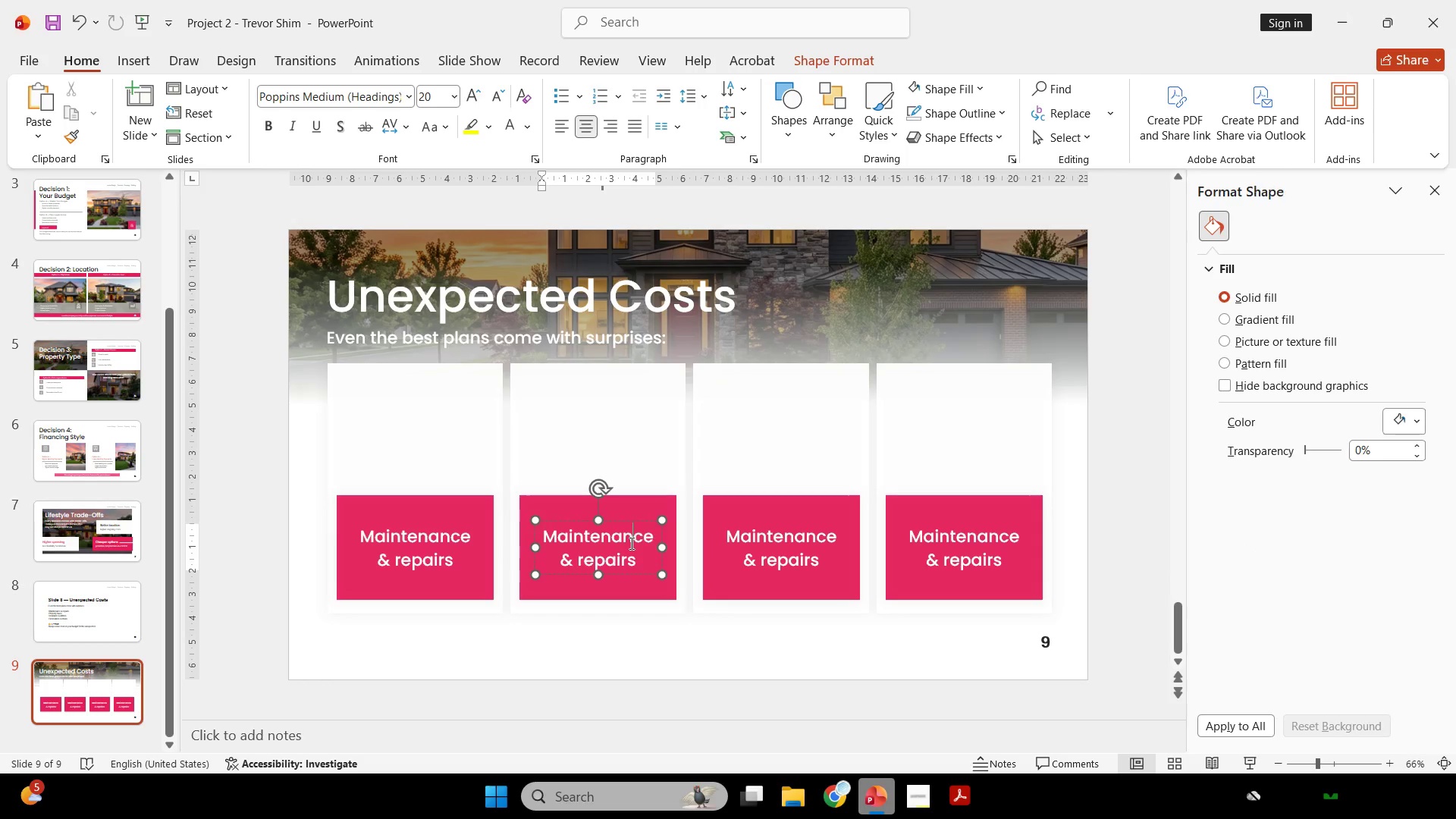 
key(Control+A)
 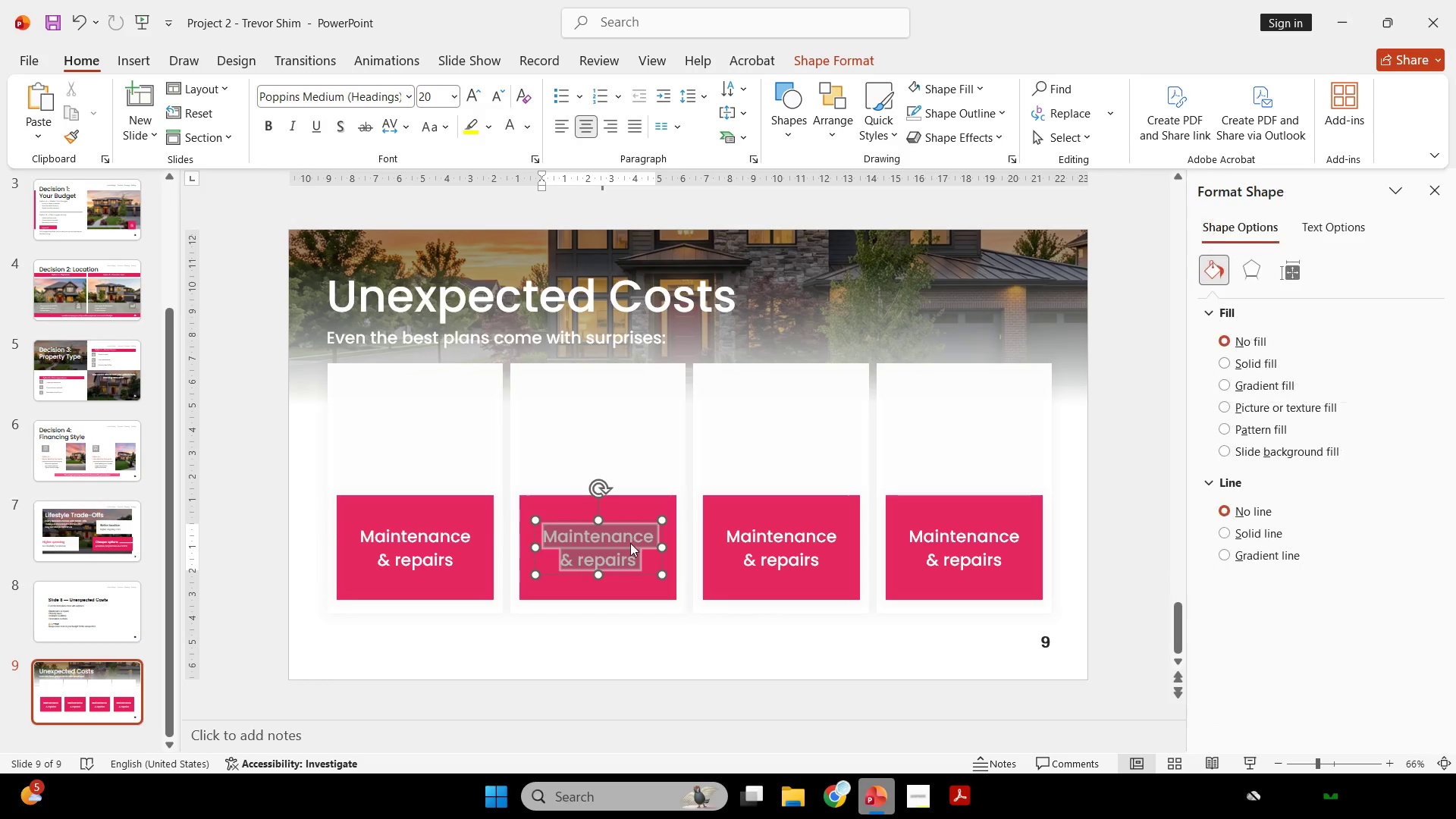 
right_click([630, 543])
 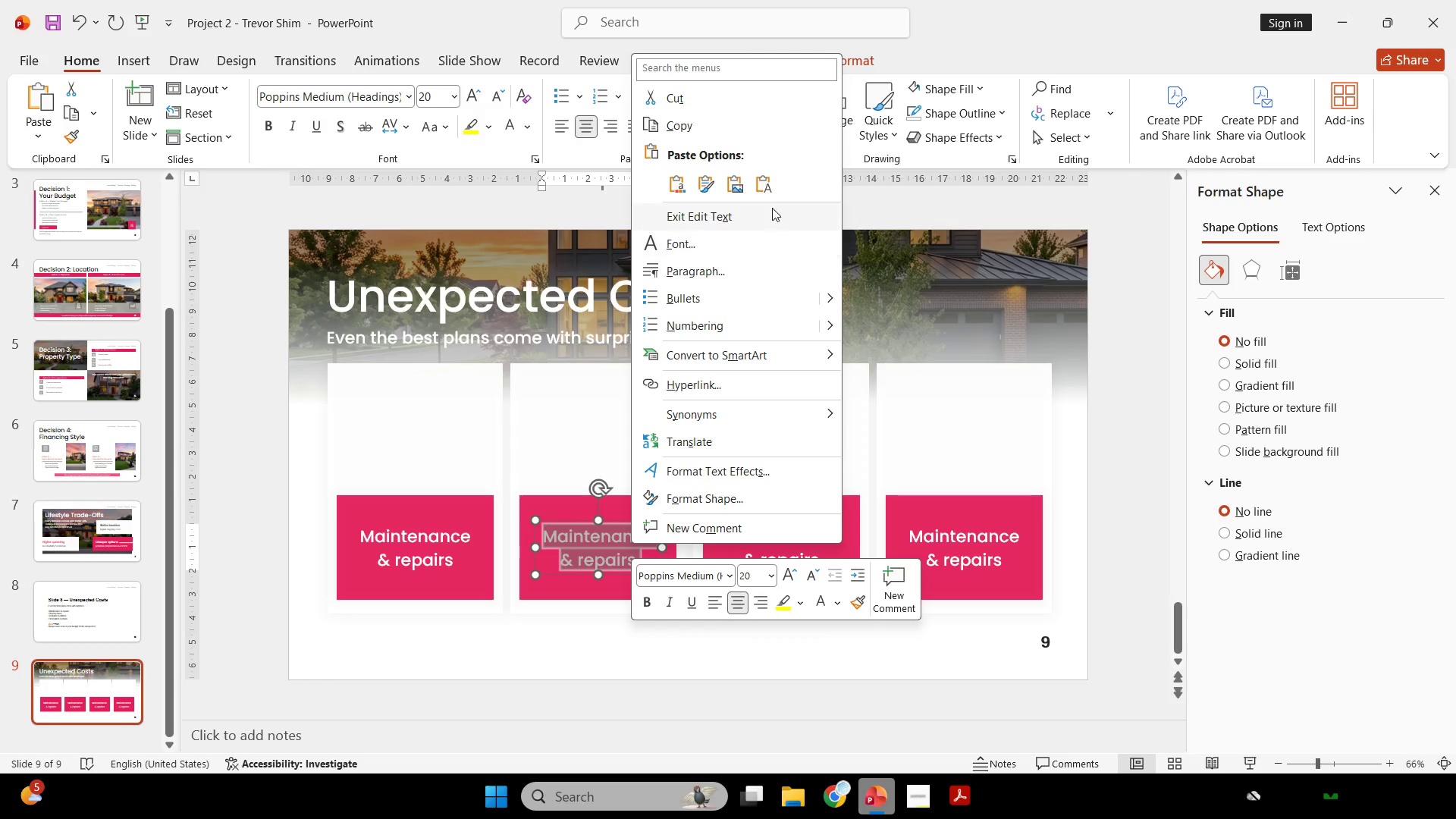 
left_click([764, 191])
 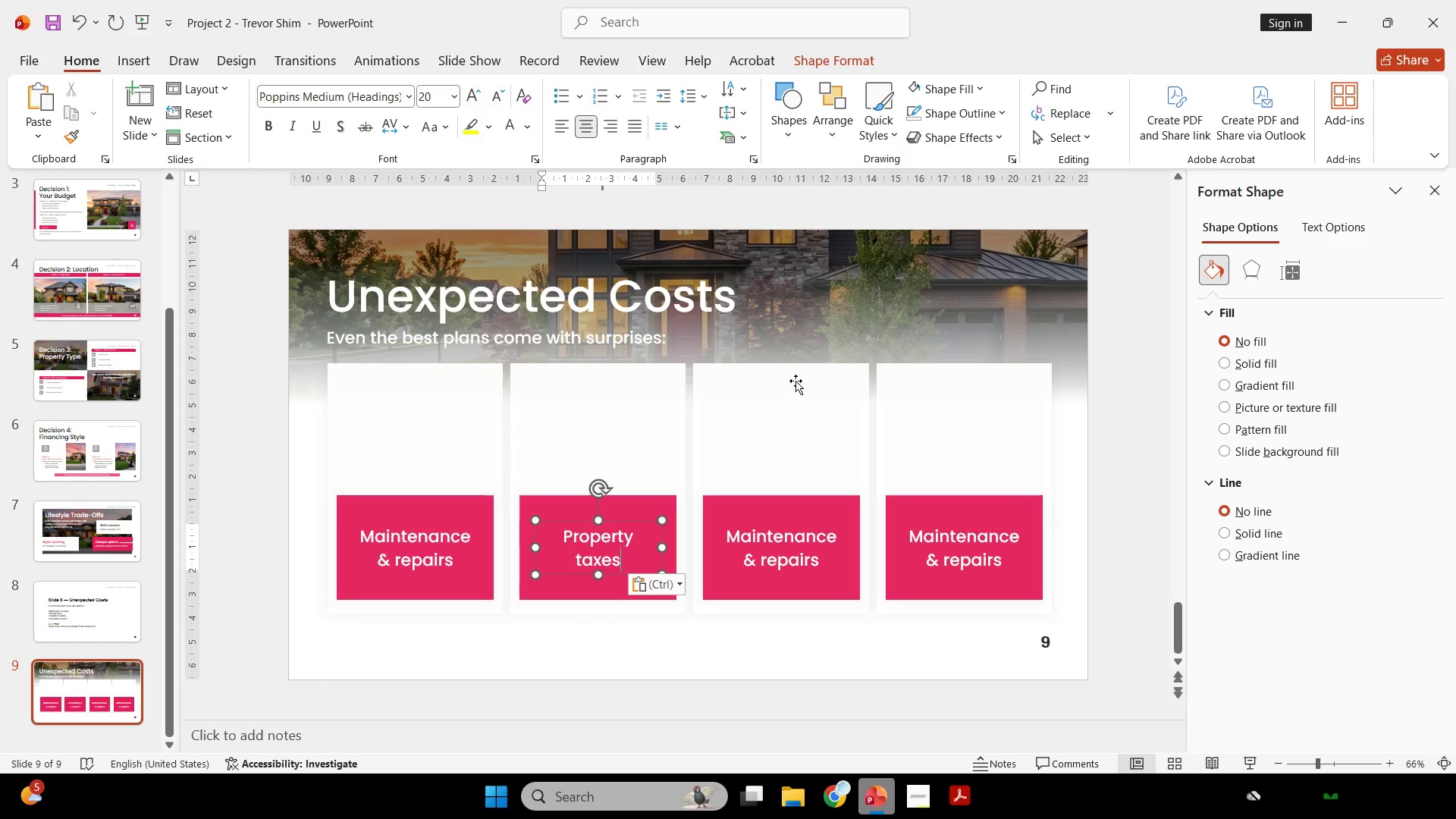 
scroll: coordinate [800, 400], scroll_direction: none, amount: 0.0
 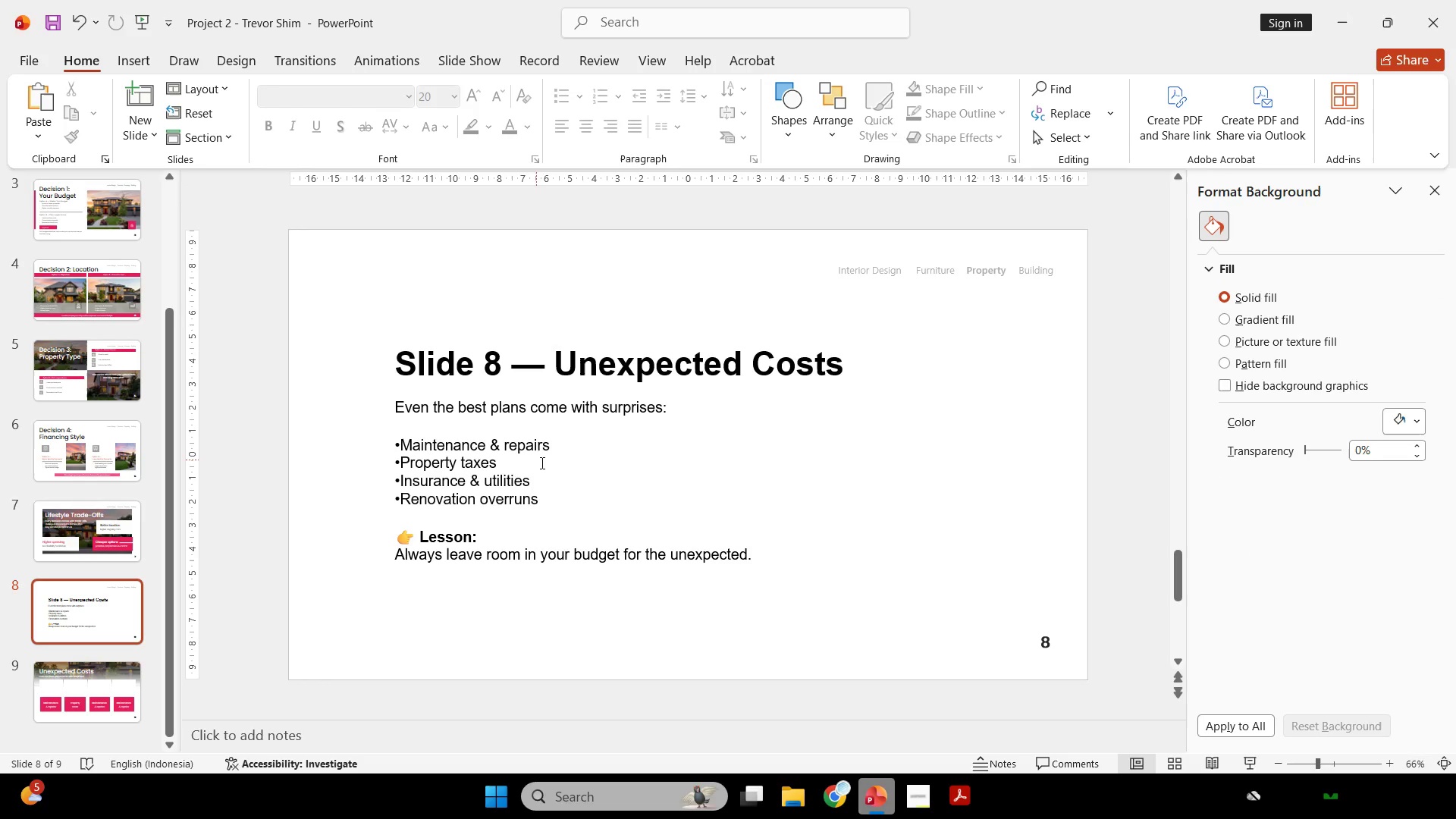 
left_click_drag(start_coordinate=[542, 472], to_coordinate=[400, 473])
 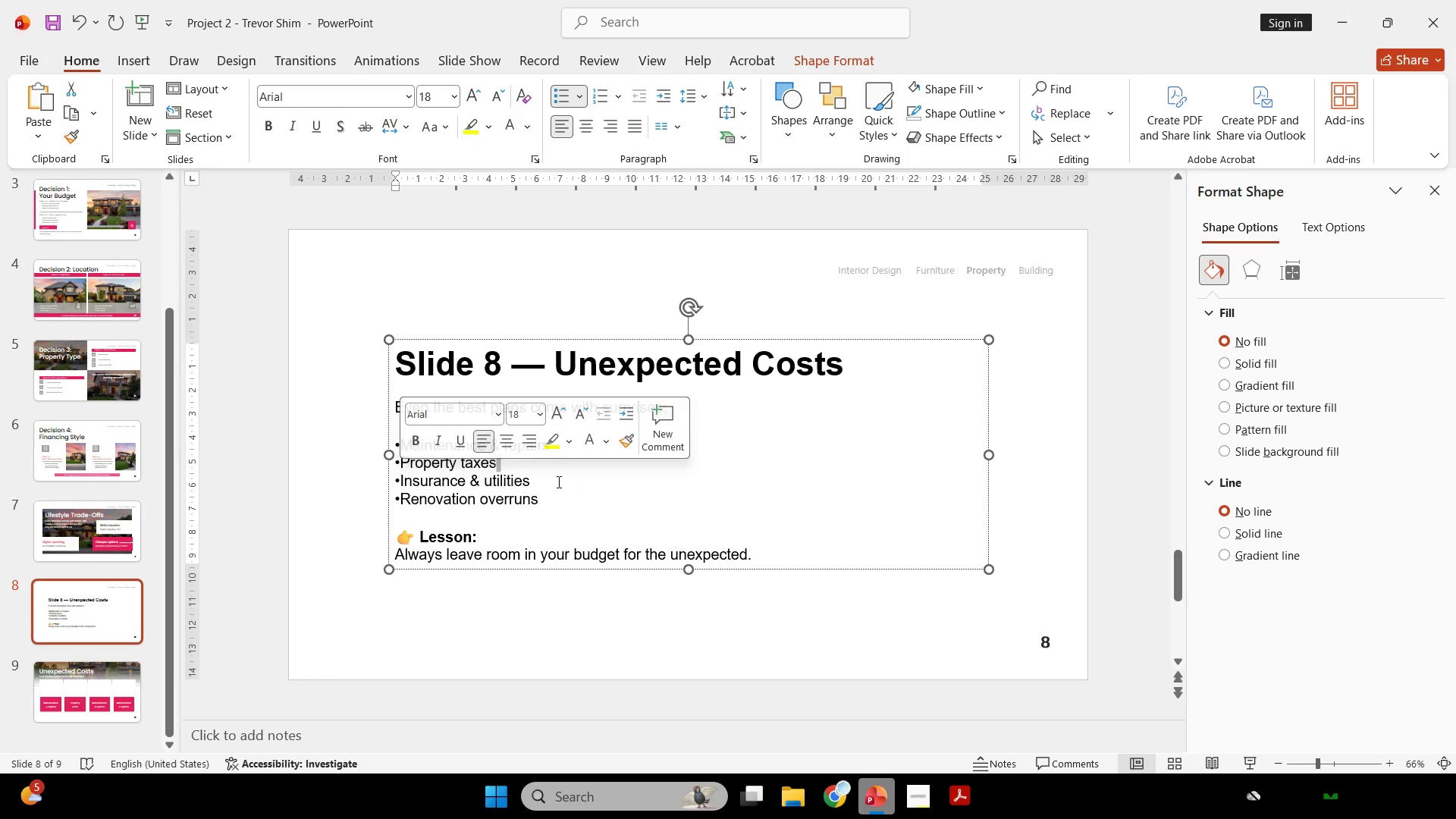 
left_click_drag(start_coordinate=[553, 482], to_coordinate=[434, 483])
 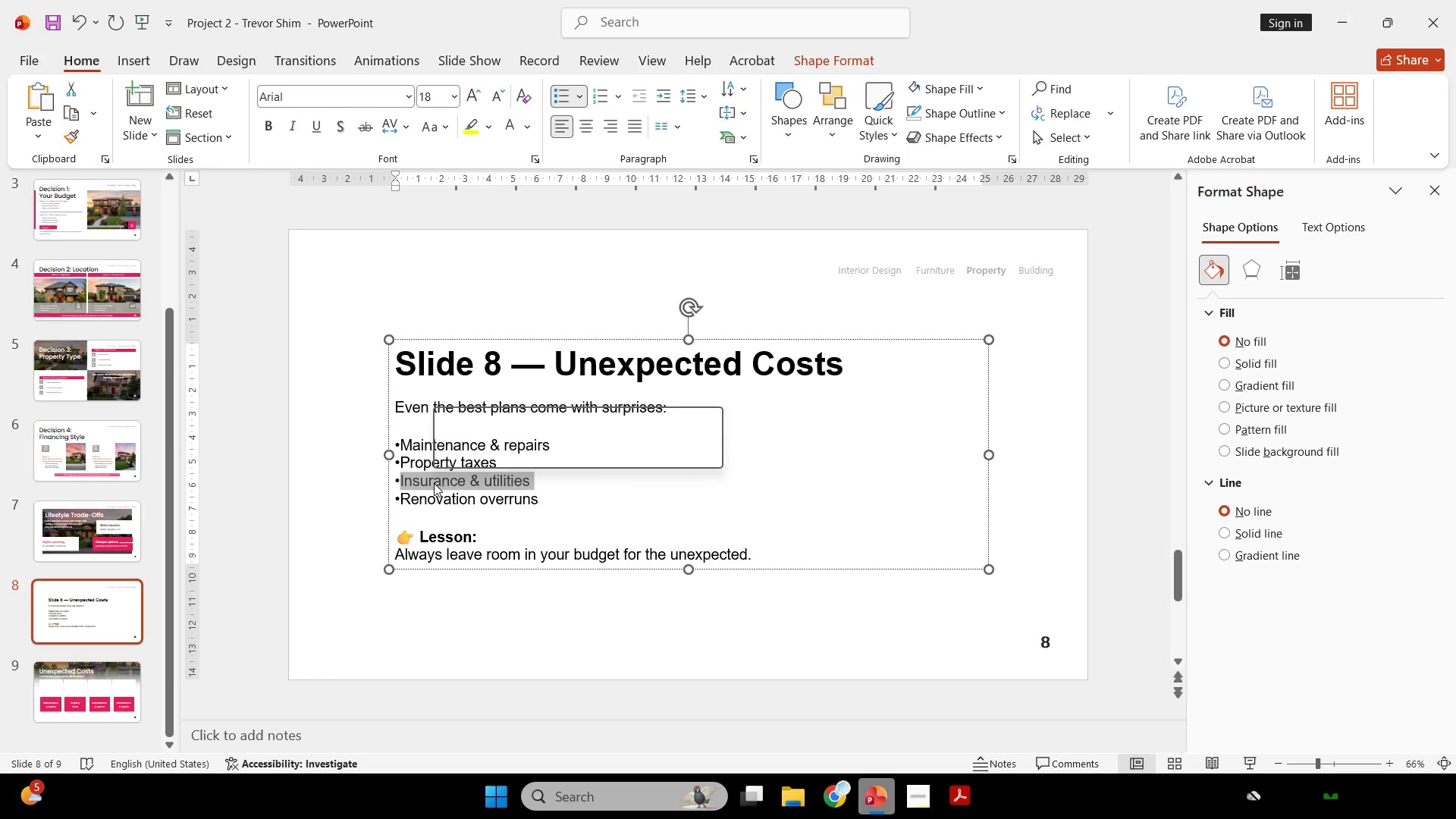 
key(Control+C)
 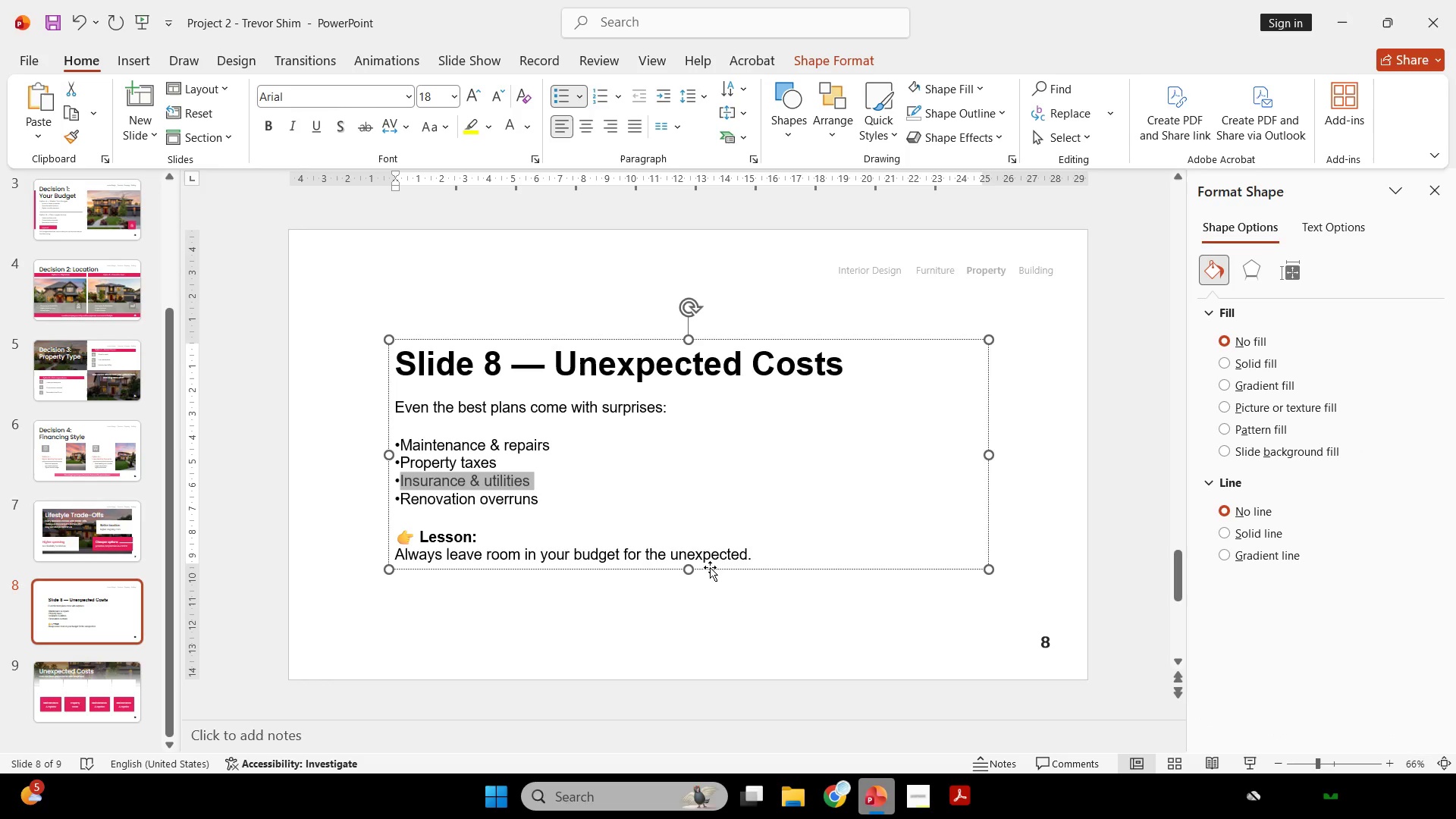 
scroll: coordinate [714, 563], scroll_direction: down, amount: 1.0
 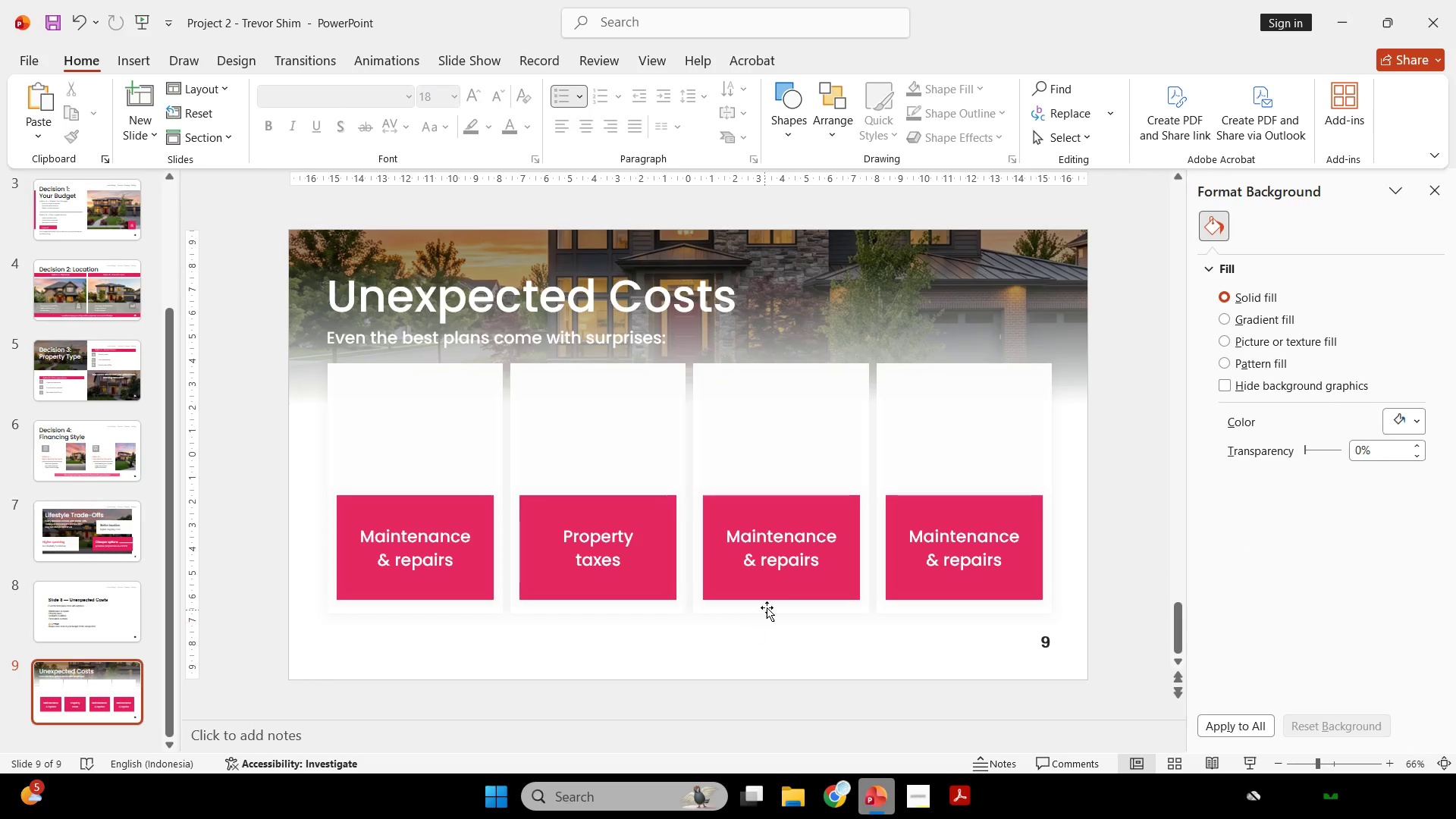 
left_click([780, 575])
 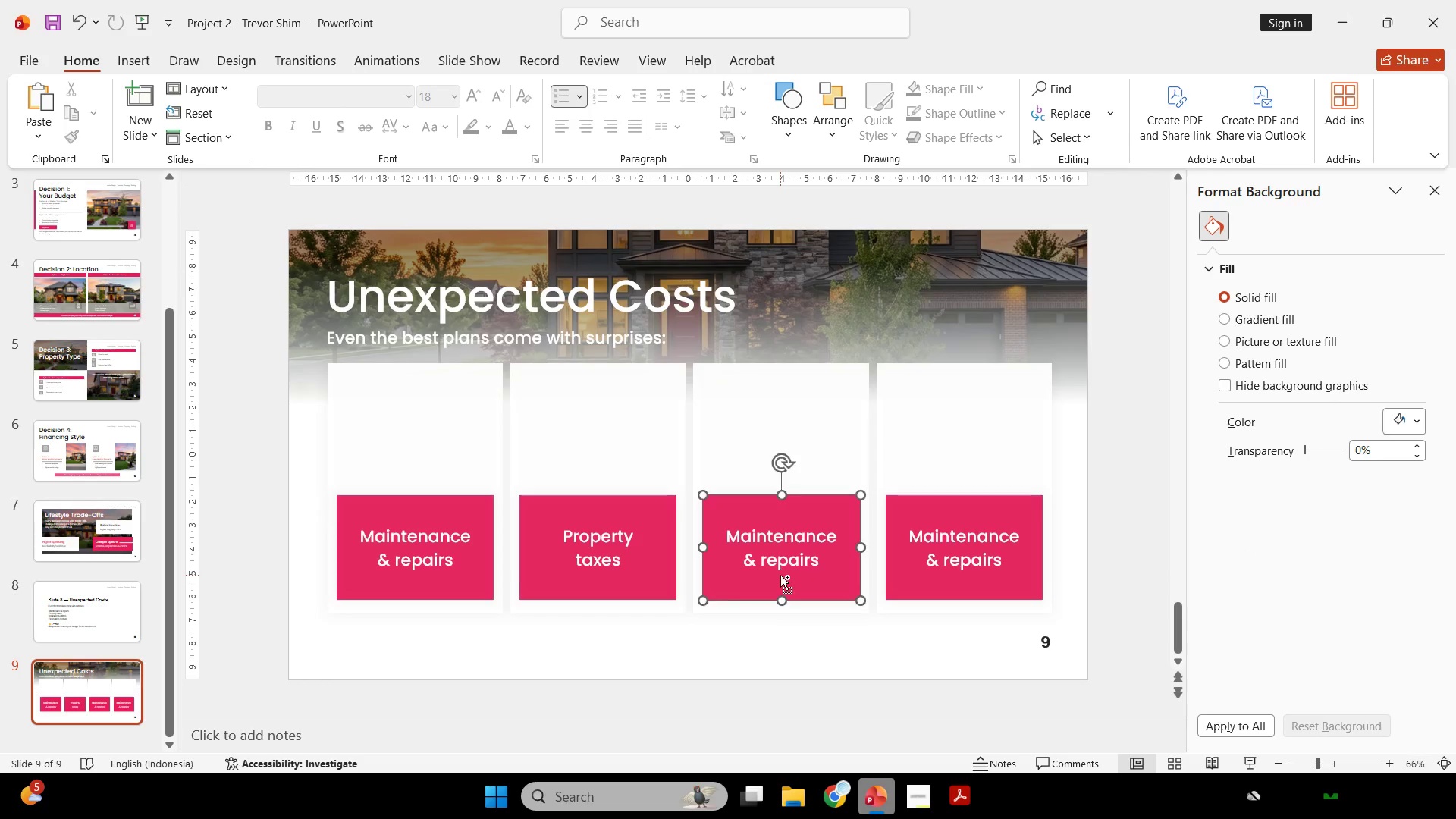 
key(Control+A)
 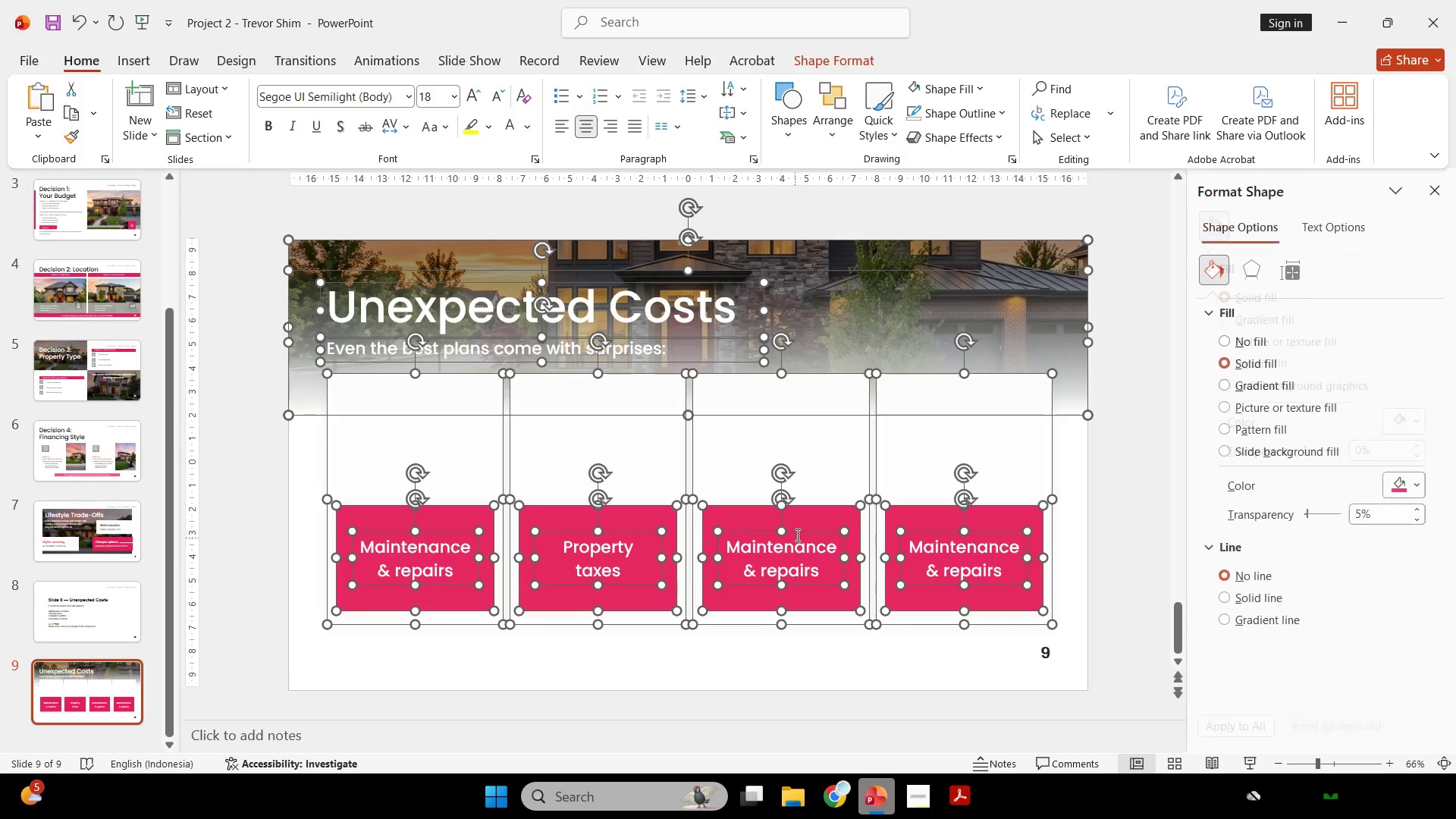 
left_click([796, 535])
 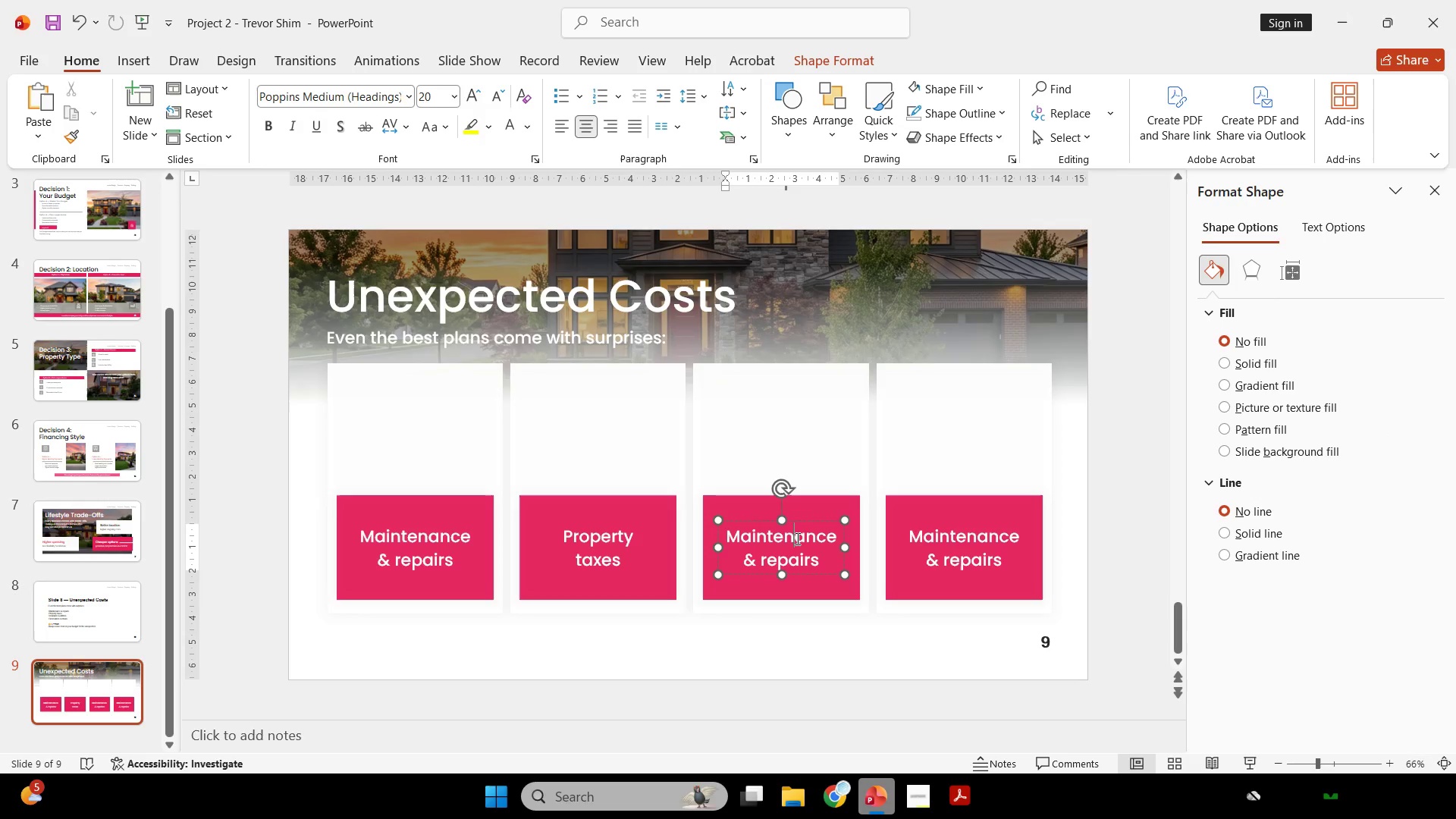 
key(Control+A)
 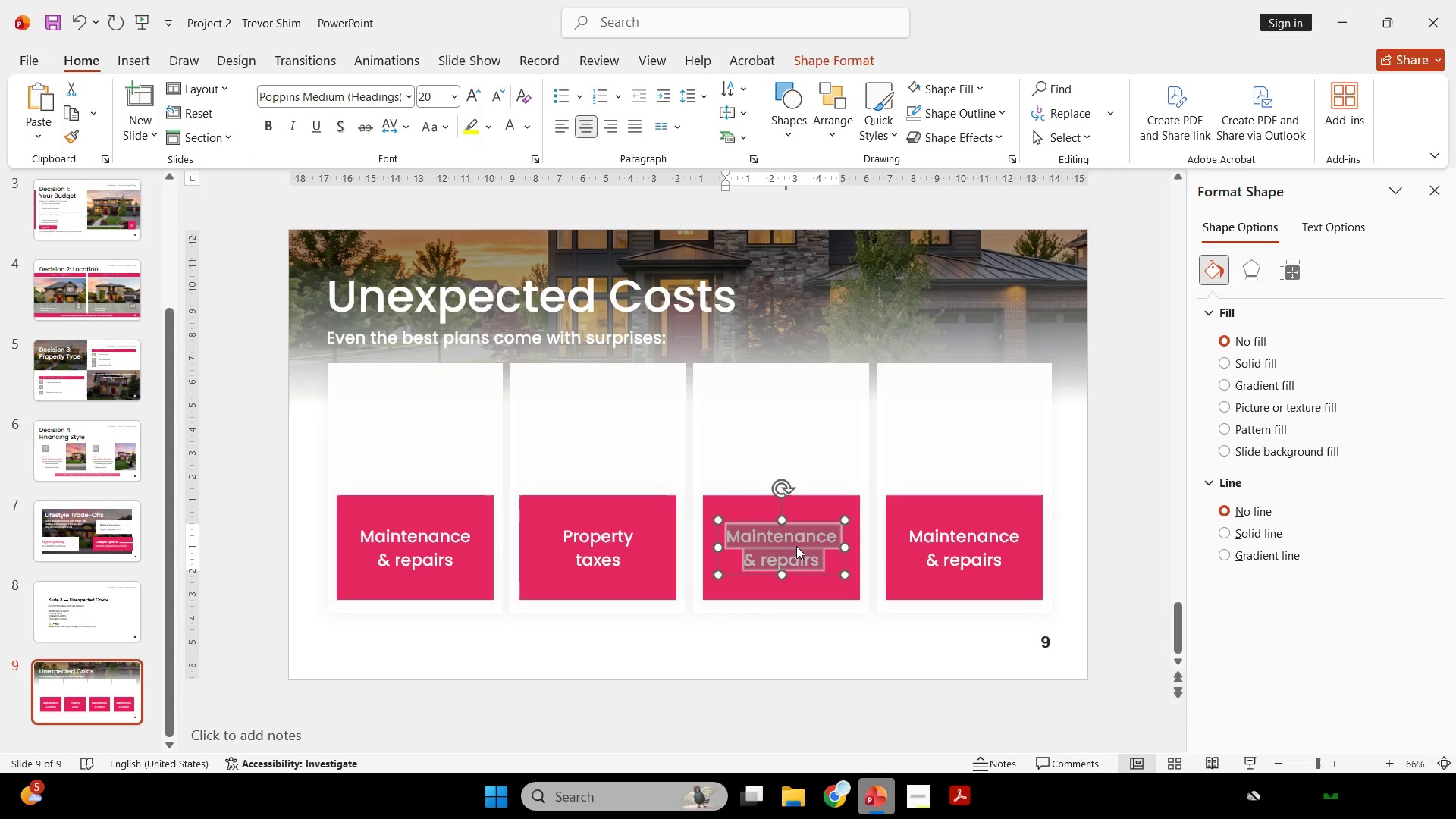 
right_click([796, 546])
 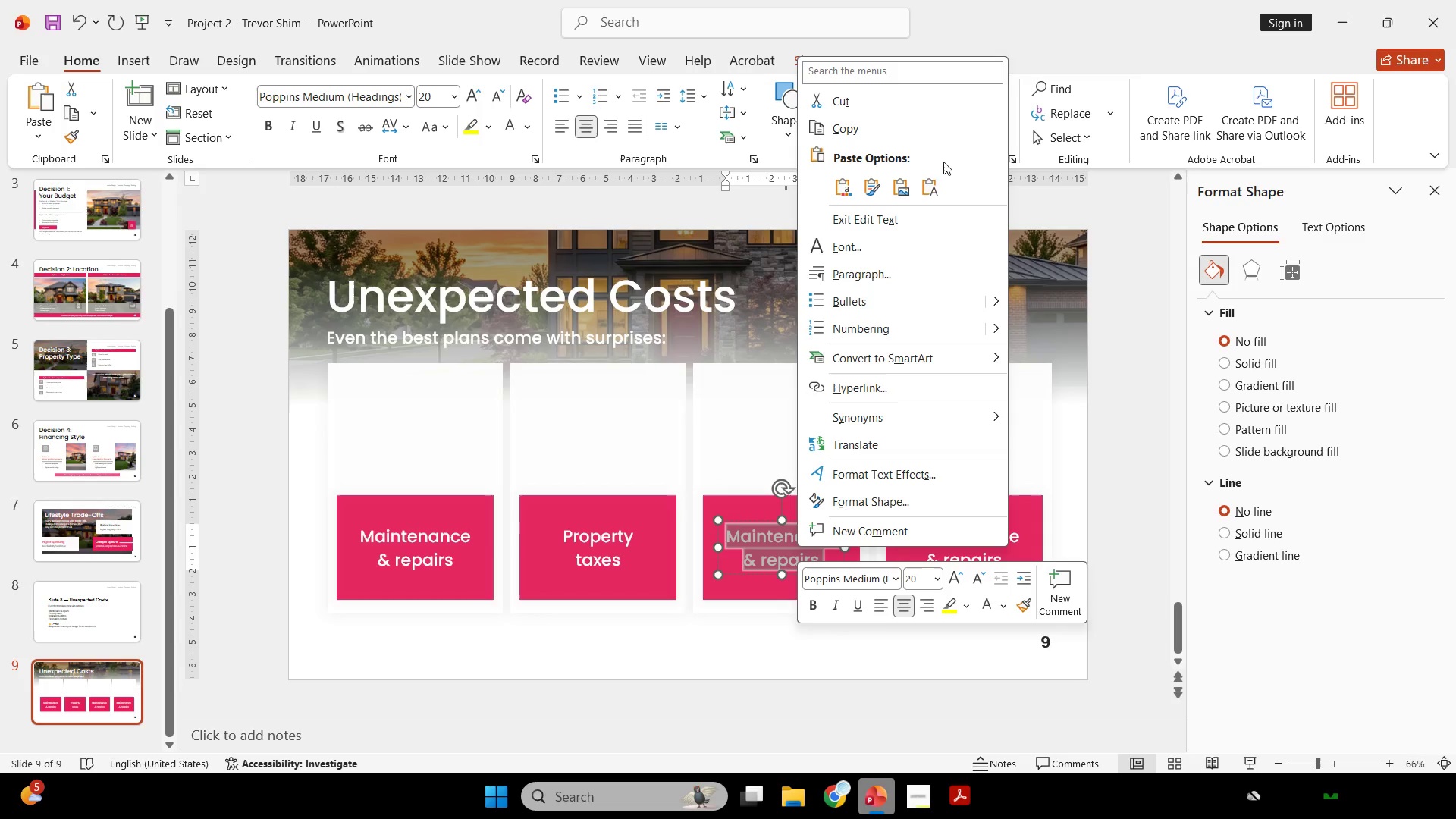 
left_click([924, 188])
 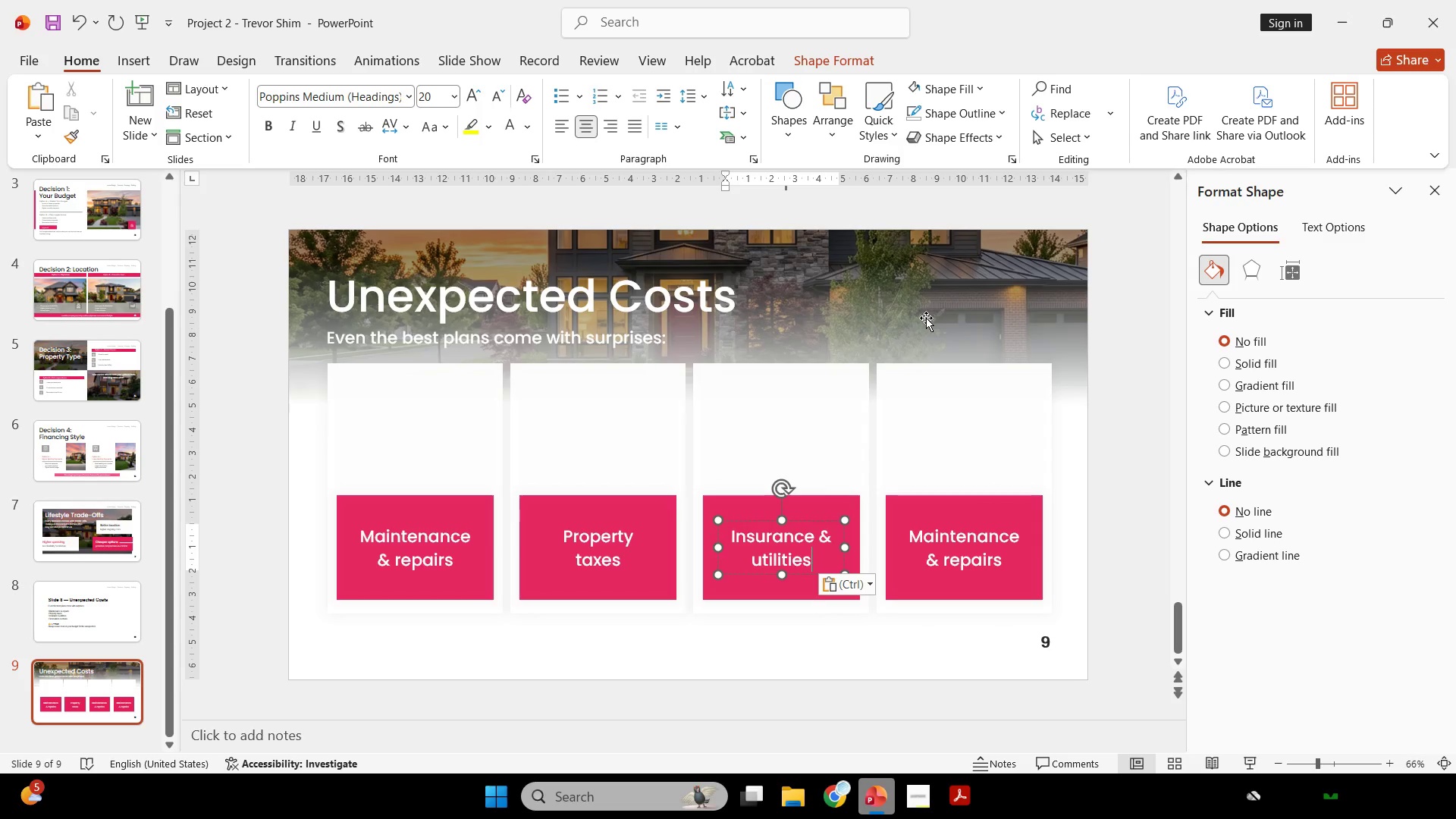 
scroll: coordinate [926, 318], scroll_direction: up, amount: 1.0
 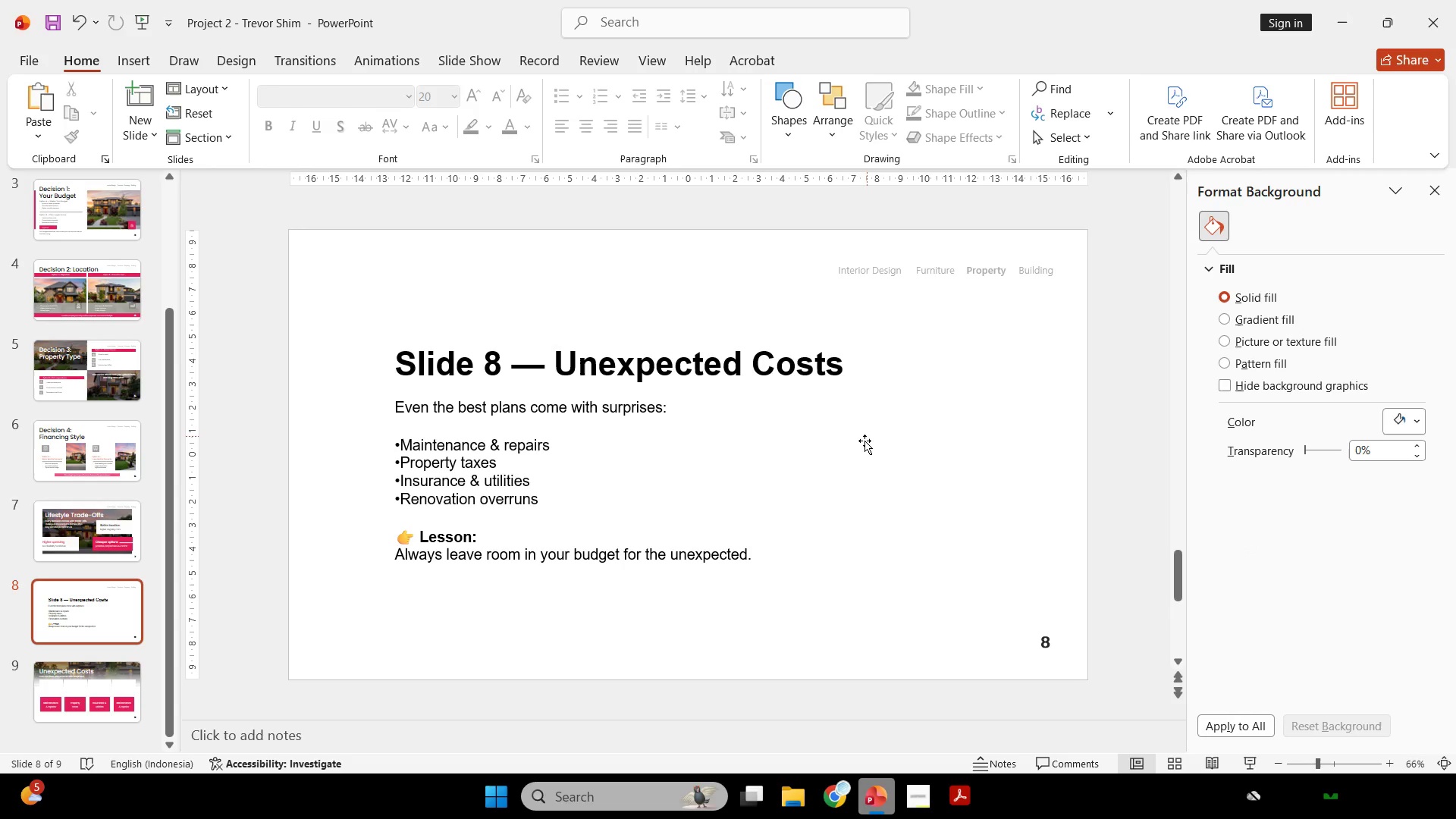 
scroll: coordinate [858, 463], scroll_direction: down, amount: 1.0
 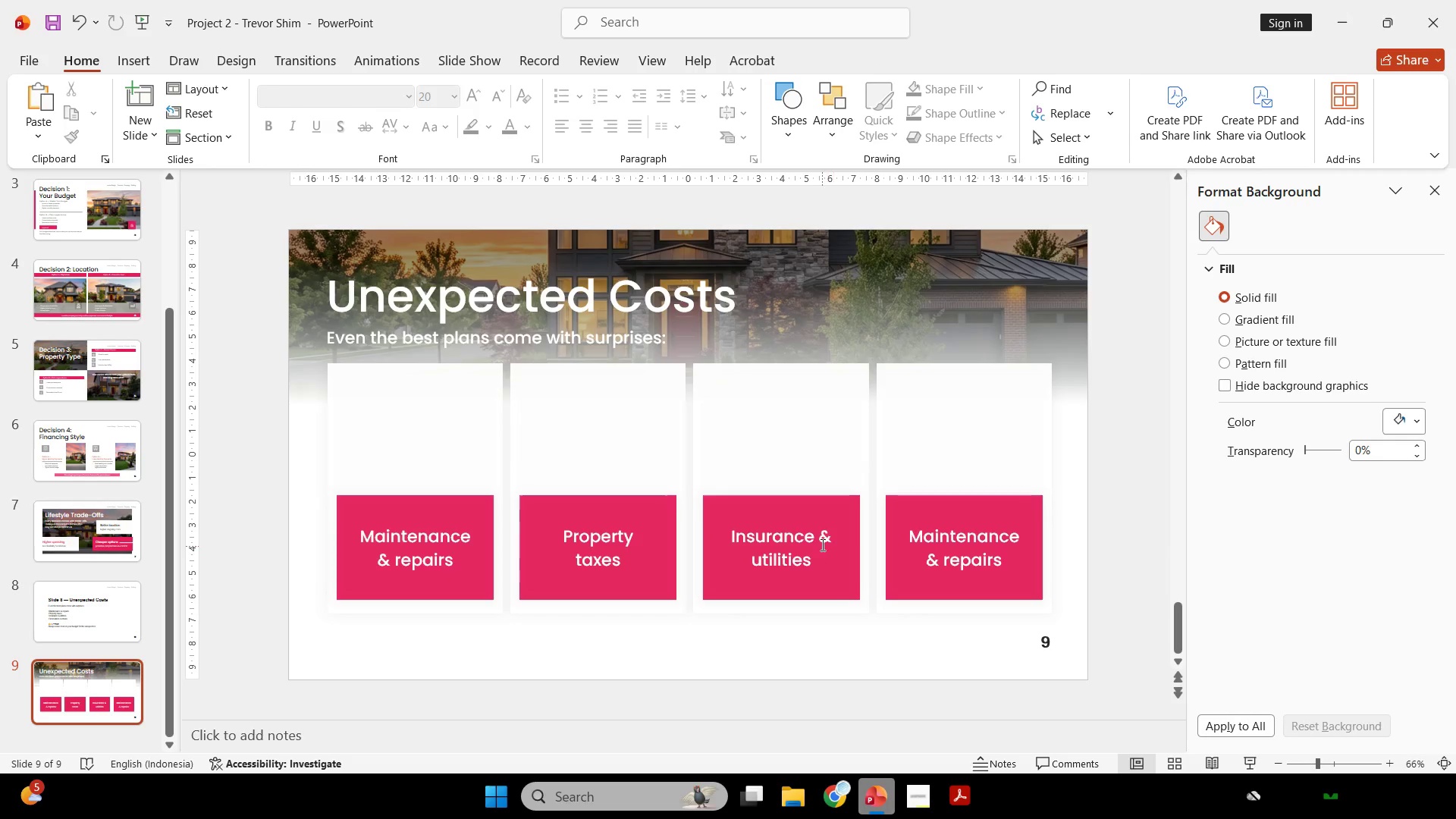 
left_click([821, 541])
 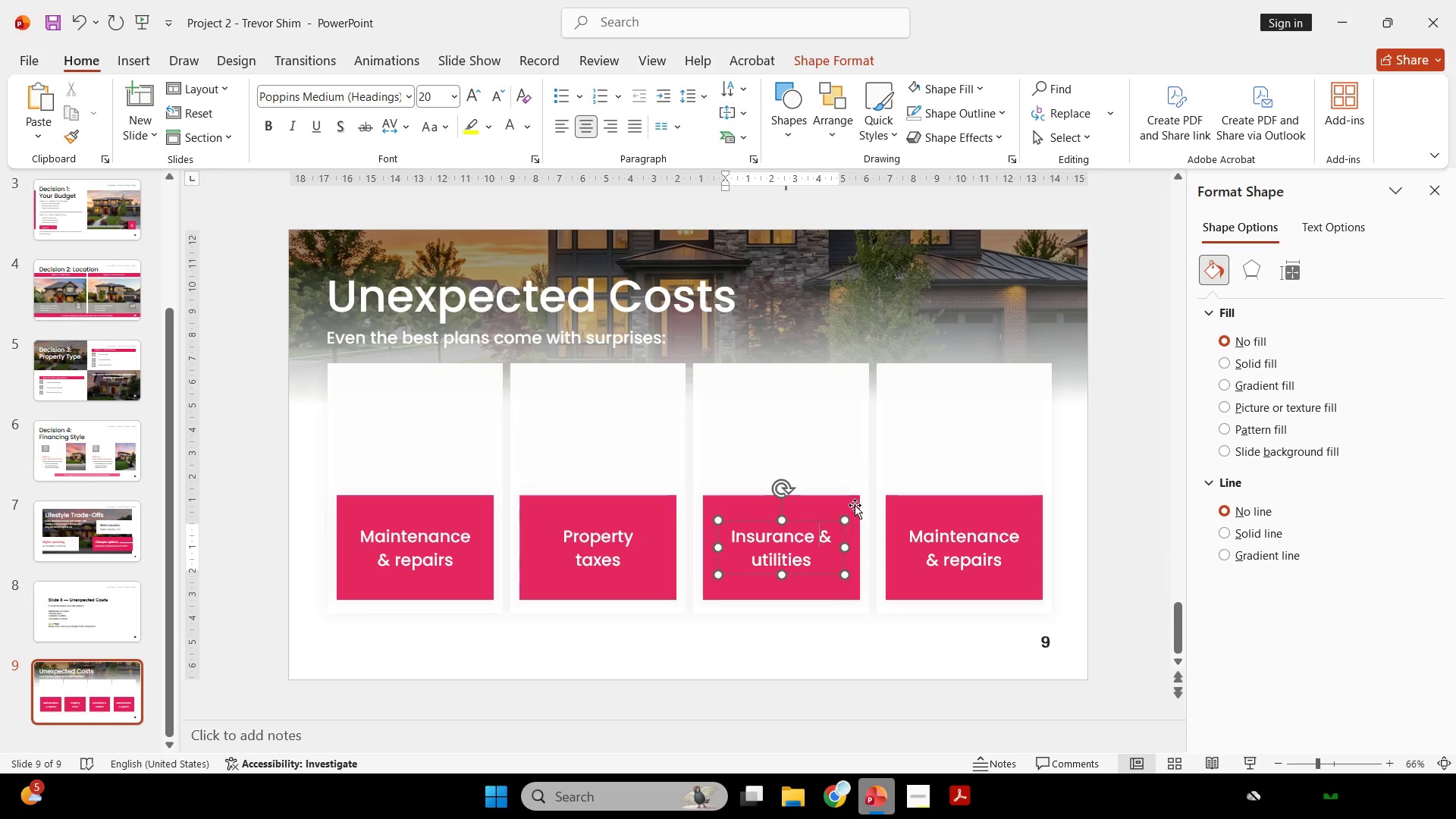 
key(Enter)
 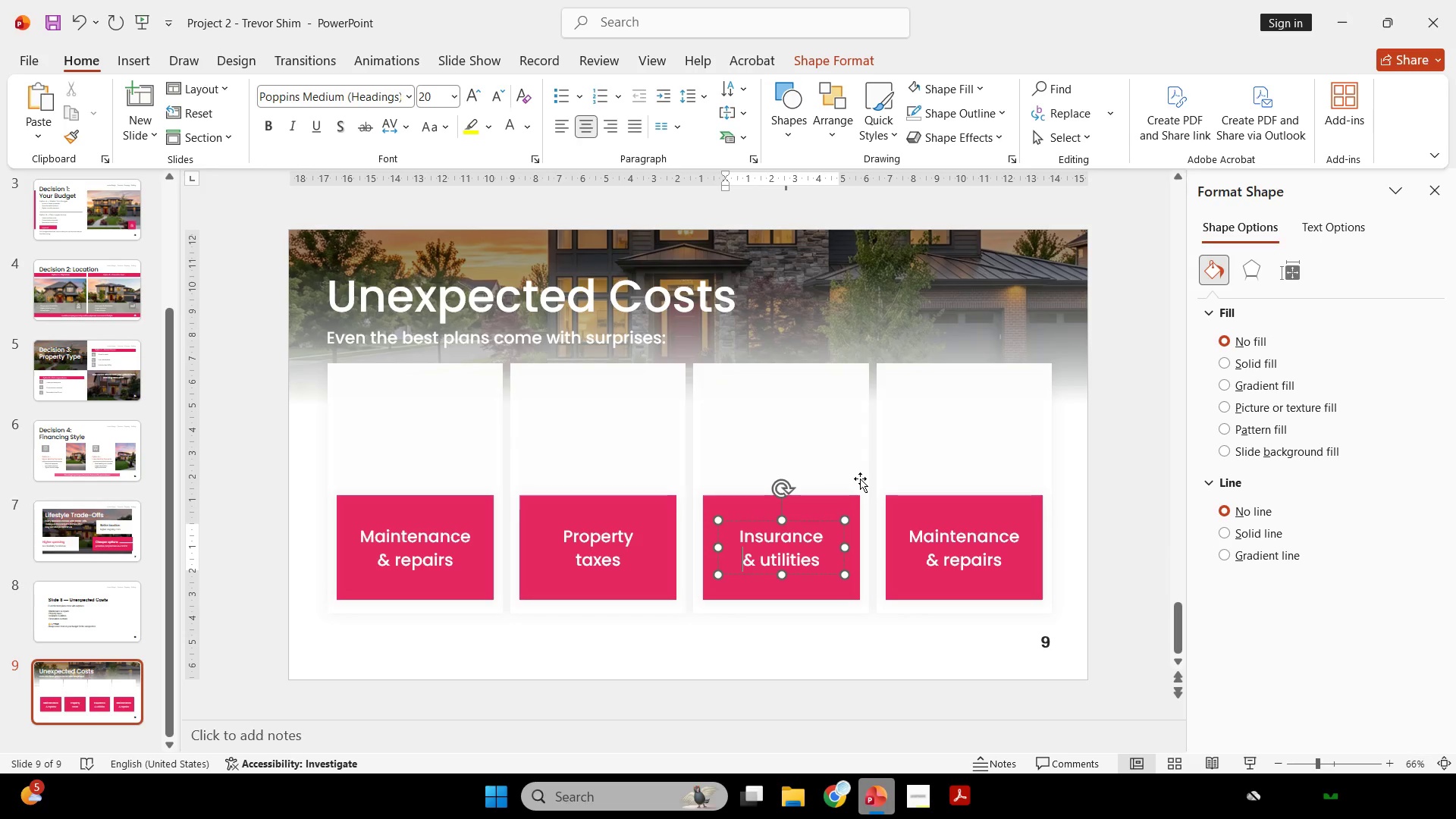 
scroll: coordinate [860, 479], scroll_direction: up, amount: 1.0
 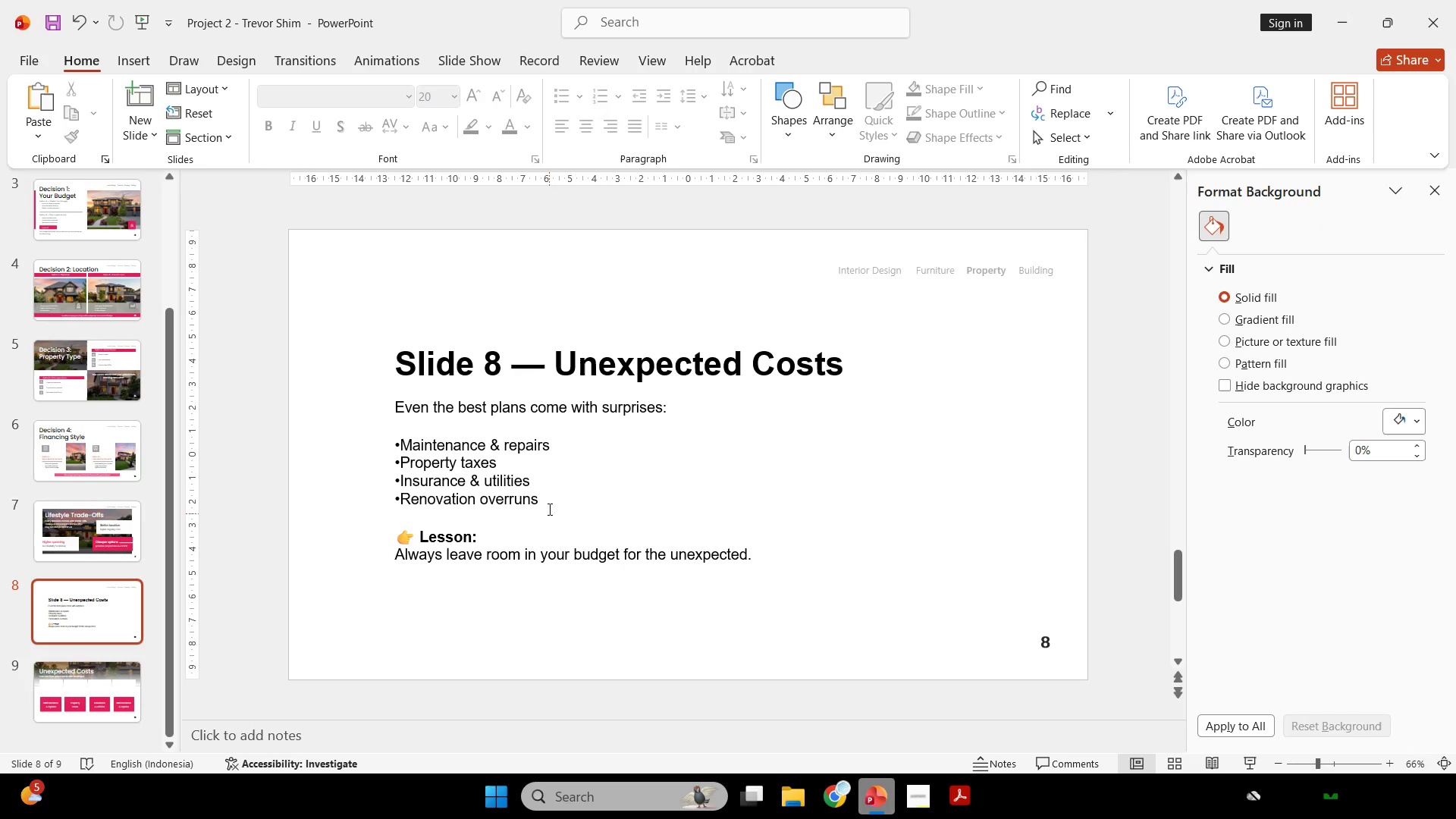 
left_click_drag(start_coordinate=[548, 503], to_coordinate=[410, 499])
 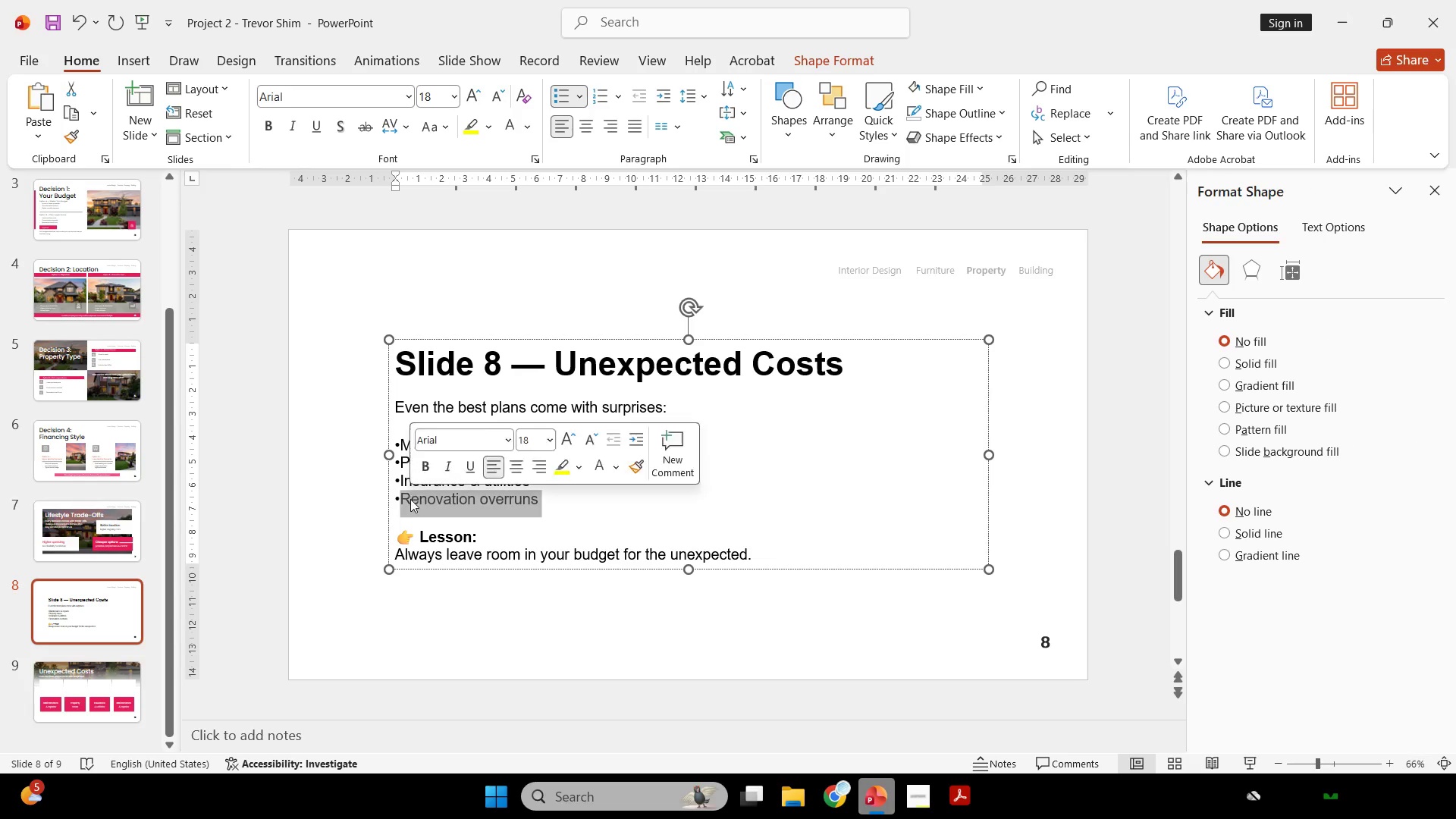 
key(Control+C)
 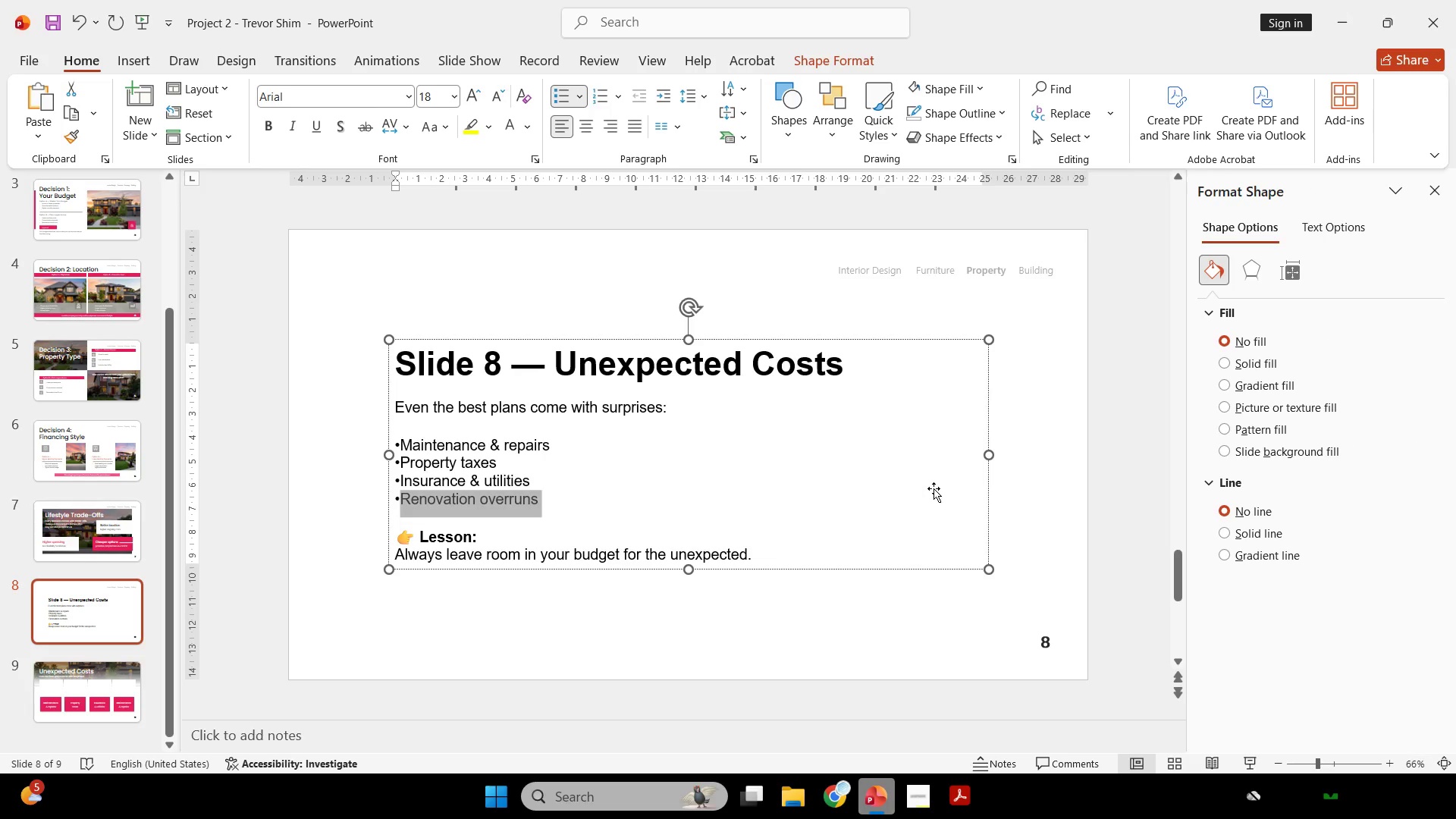 
scroll: coordinate [934, 488], scroll_direction: down, amount: 1.0
 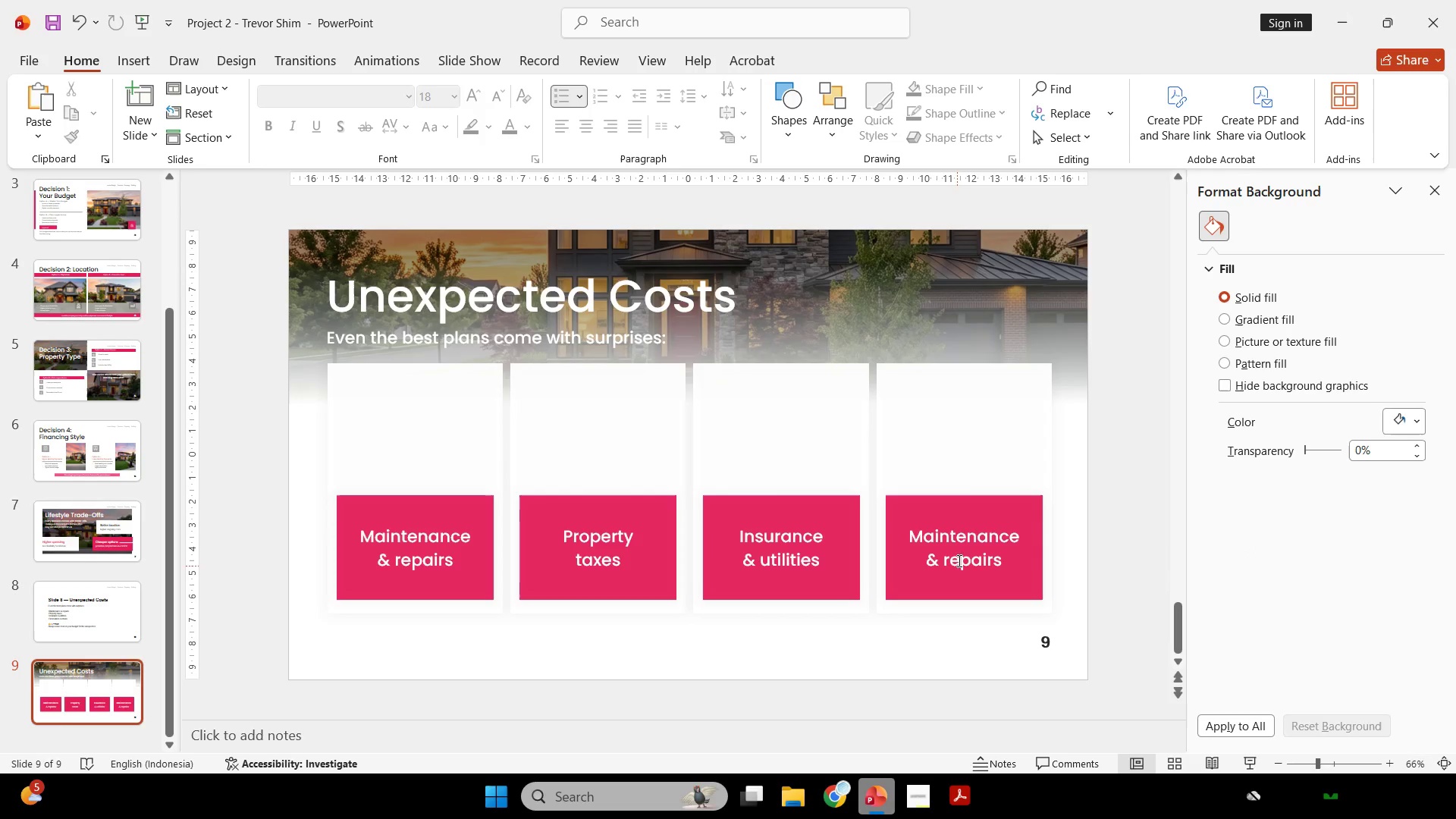 
left_click([962, 554])
 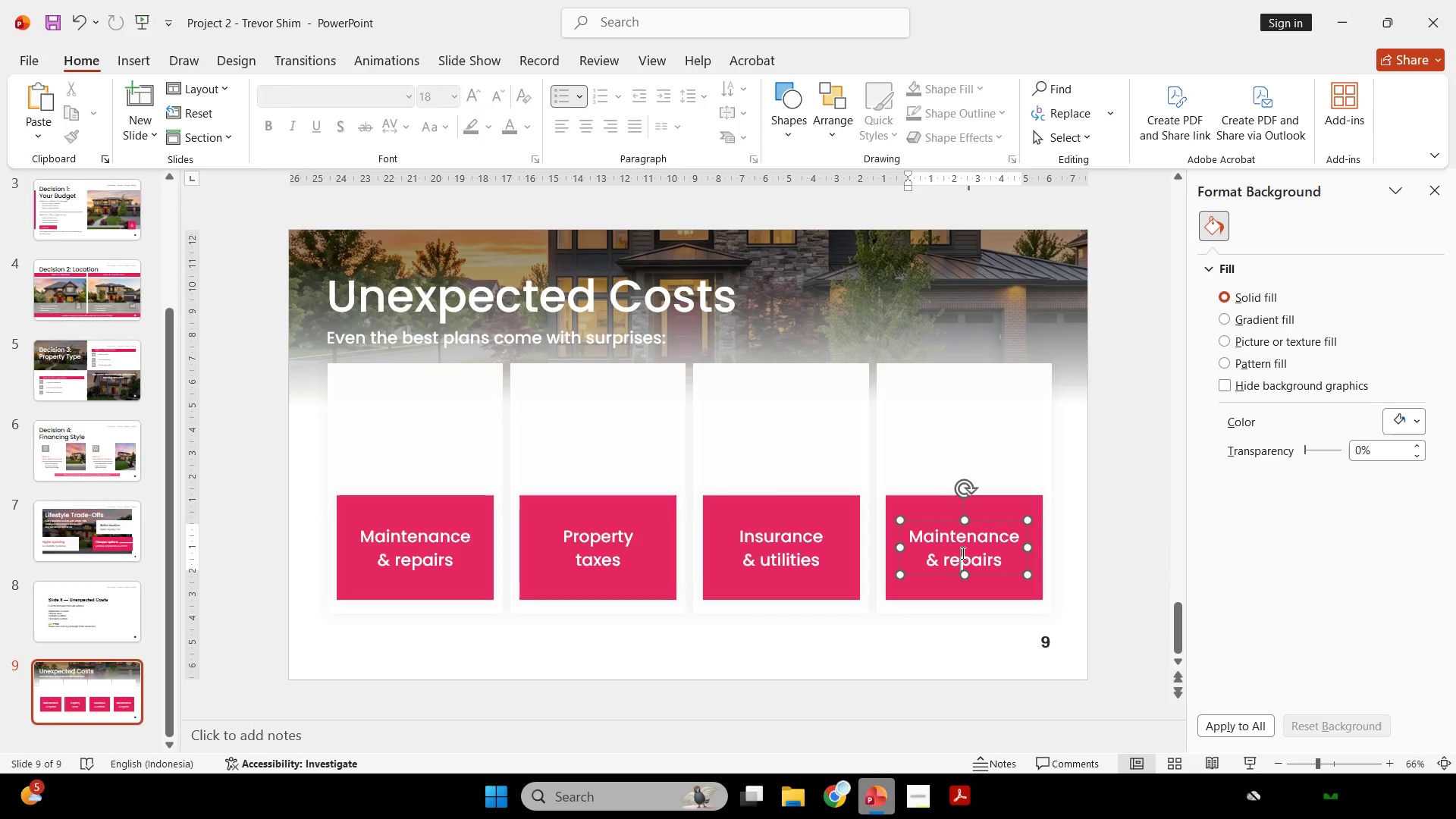 
key(Control+ControlLeft)
 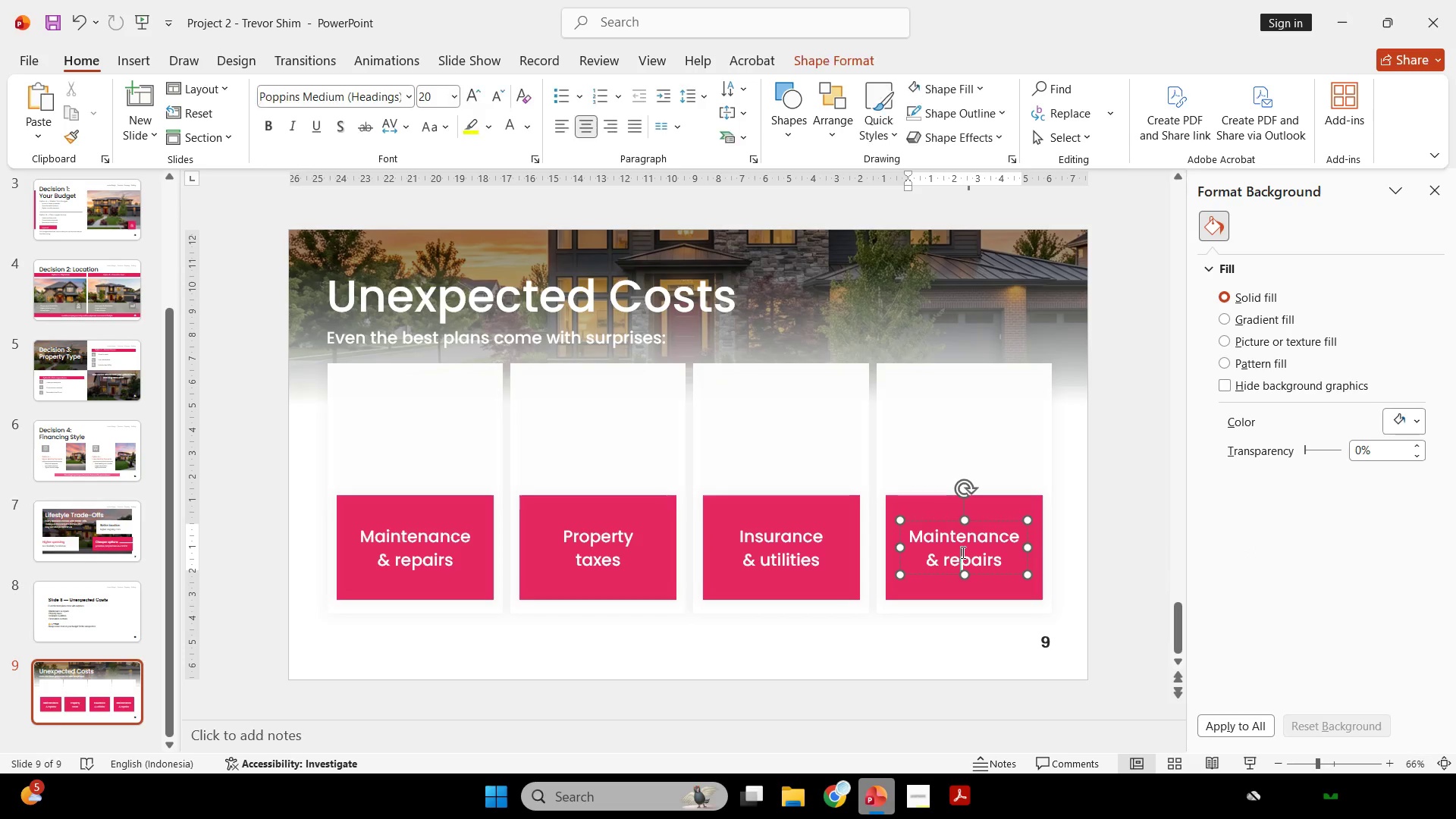 
key(Control+A)
 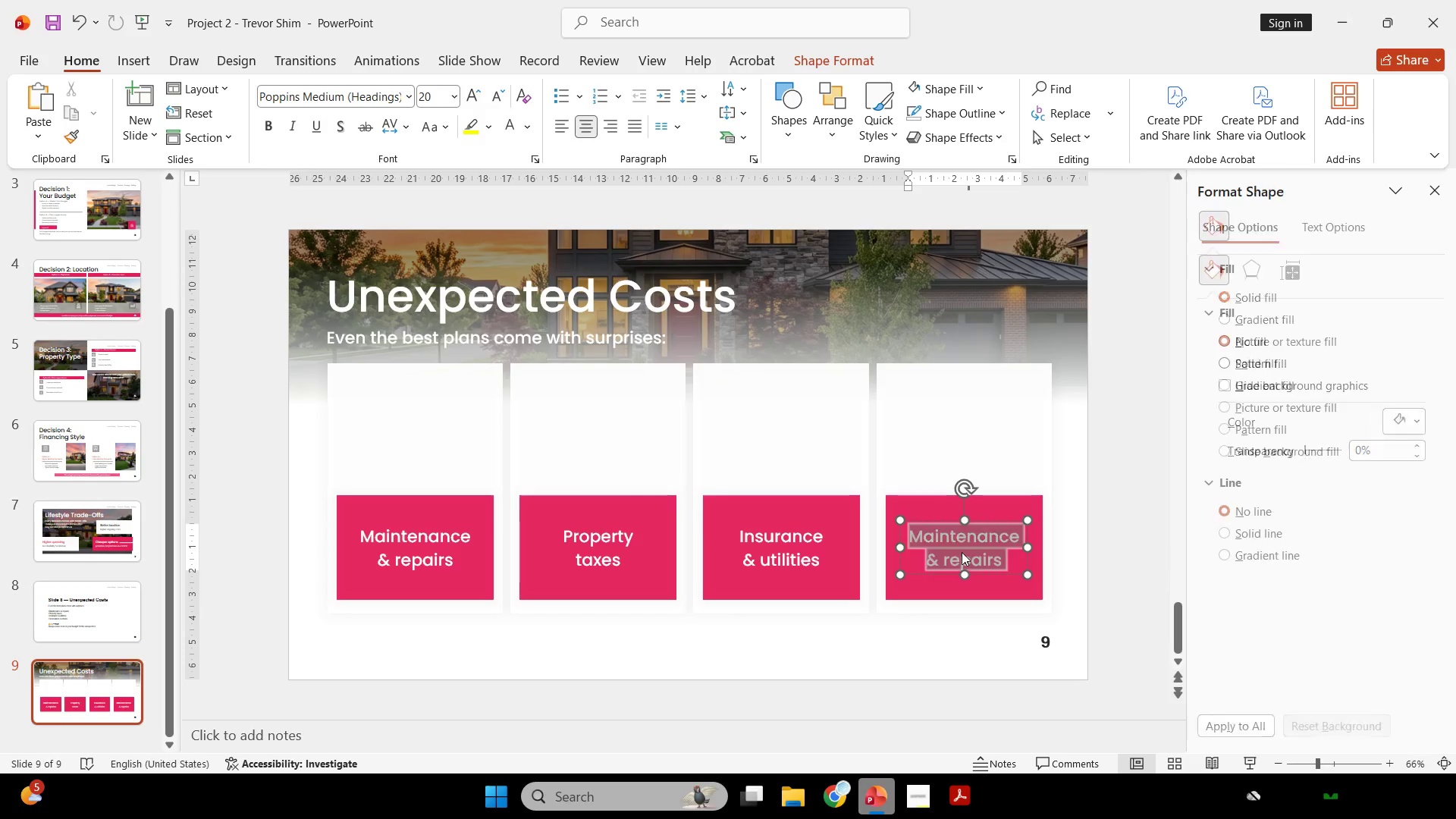 
right_click([962, 552])
 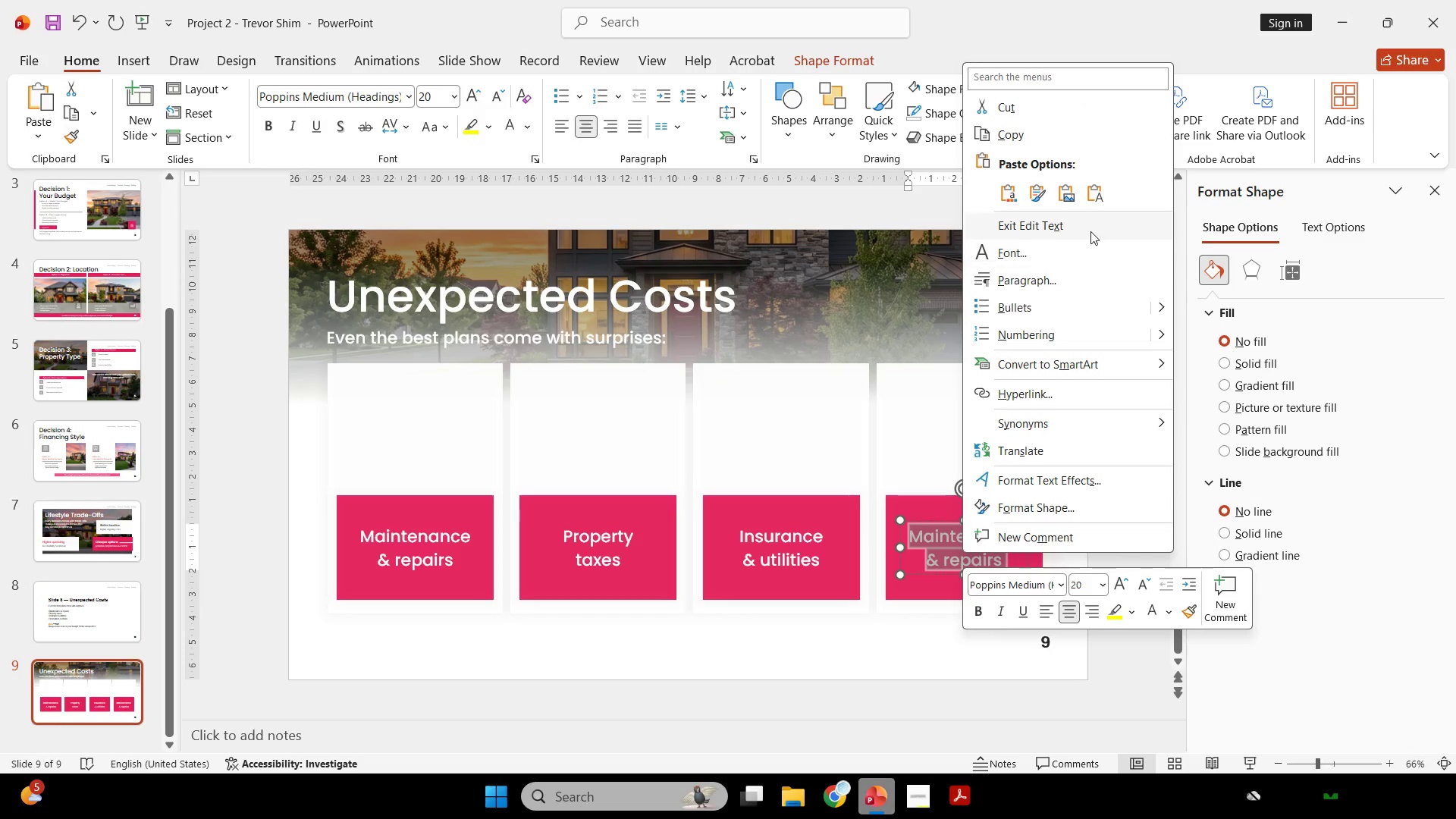 
left_click([1096, 198])
 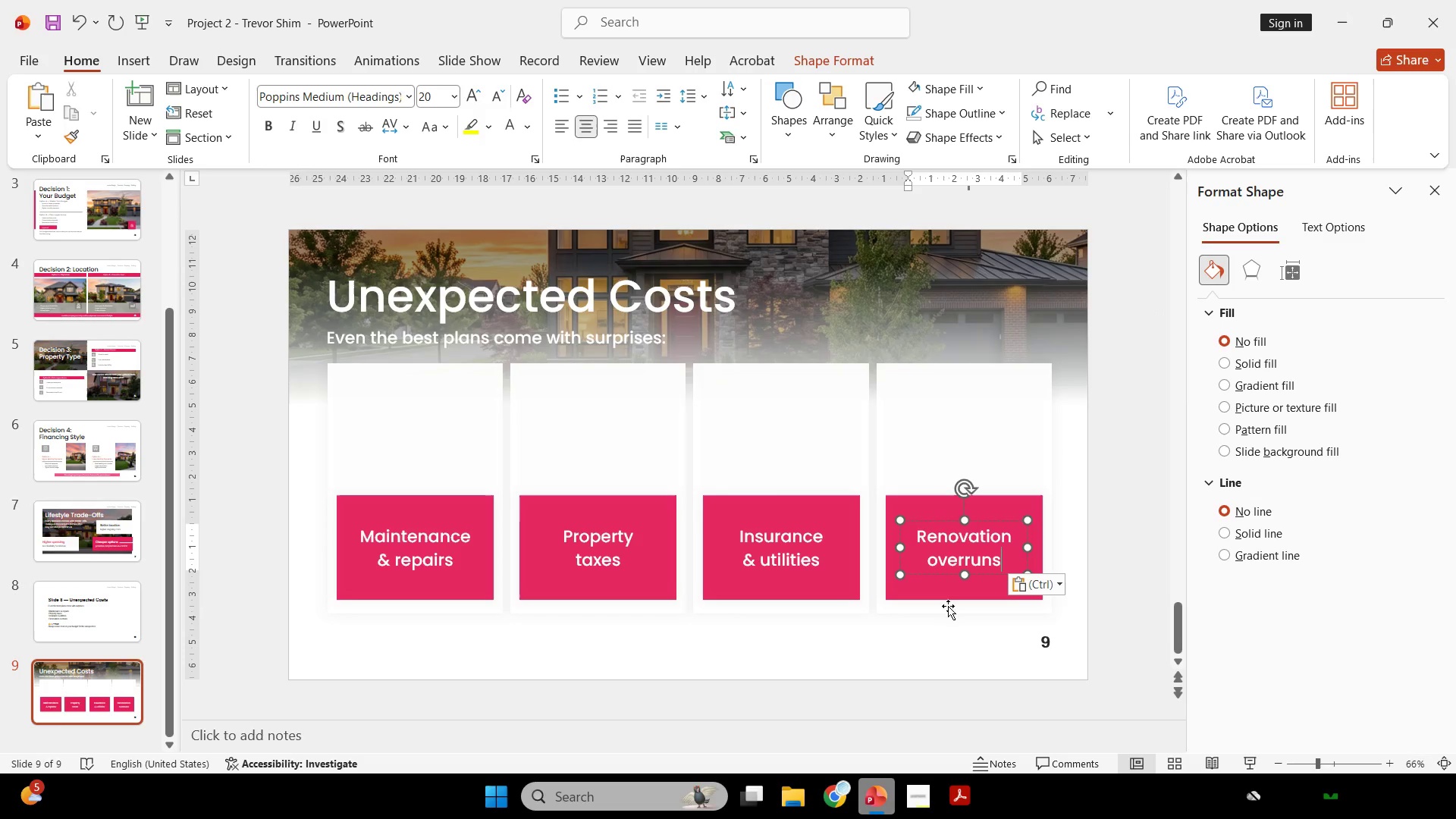 
left_click([939, 629])
 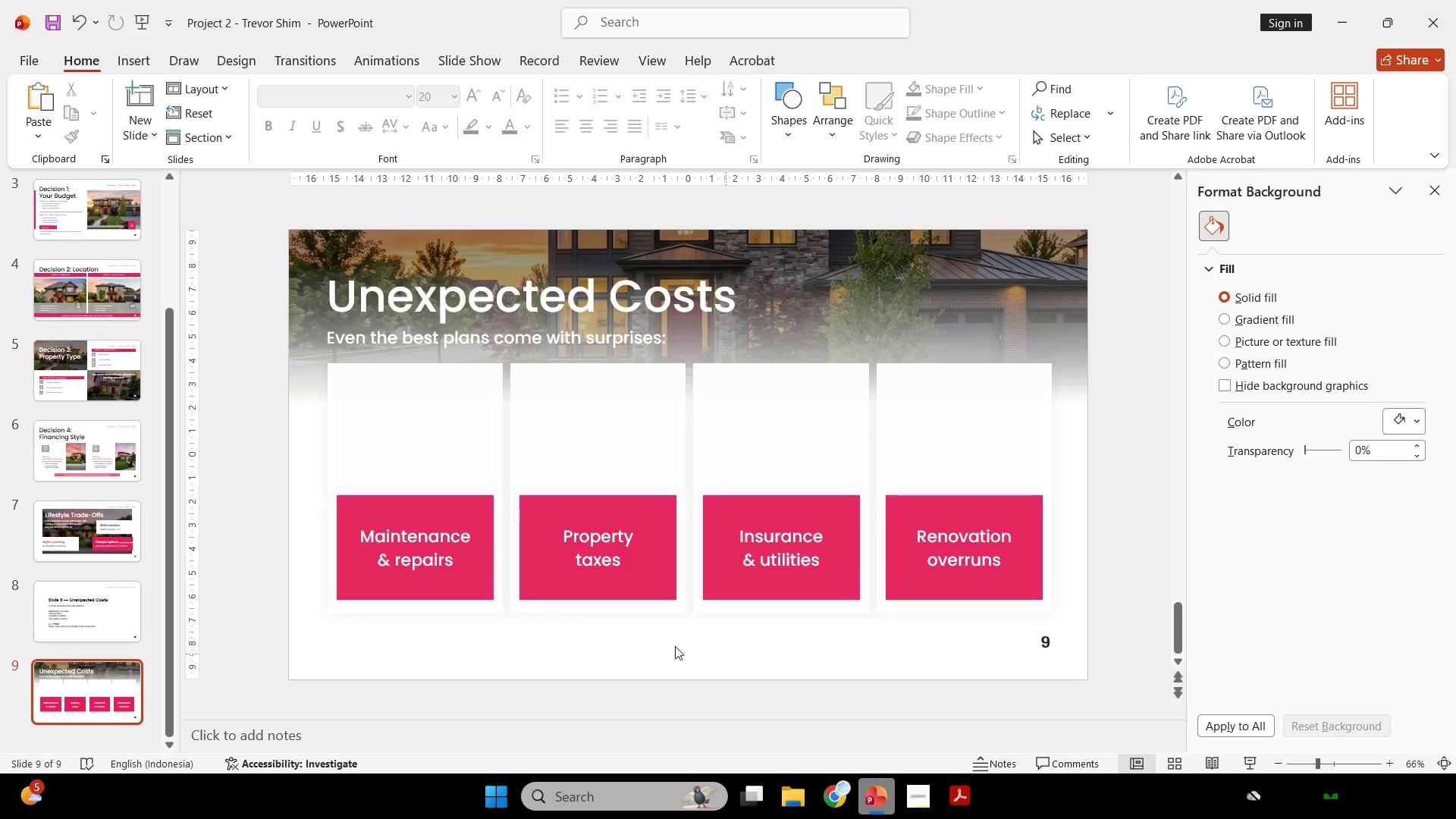 
left_click([450, 540])
 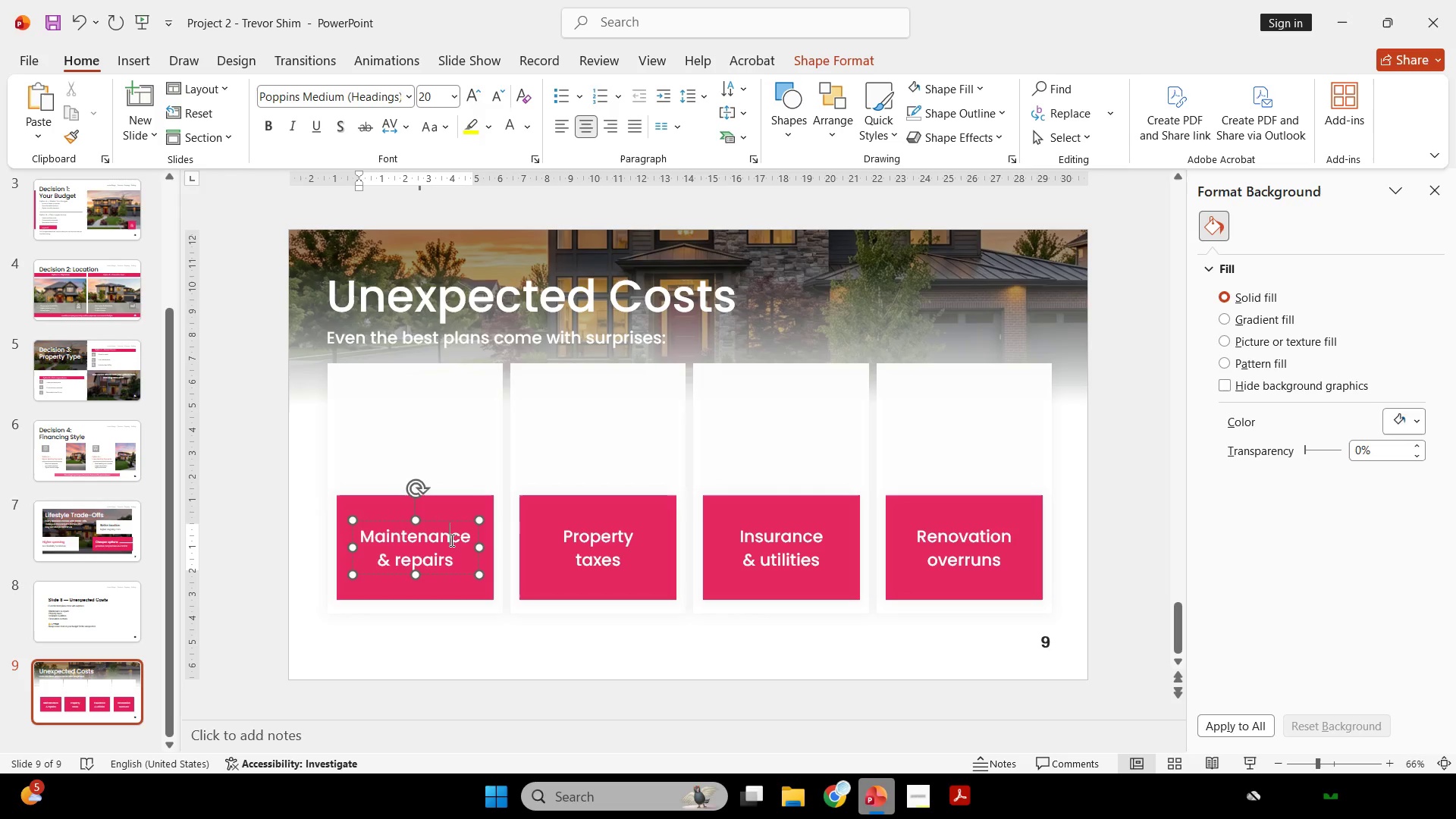 
key(Control+ControlLeft)
 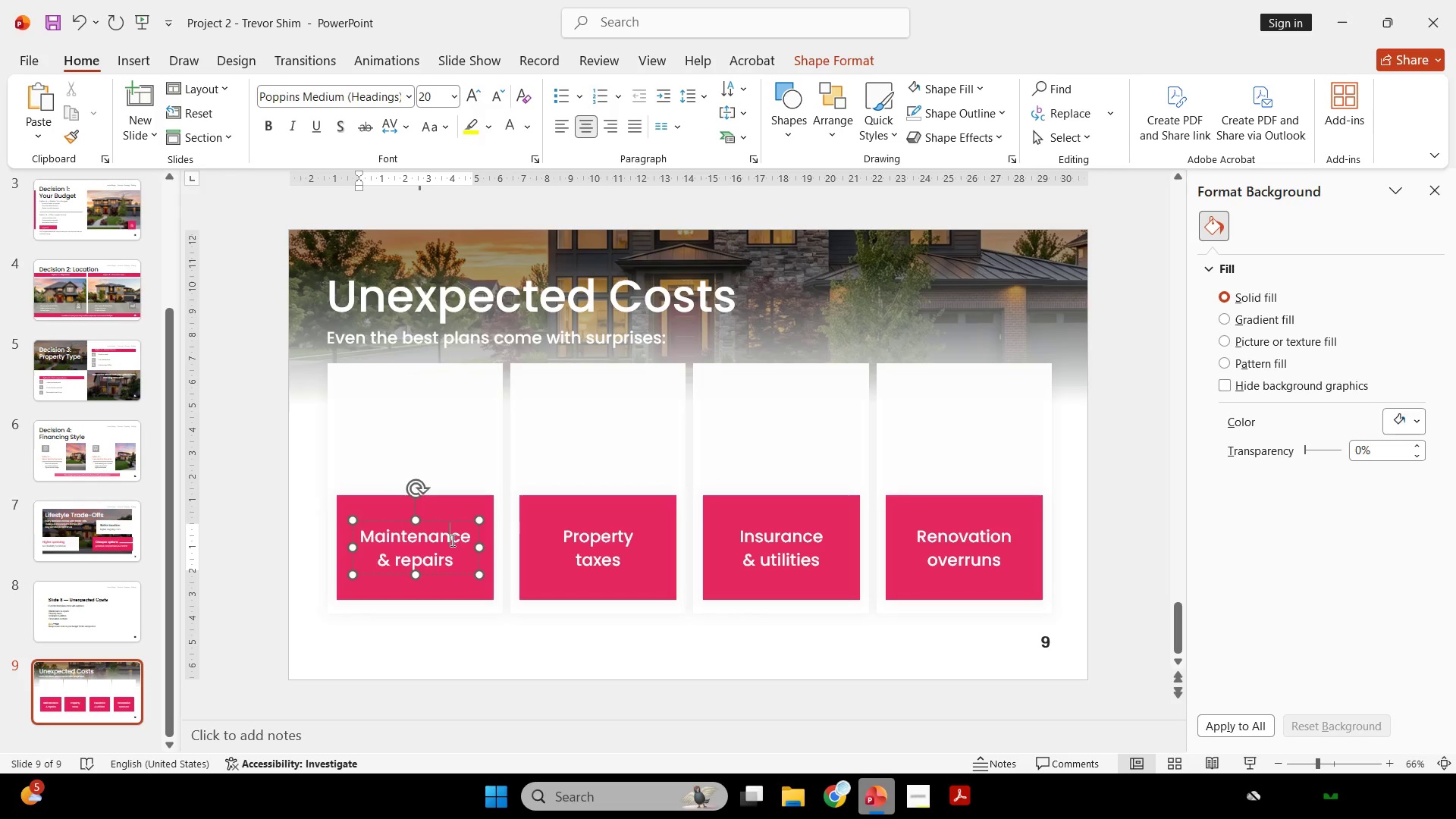 
key(Control+A)
 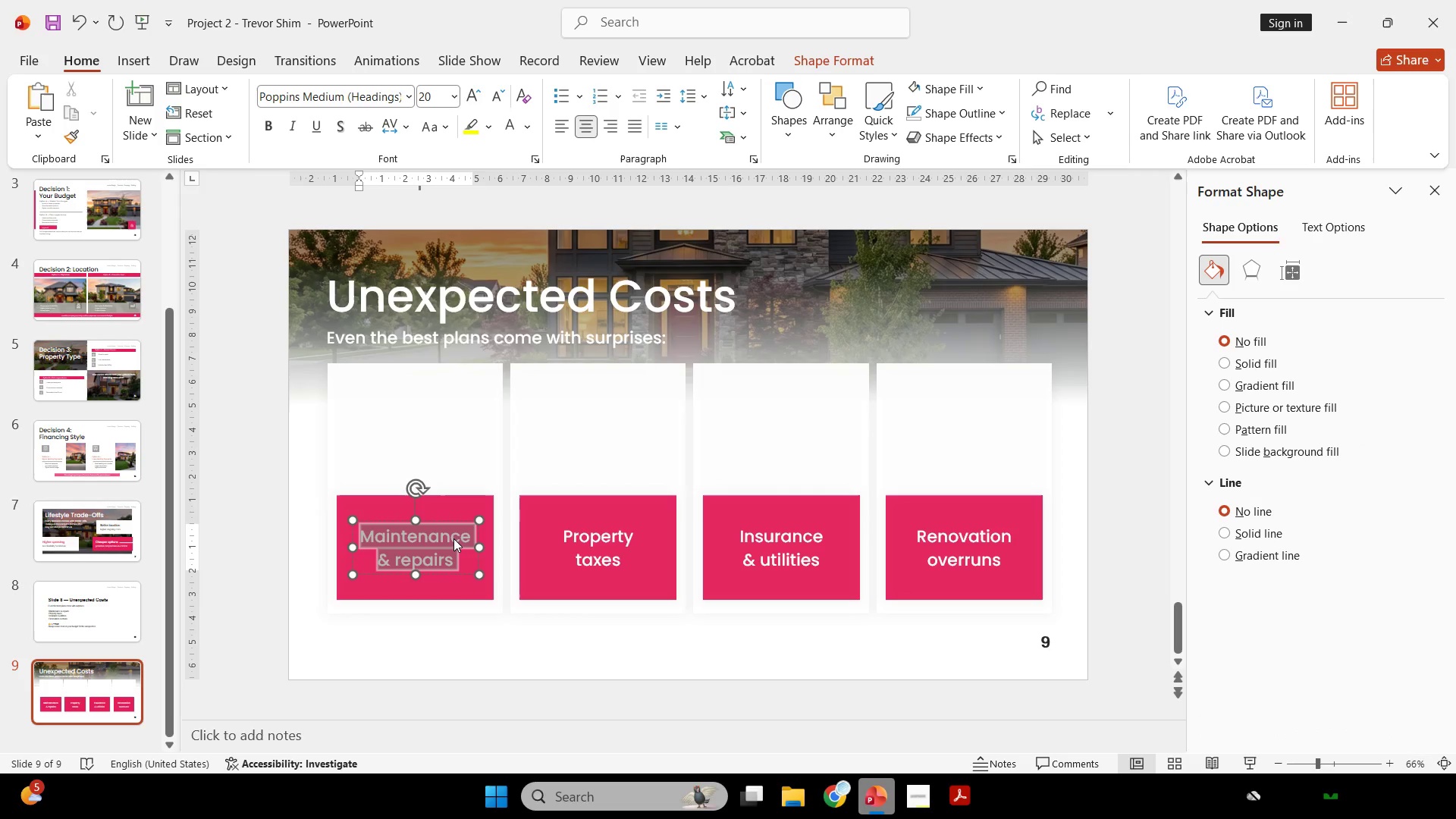 
key(Control+C)
 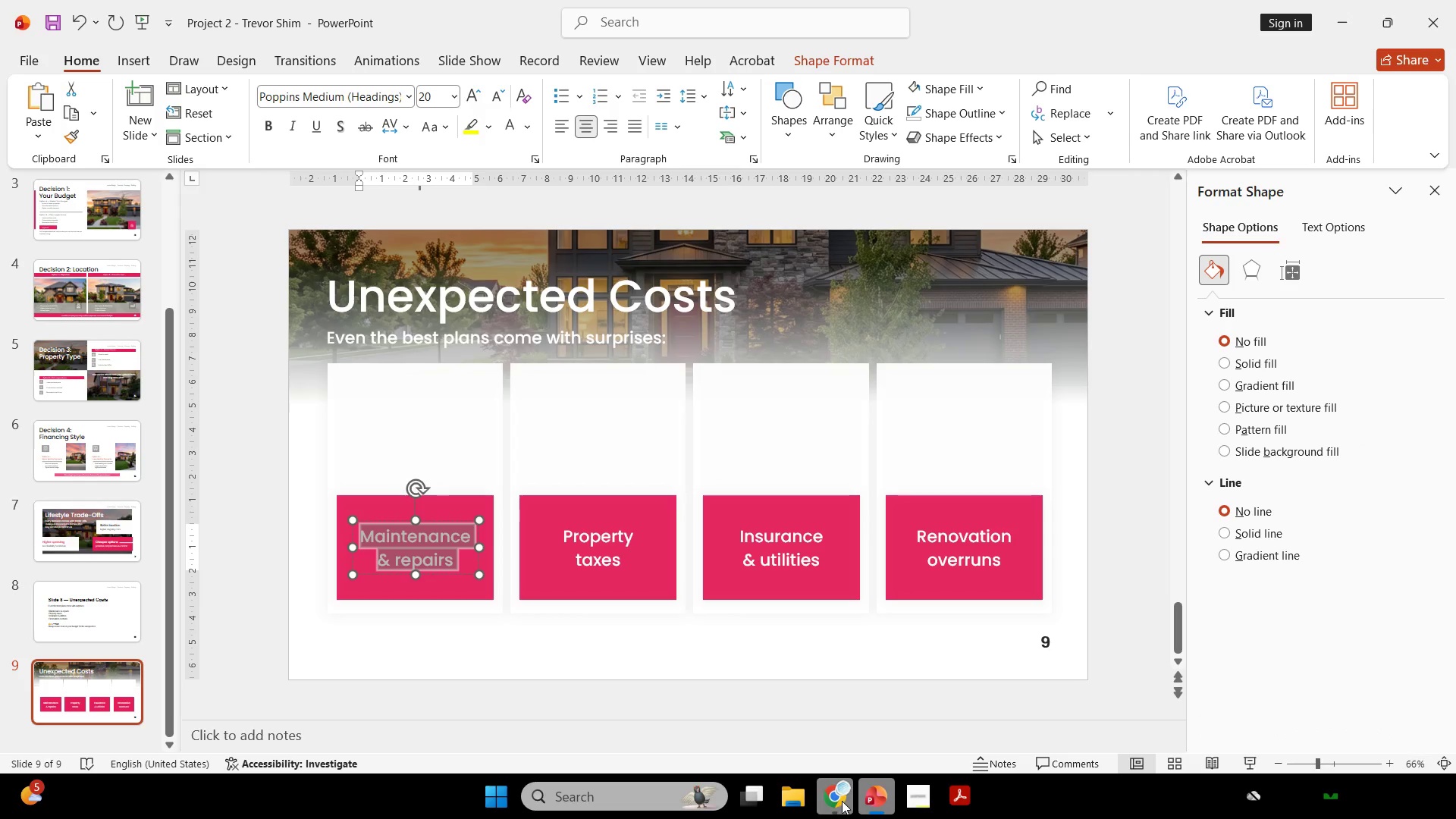 
left_click([840, 801])
 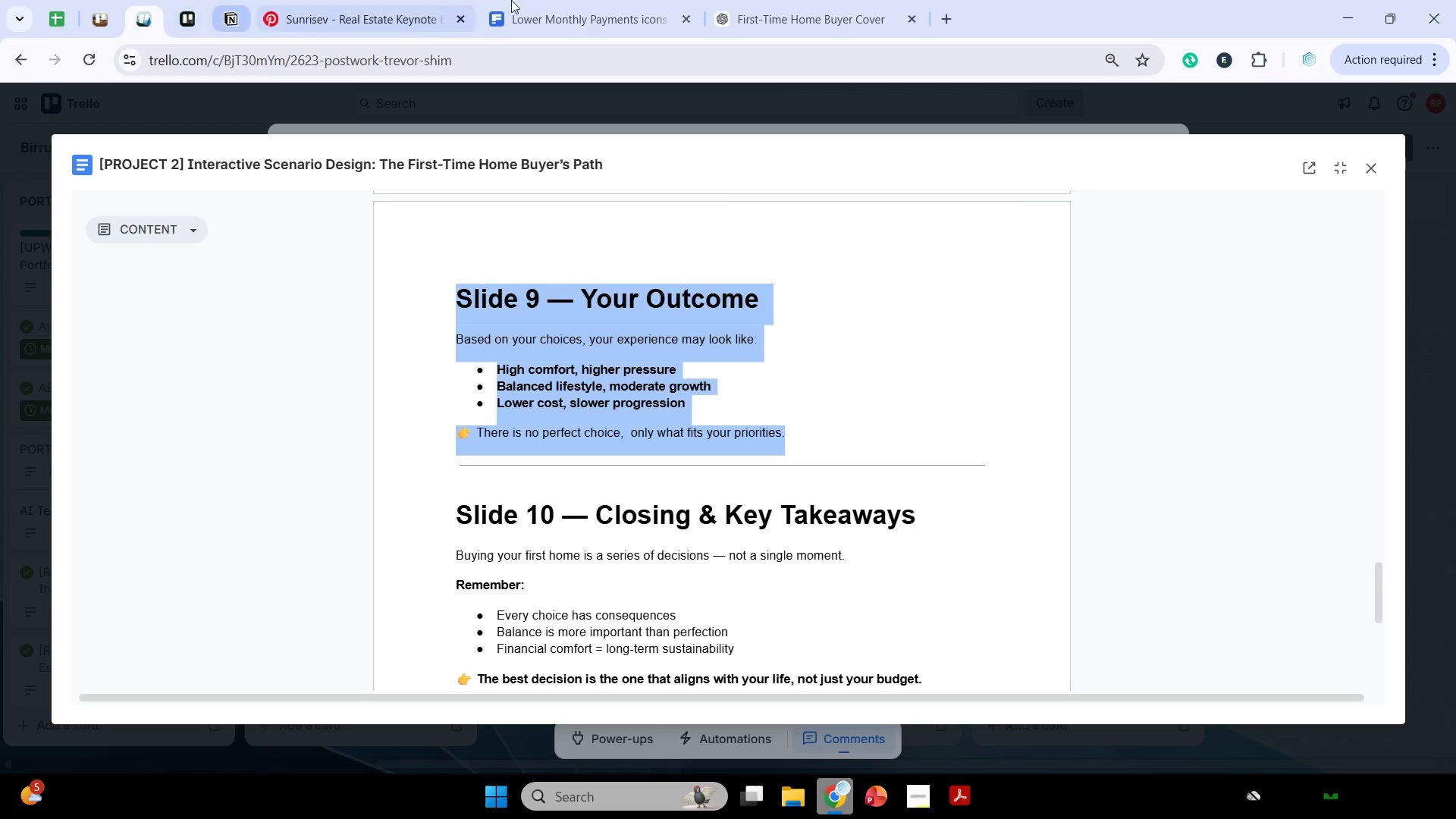 
left_click([623, 0])
 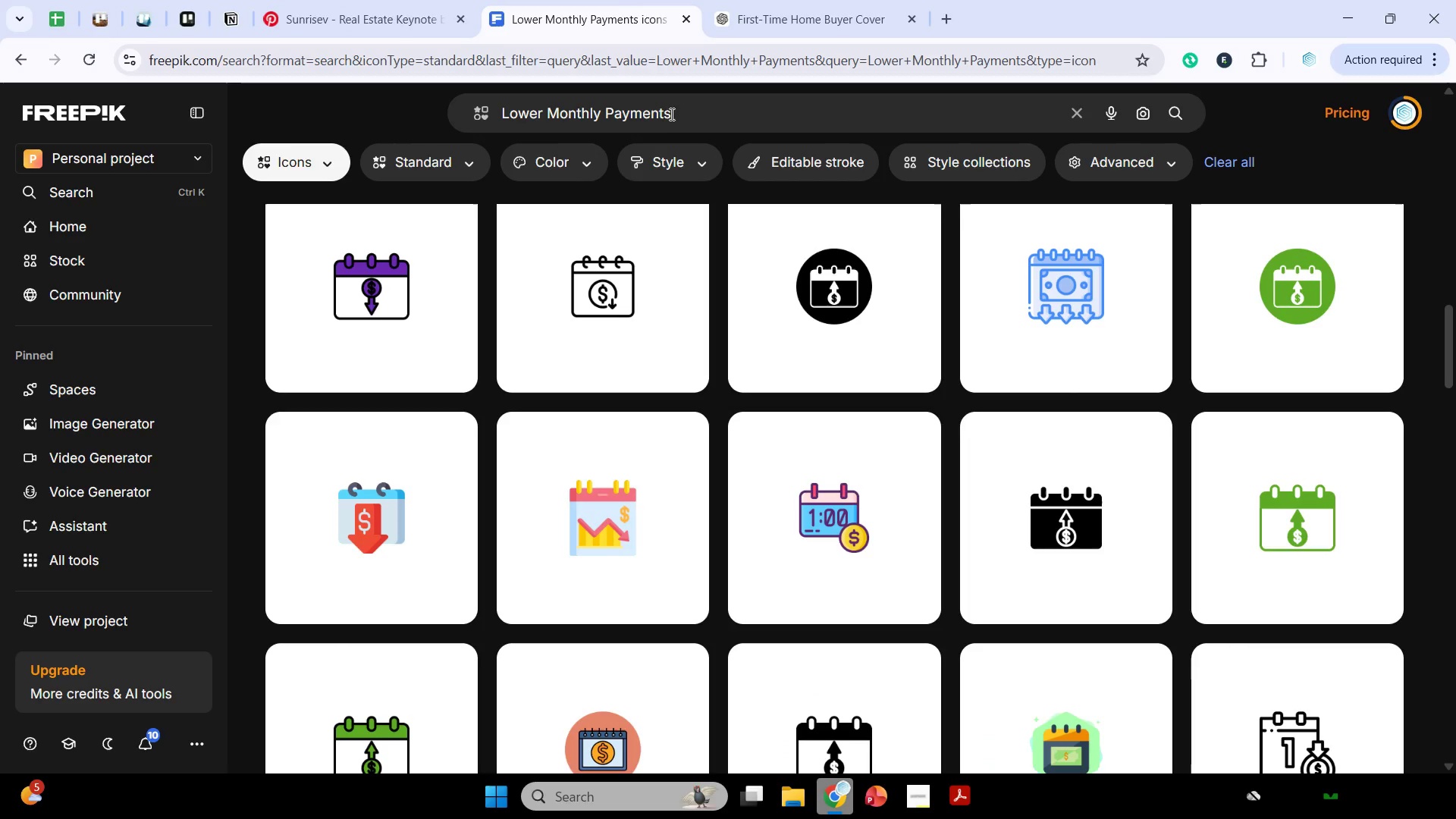 
left_click_drag(start_coordinate=[703, 110], to_coordinate=[369, 108])
 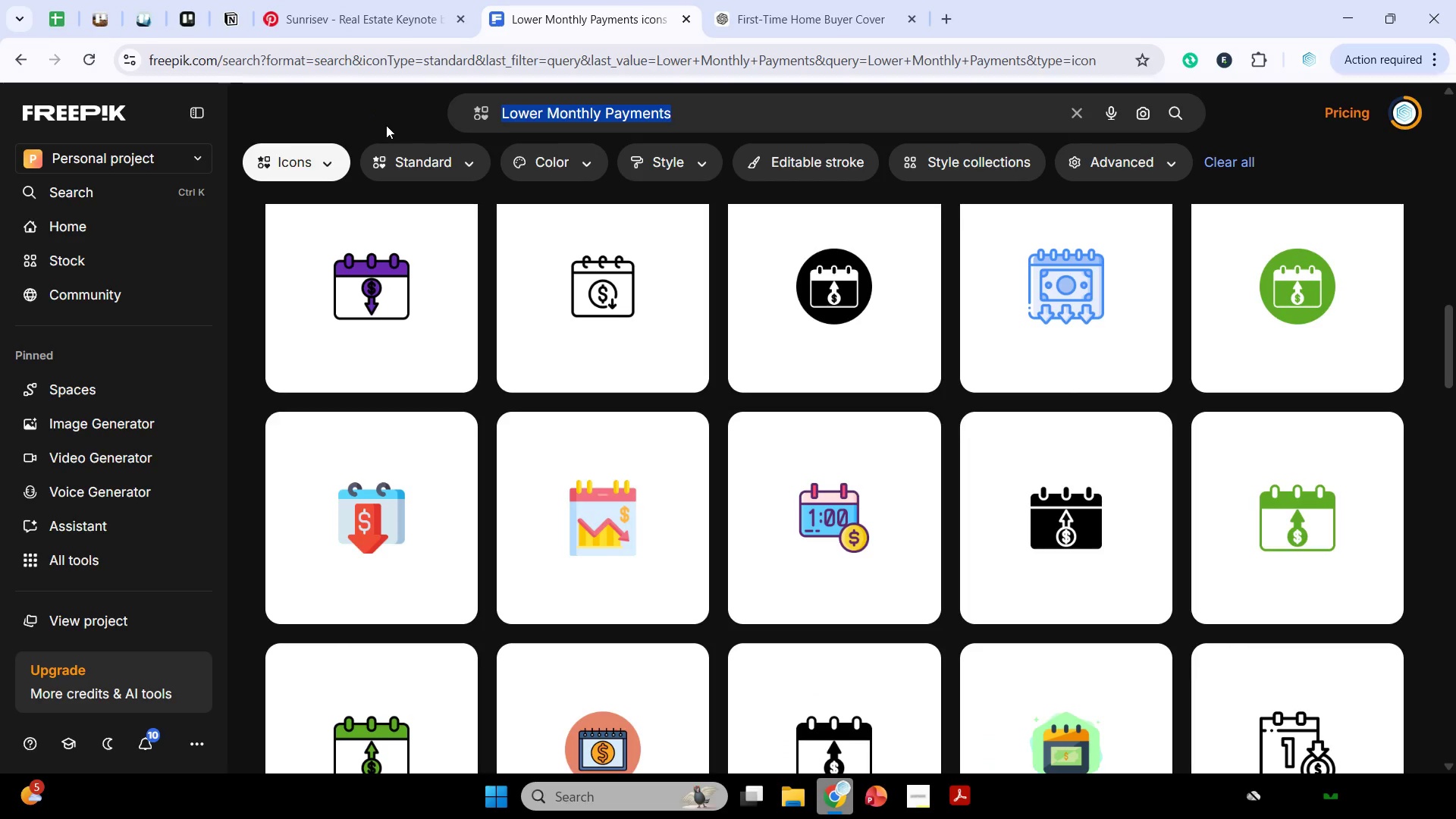 
key(Control+V)
 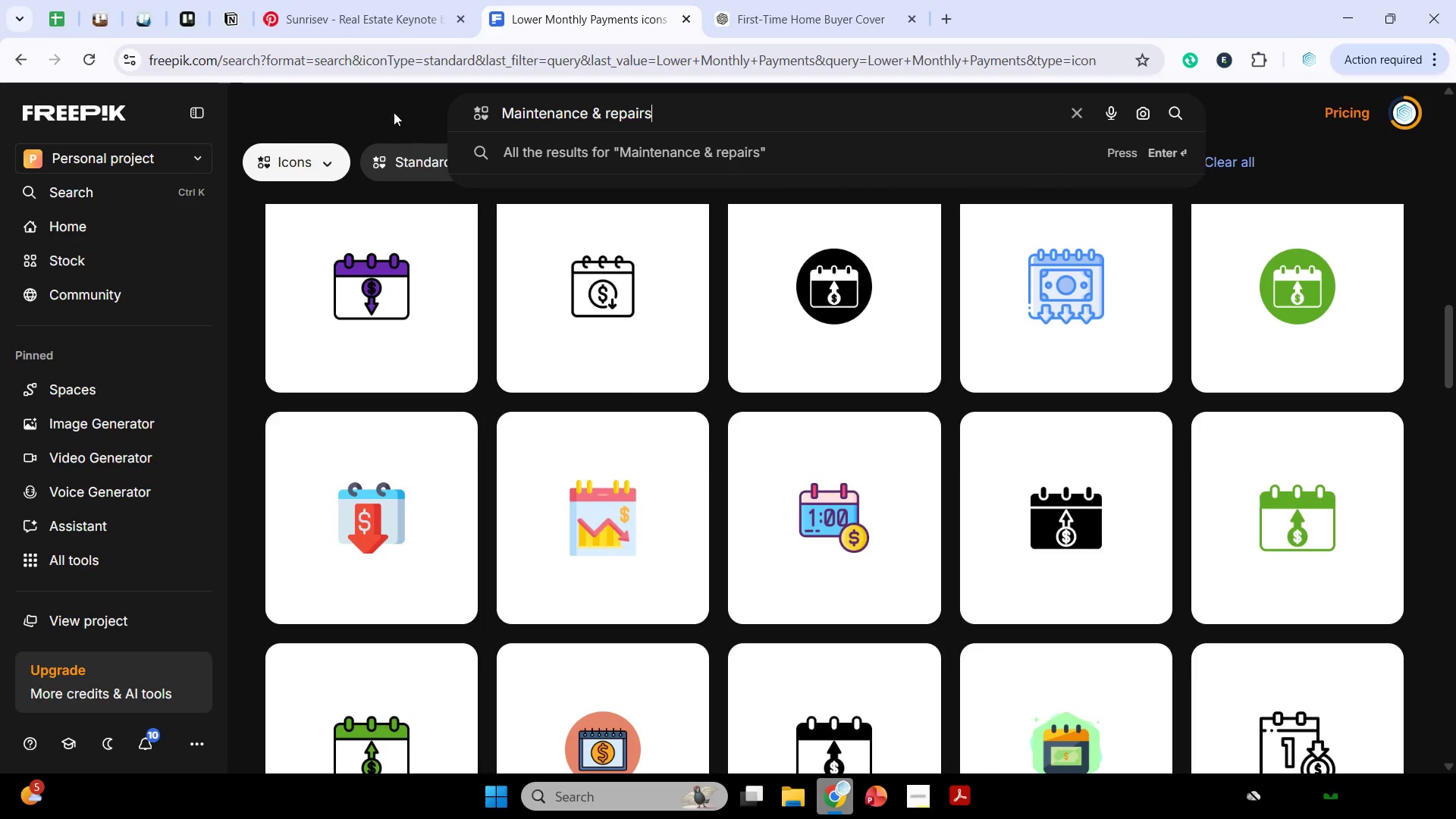 
key(Enter)
 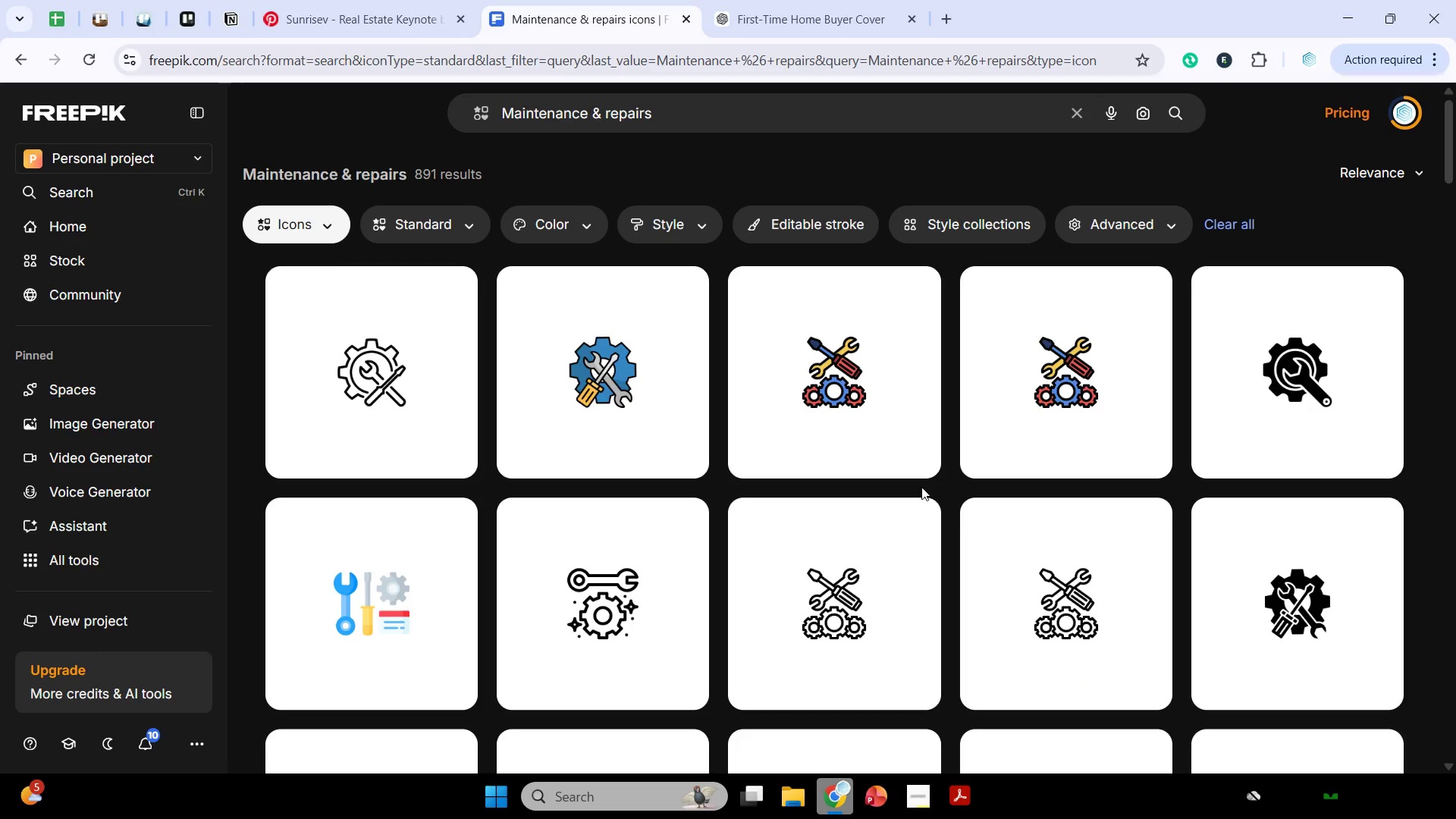 
wait(7.17)
 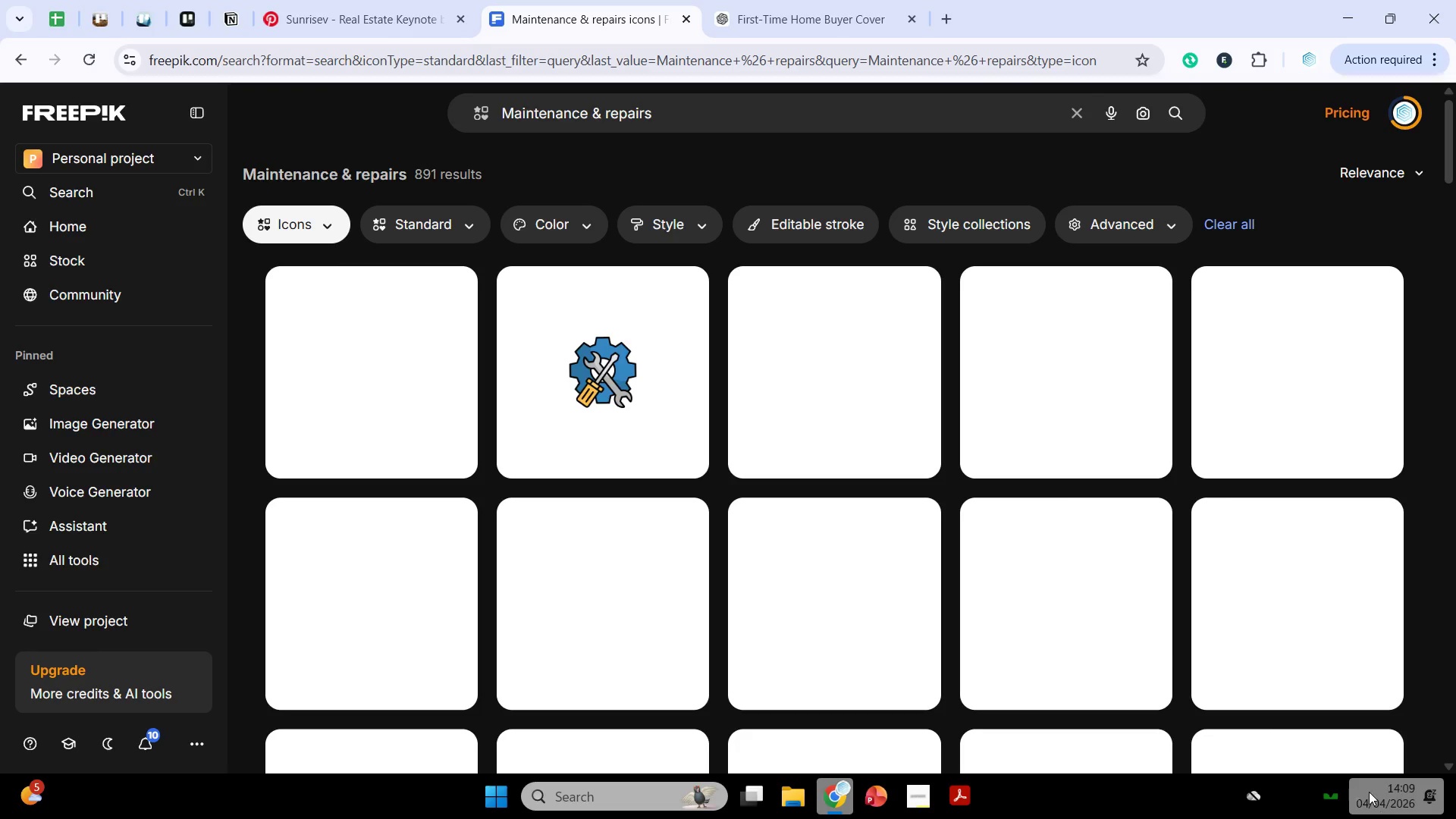 
scroll: coordinate [1112, 529], scroll_direction: down, amount: 2.0
 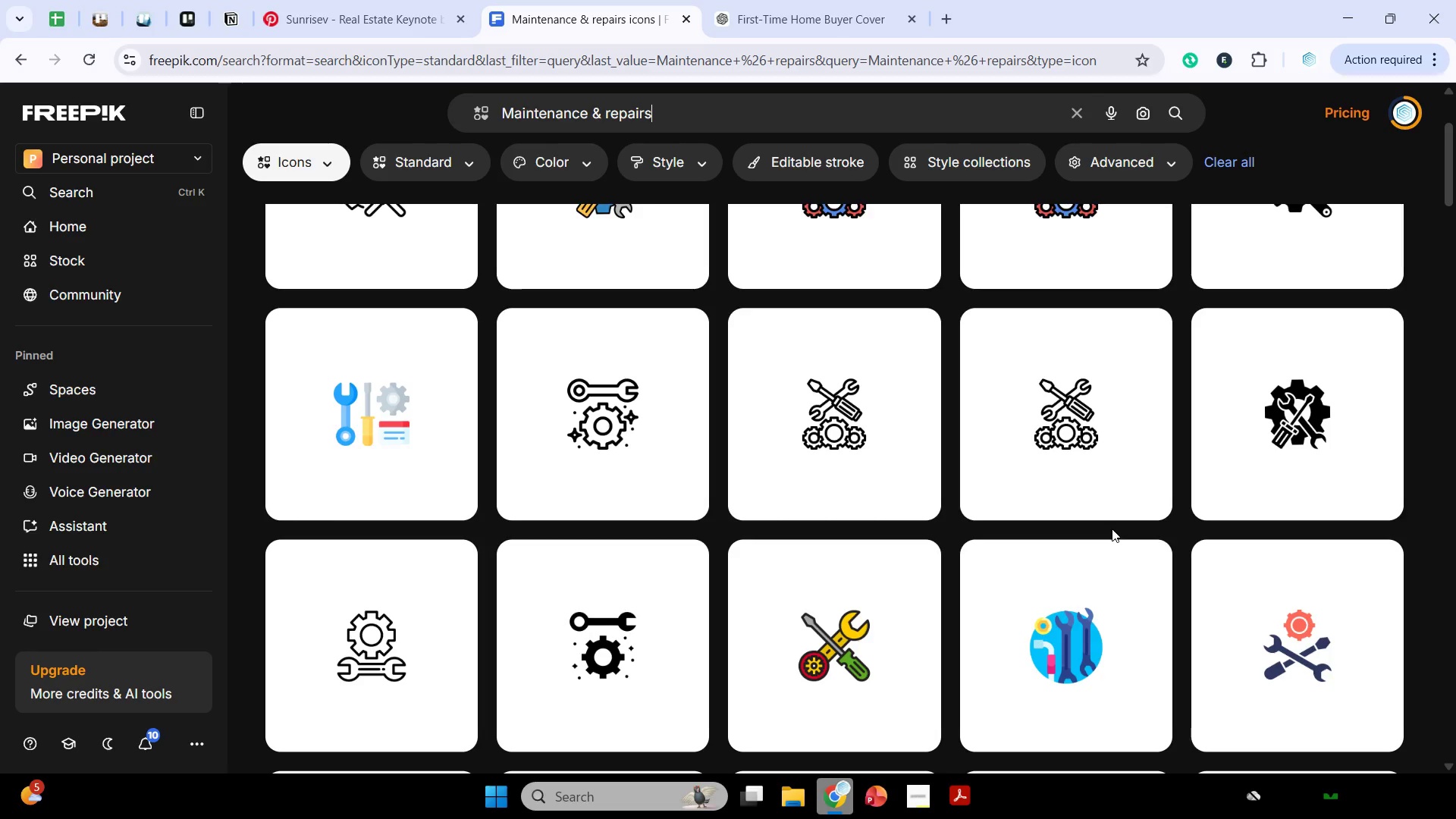 
wait(76.76)
 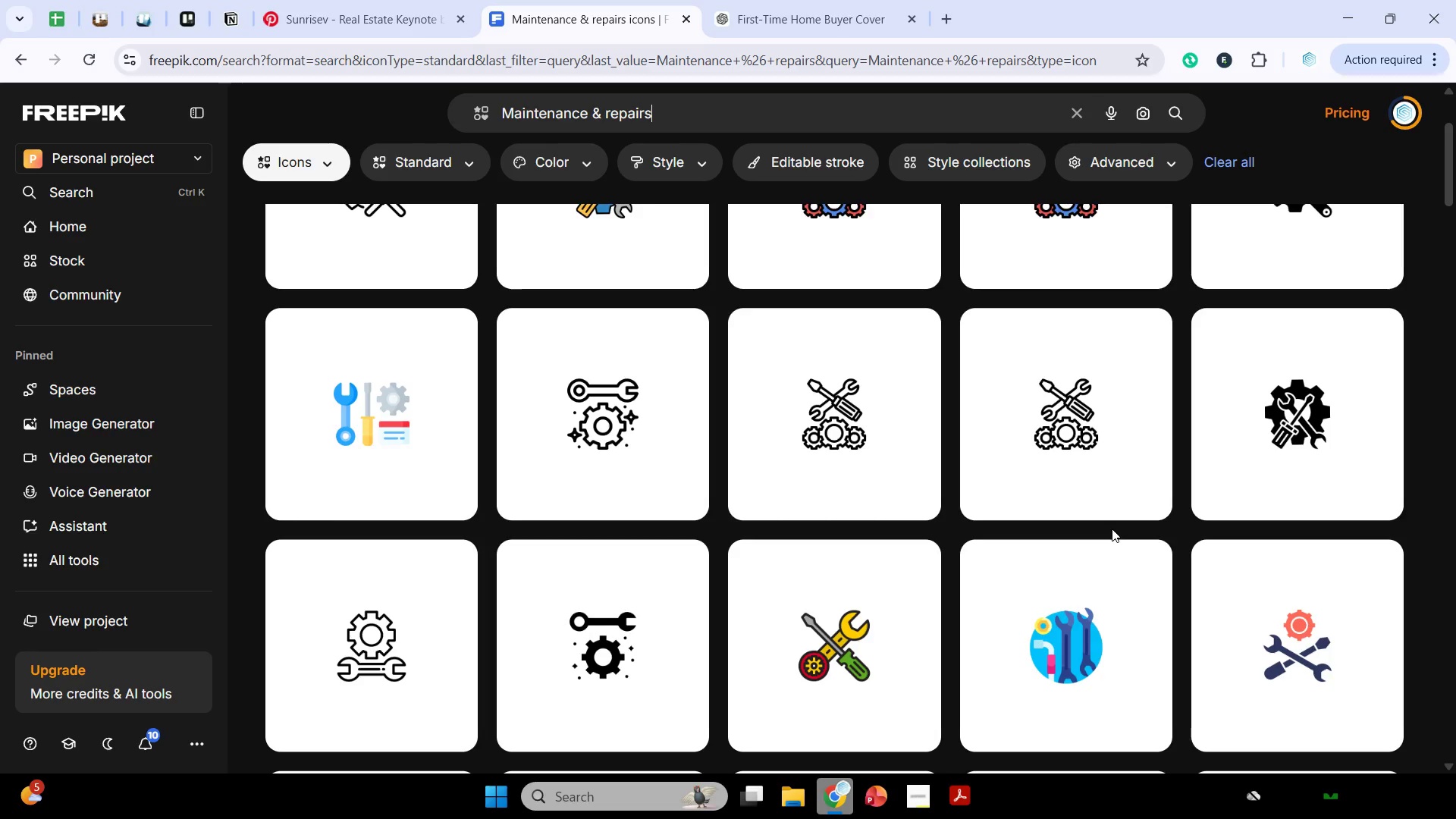 
mouse_move([918, 500])
 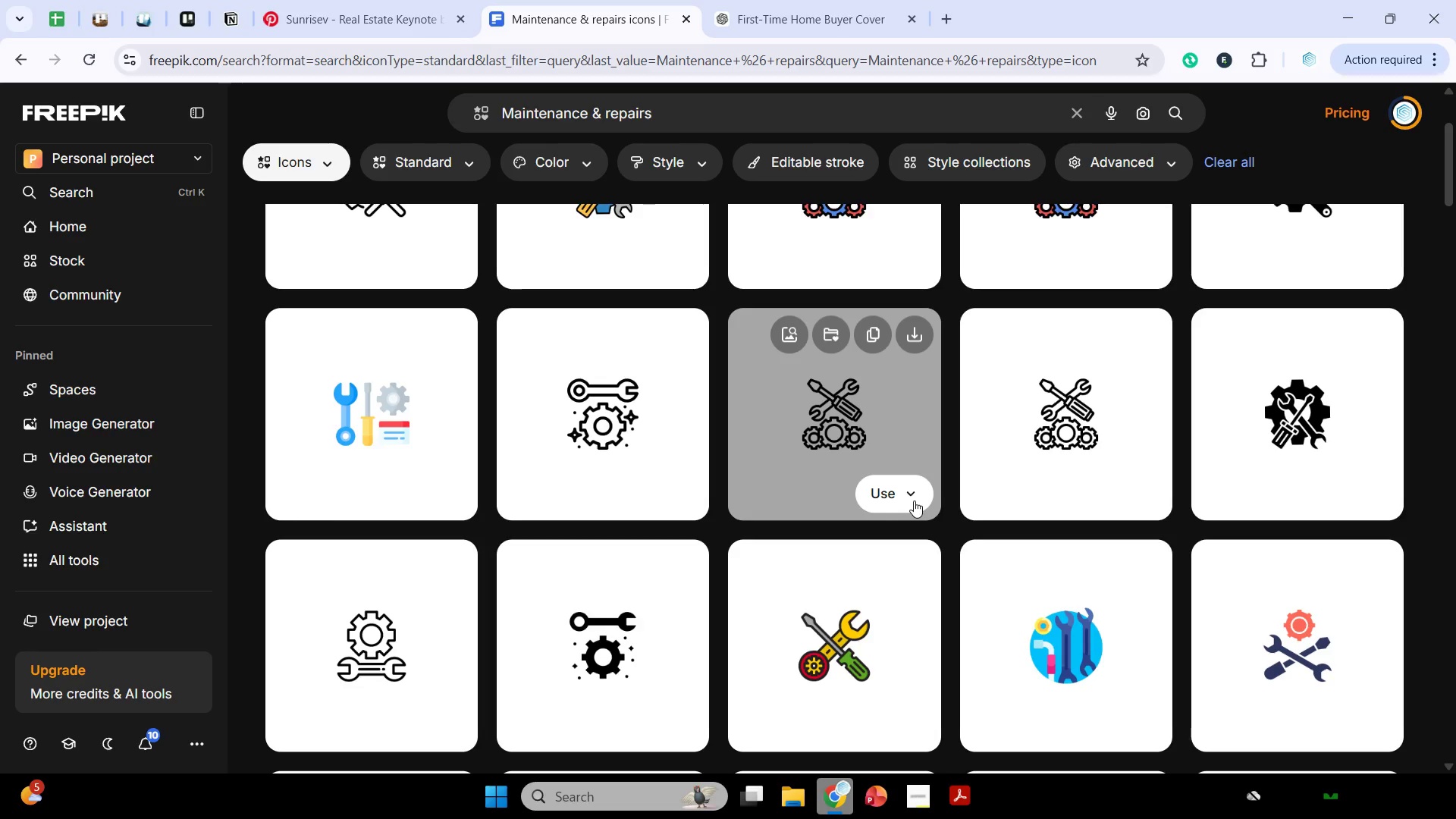 
wait(27.14)
 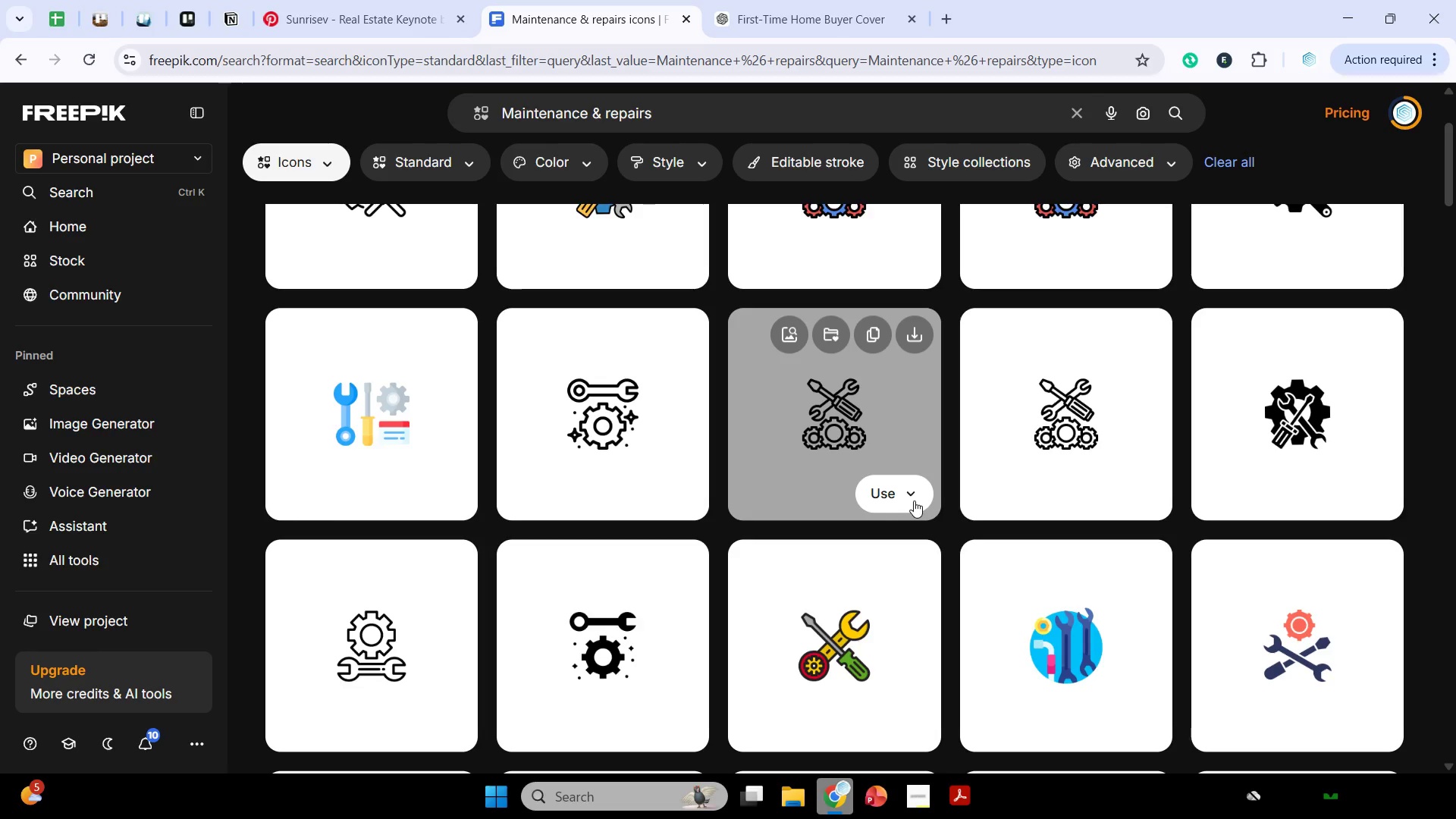 
left_click([400, 568])
 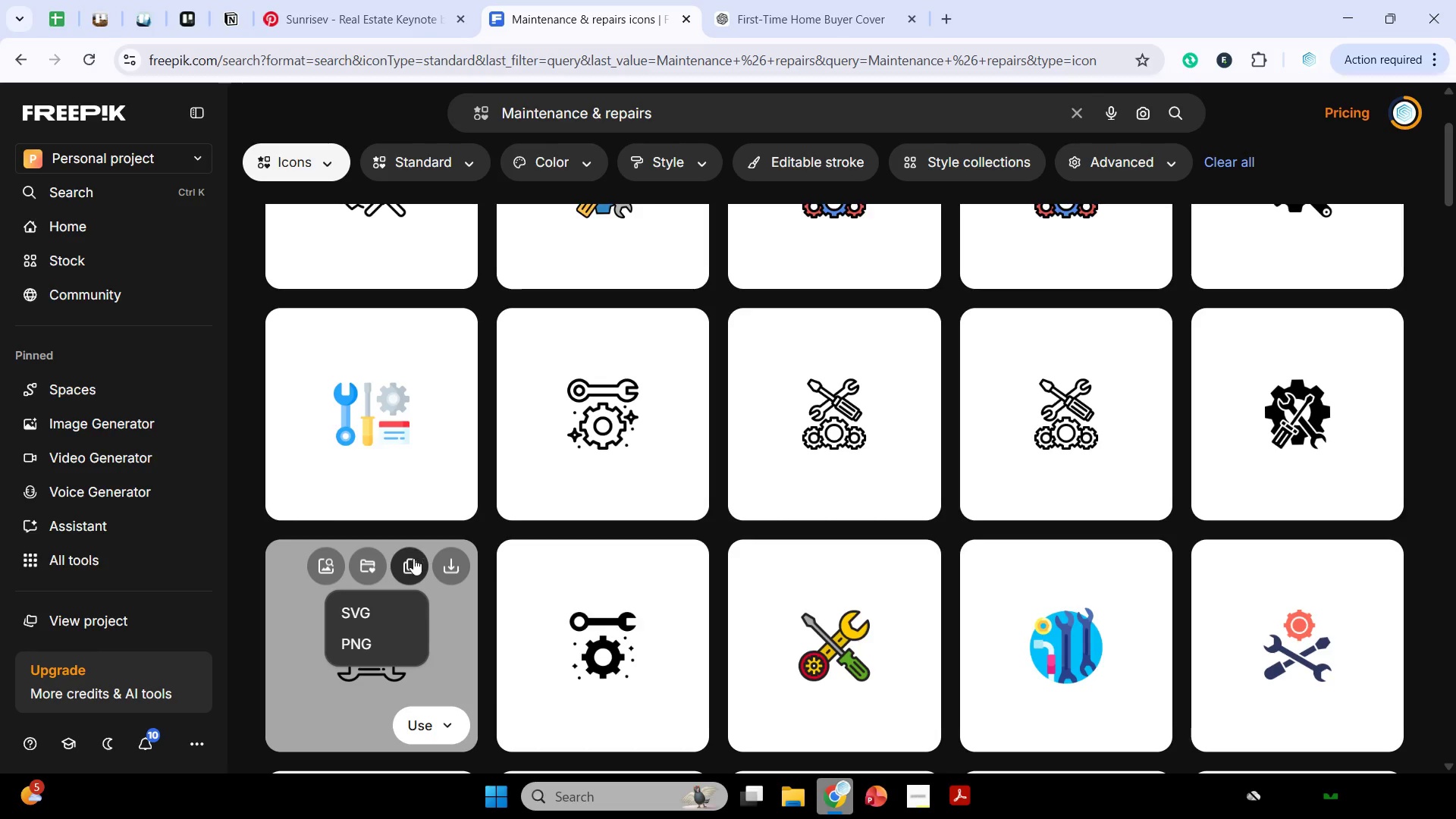 
wait(5.06)
 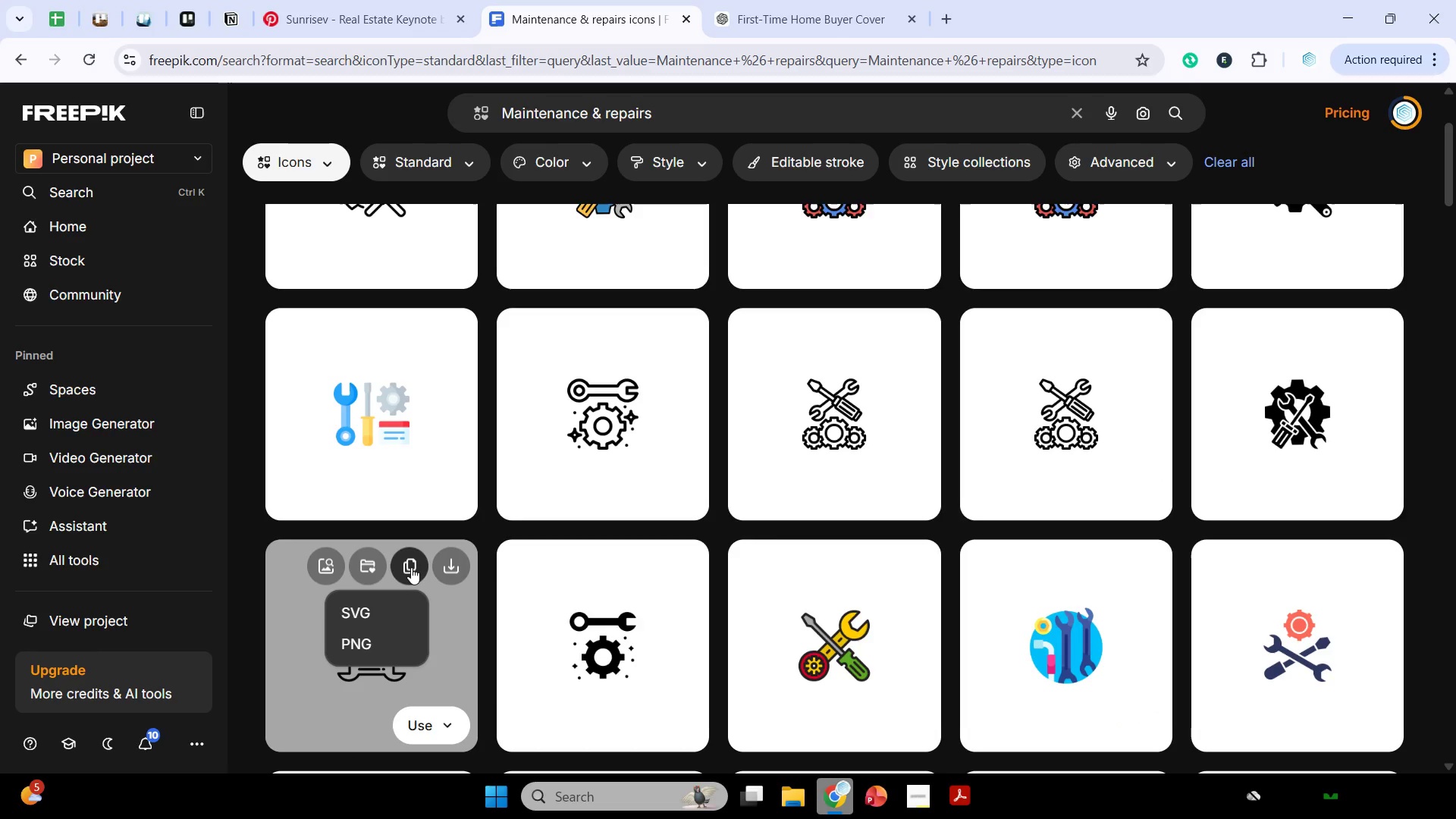 
left_click([385, 635])
 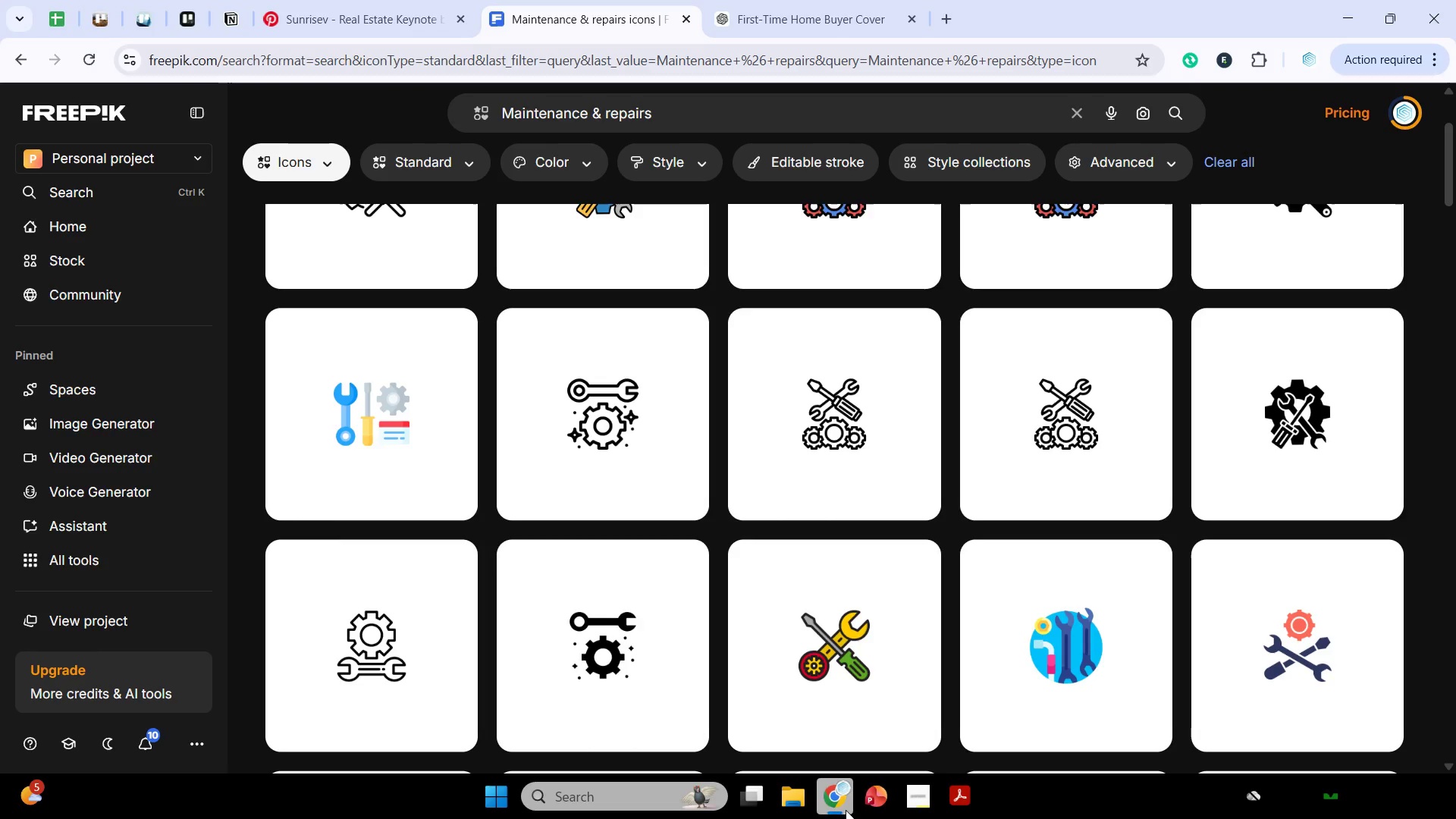 
left_click([875, 799])
 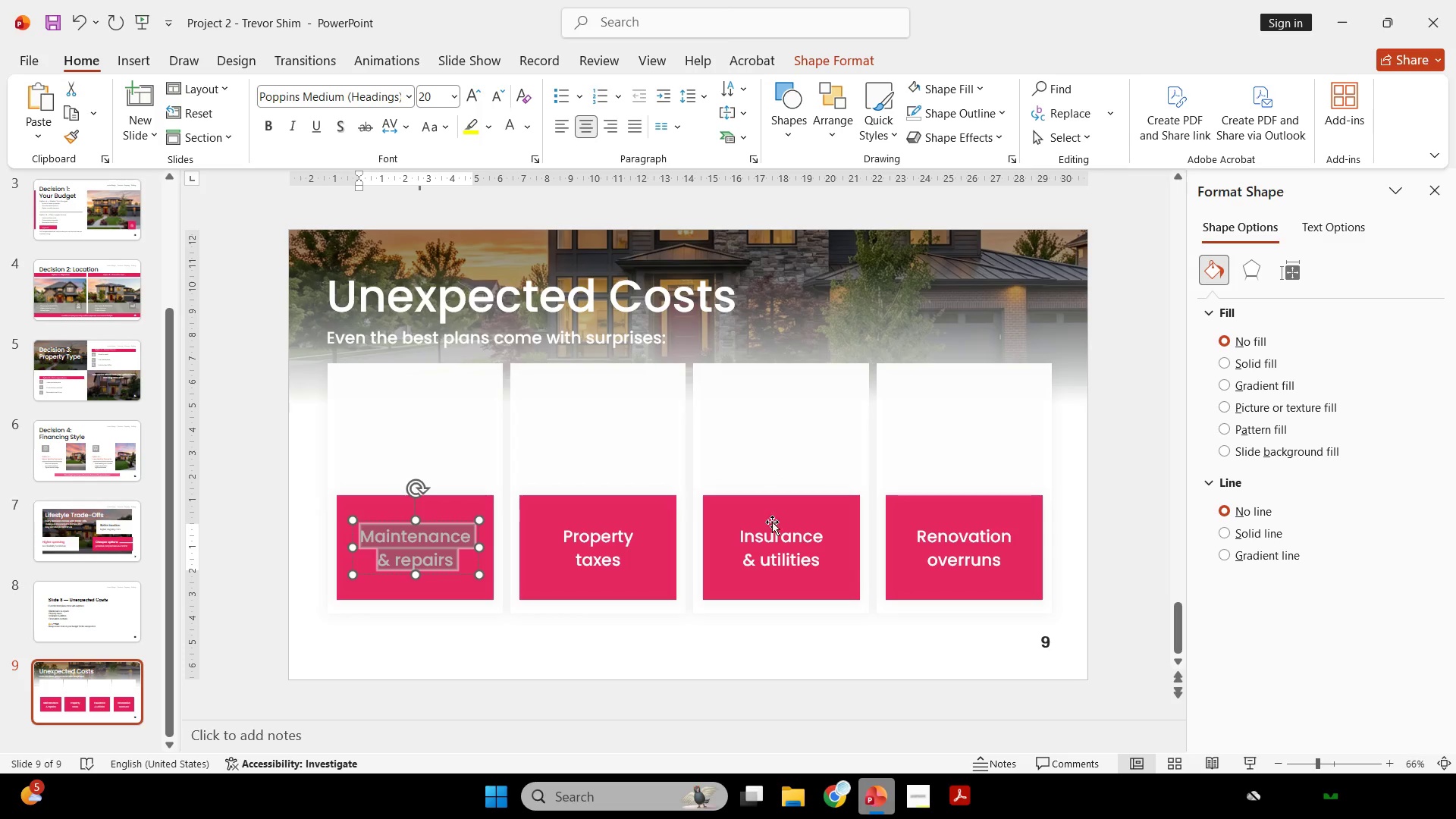 
left_click_drag(start_coordinate=[755, 639], to_coordinate=[830, 447])
 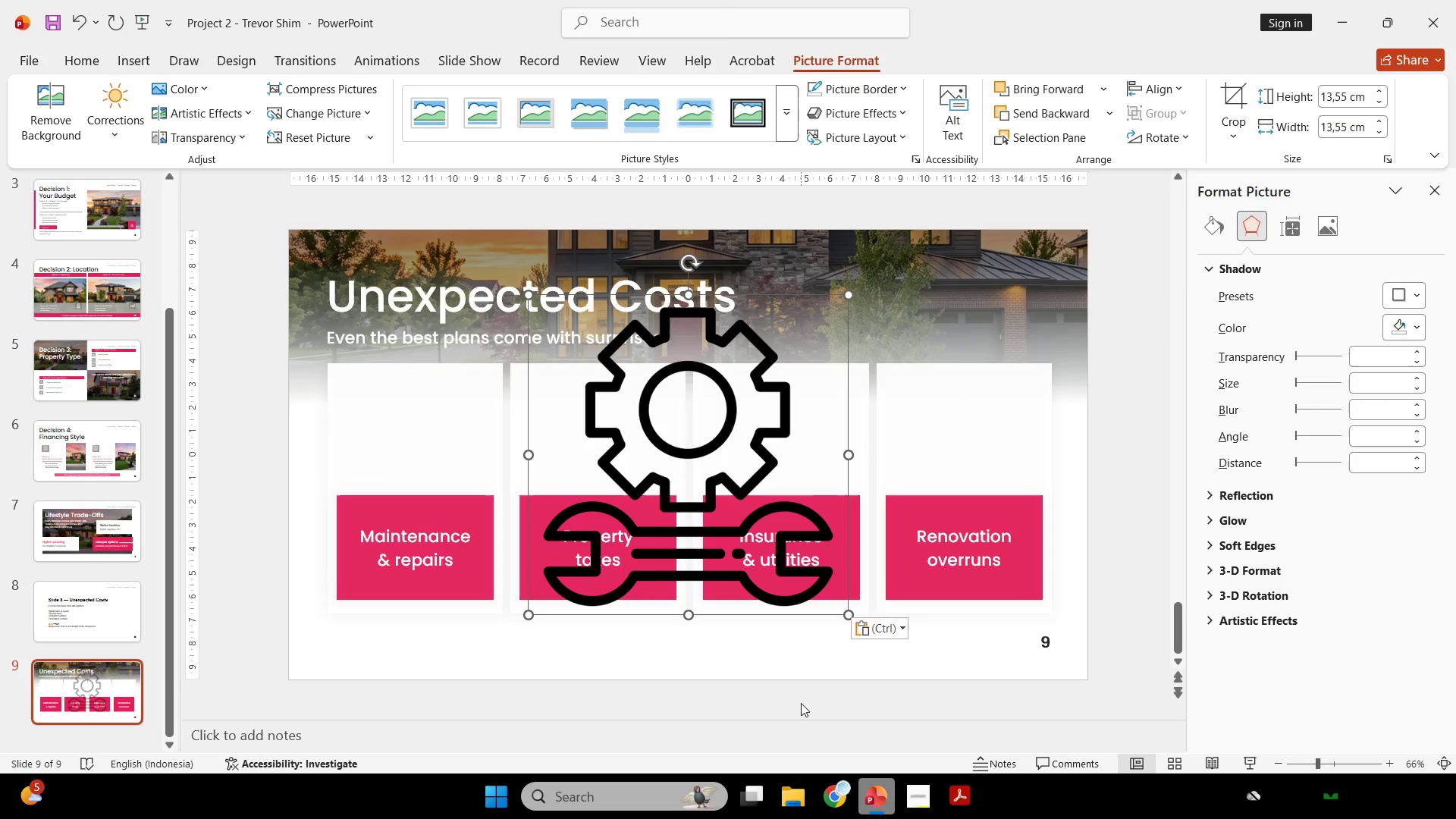 
right_click([755, 639])
 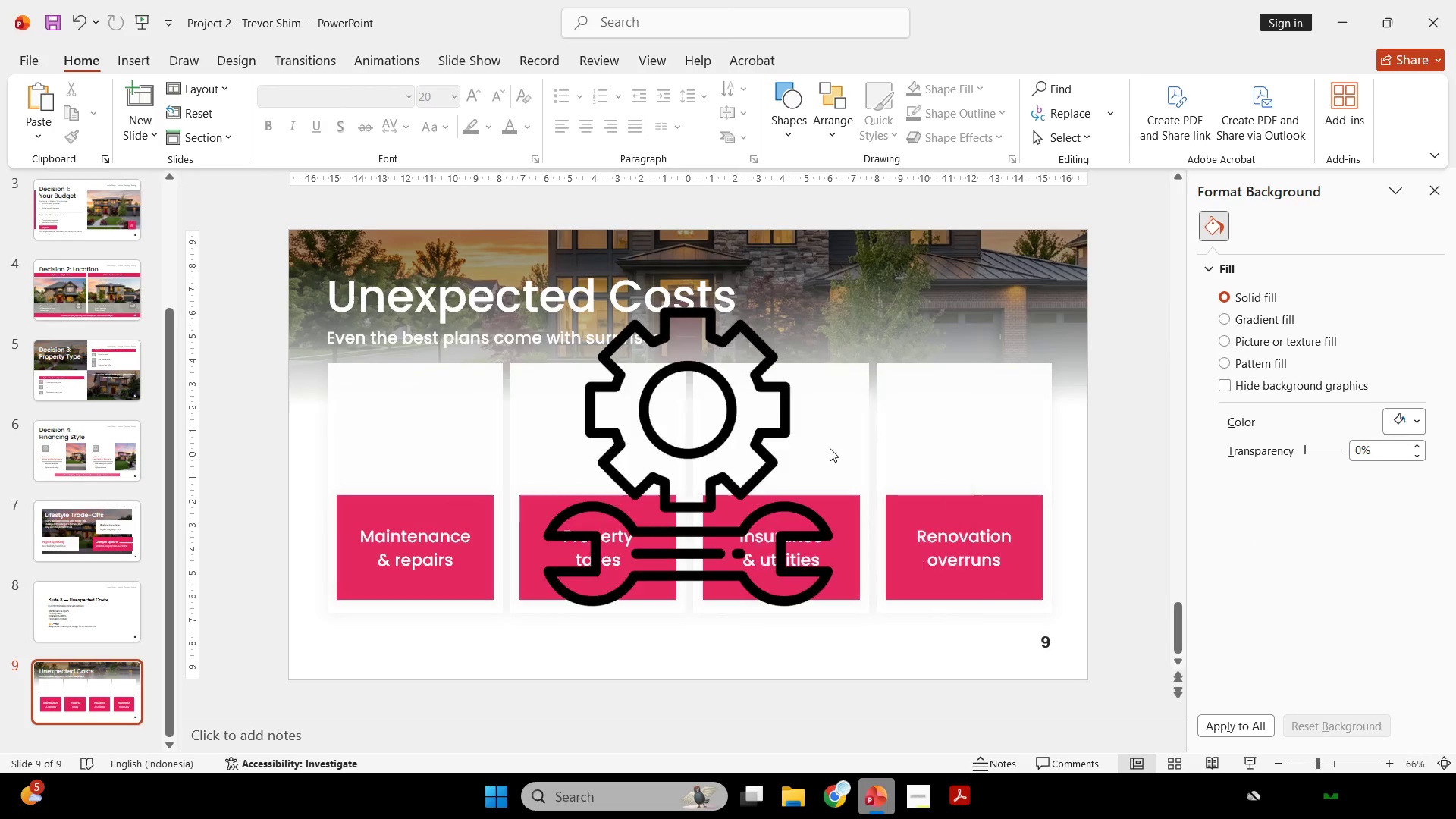 
mouse_move([794, 673])
 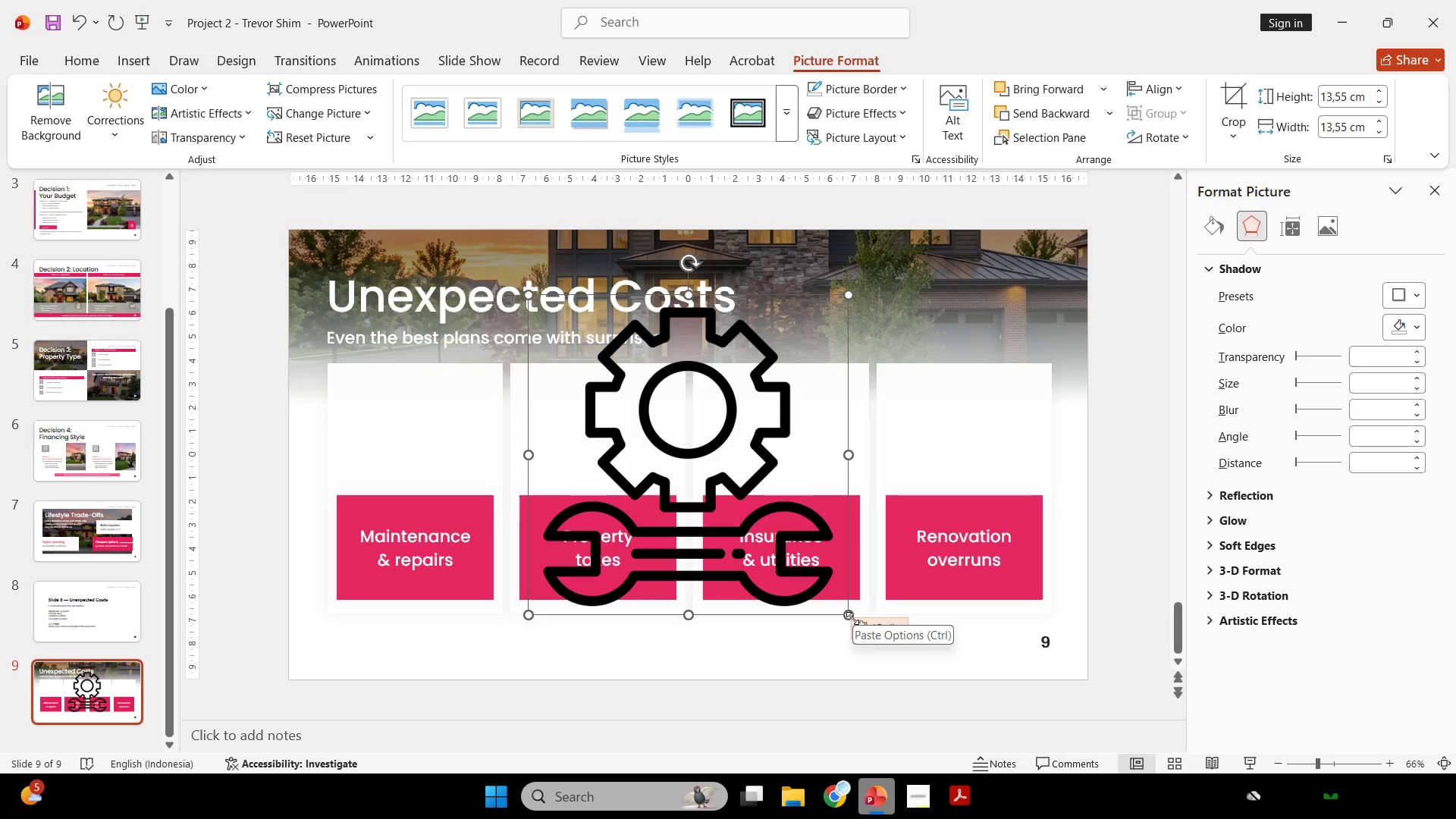 
left_click_drag(start_coordinate=[849, 608], to_coordinate=[791, 677])
 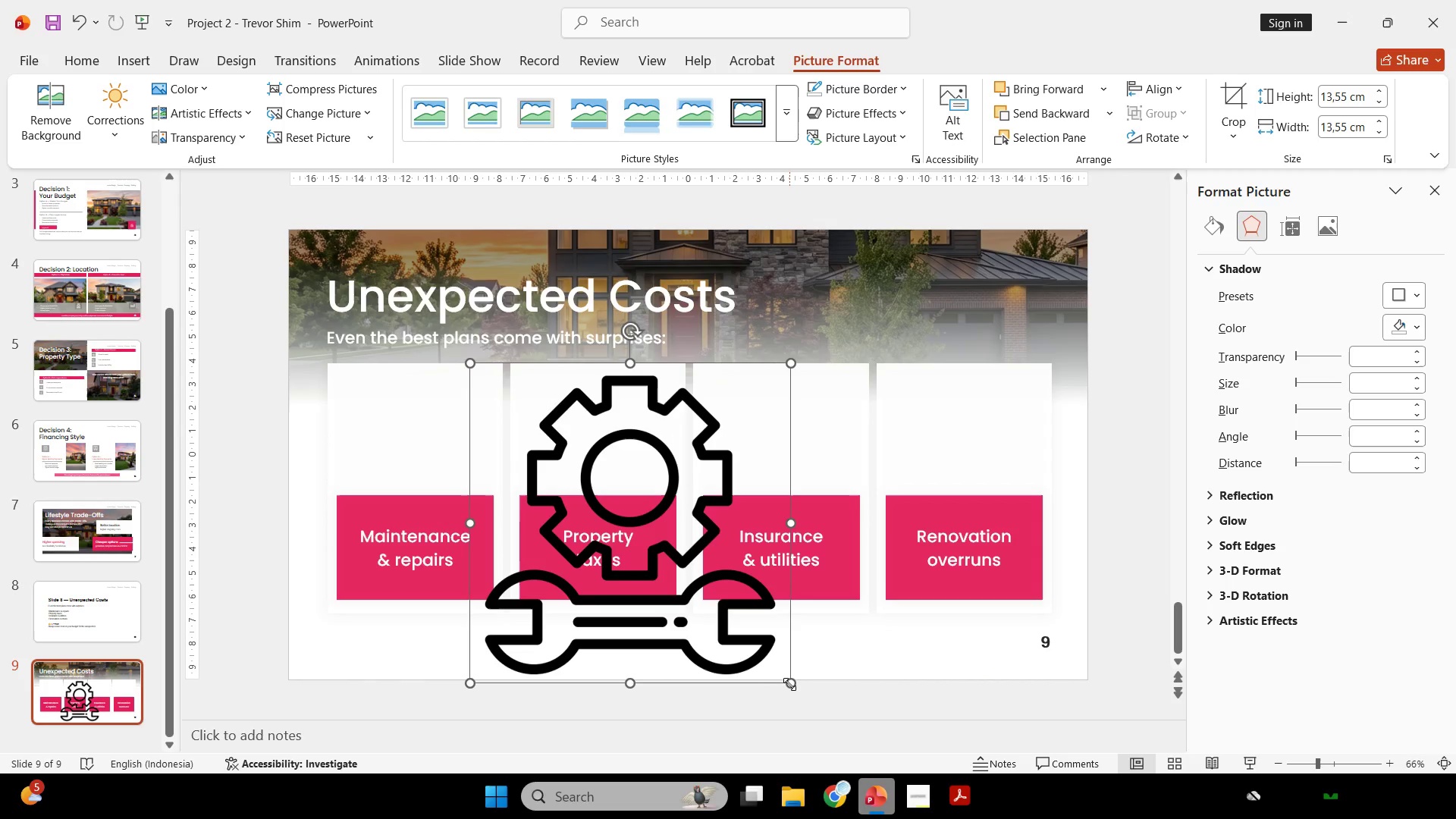 
left_click_drag(start_coordinate=[789, 682], to_coordinate=[509, 410])
 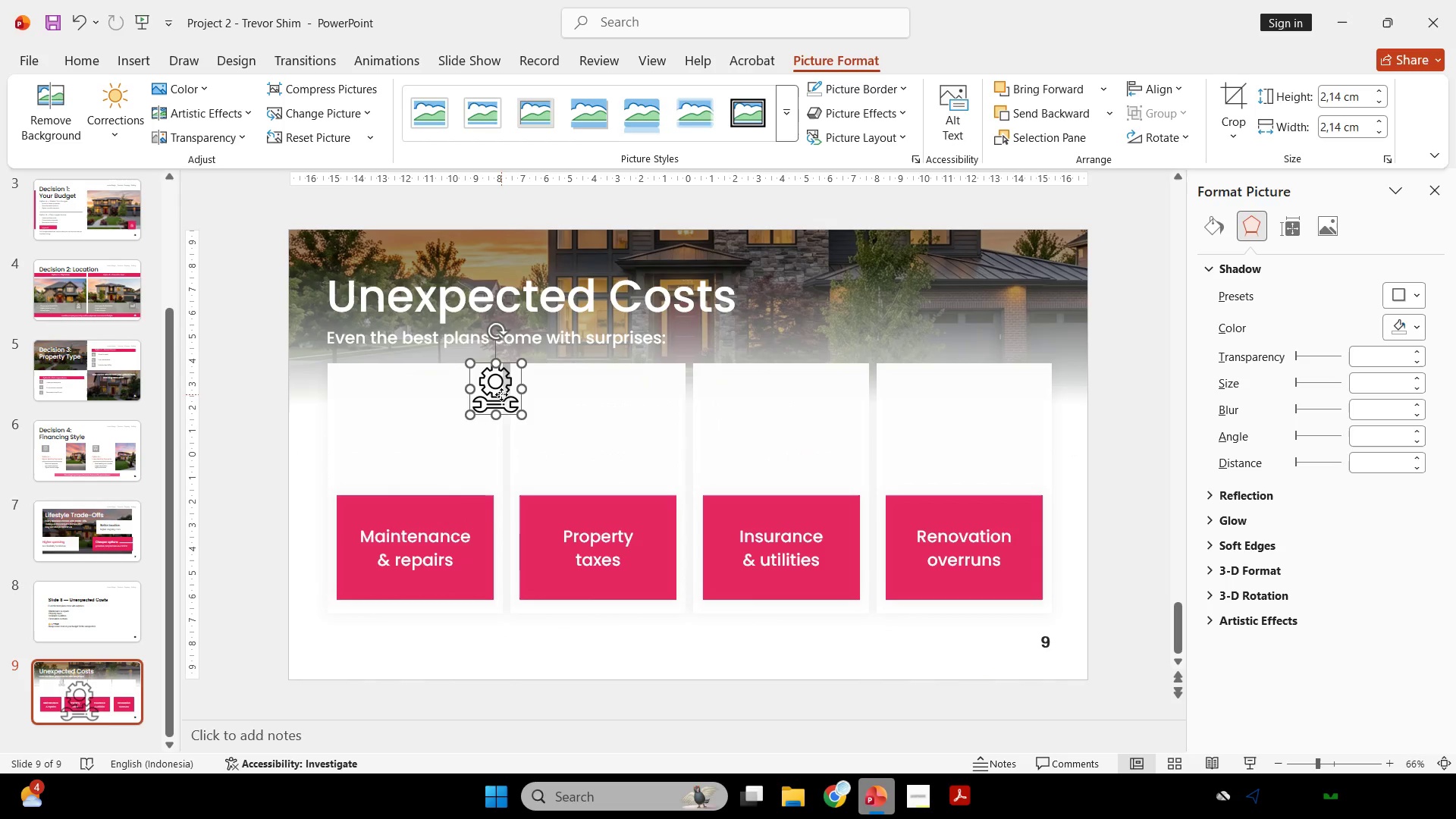 
left_click_drag(start_coordinate=[501, 394], to_coordinate=[422, 422])
 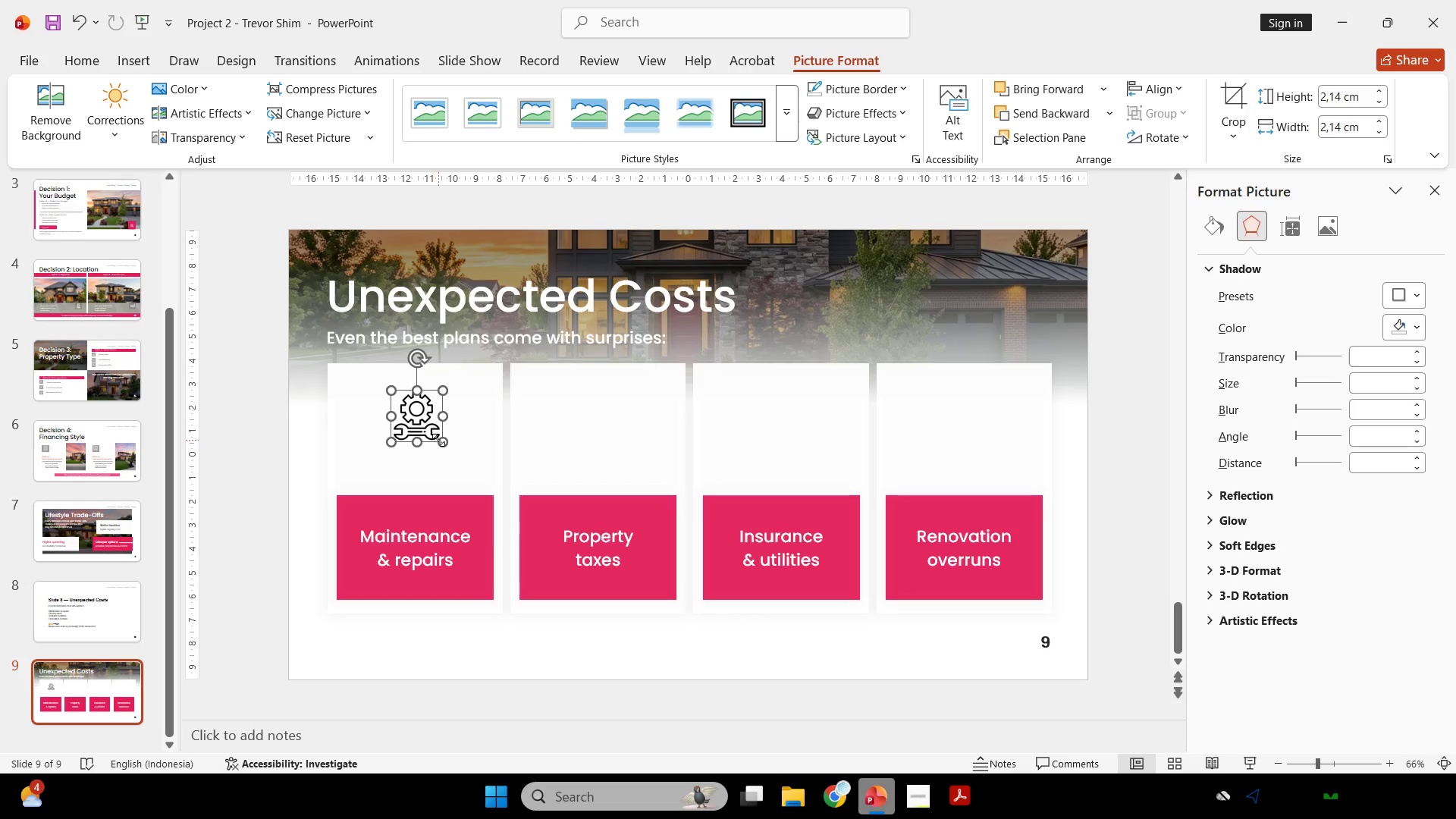 
left_click_drag(start_coordinate=[438, 440], to_coordinate=[451, 447])
 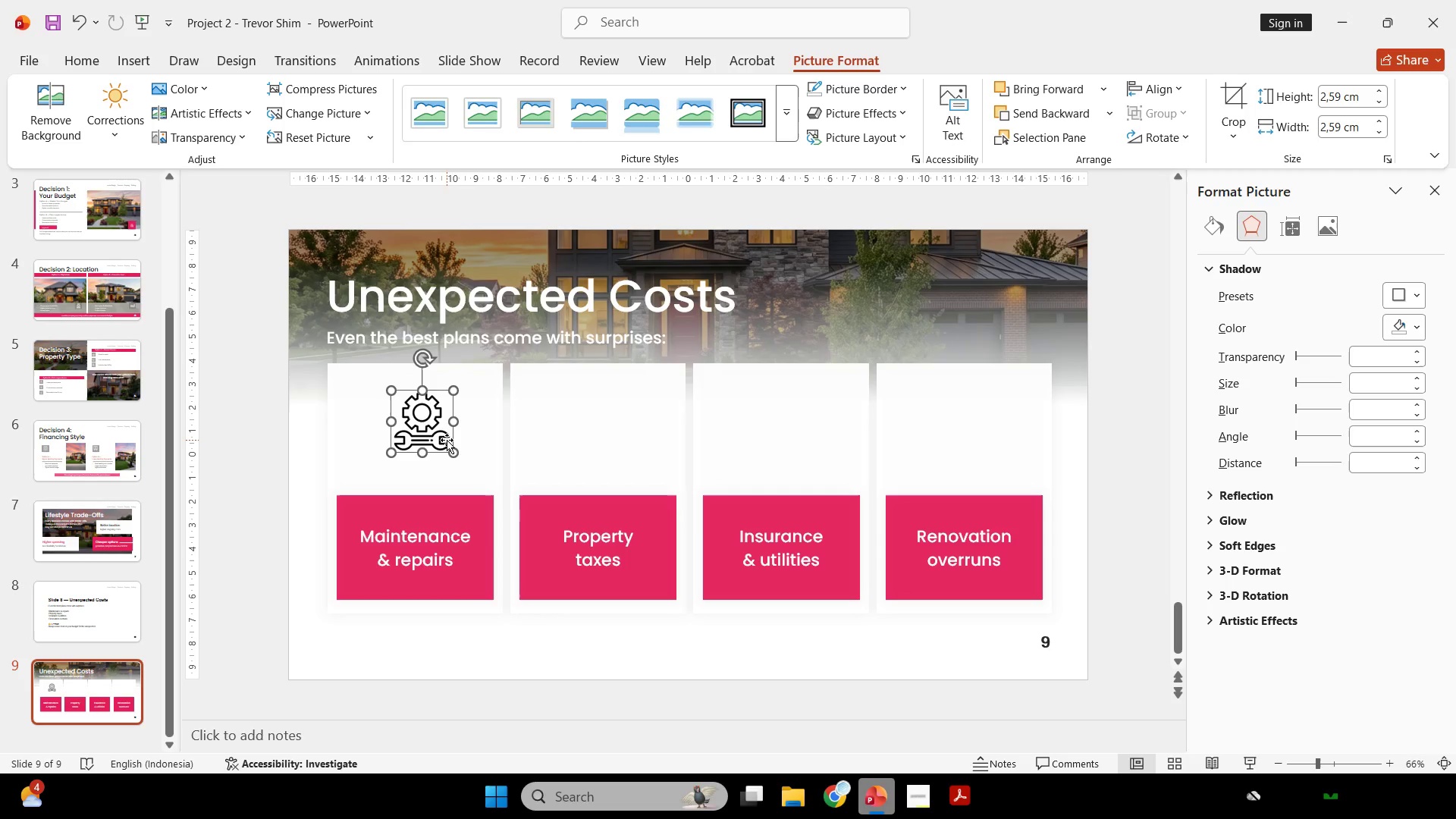 
wait(29.67)
 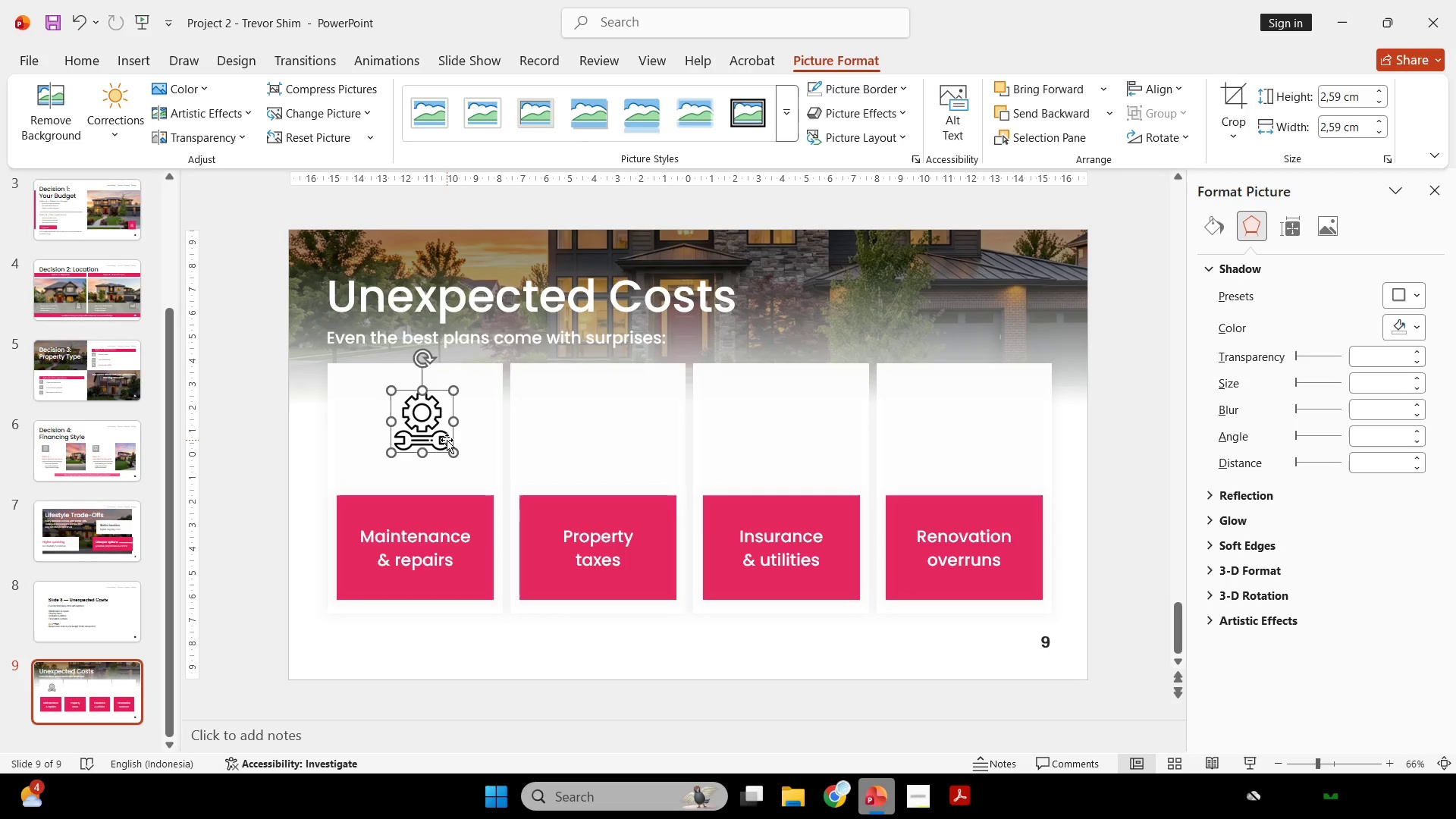 
double_click([582, 535])
 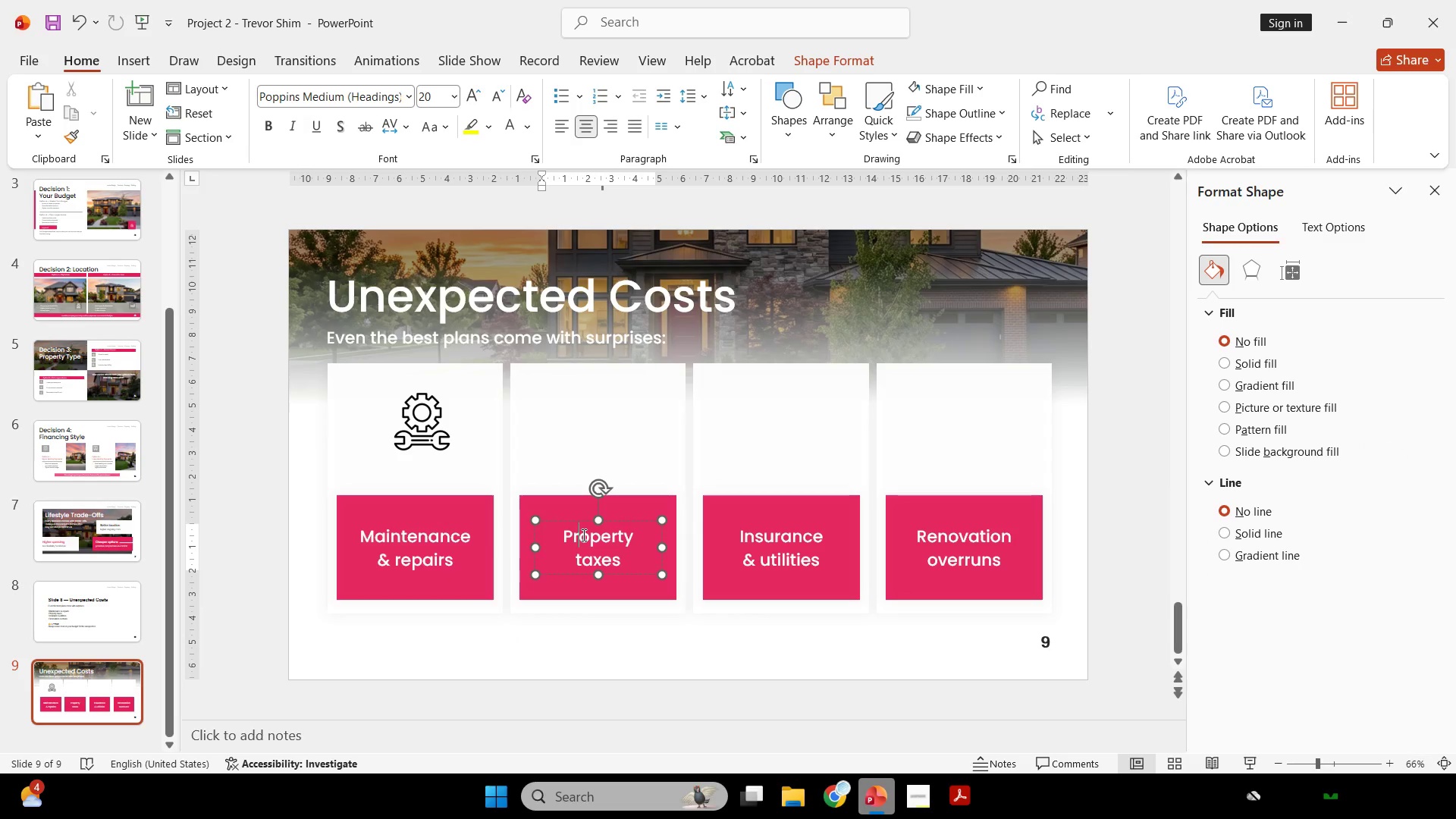 
double_click([582, 535])
 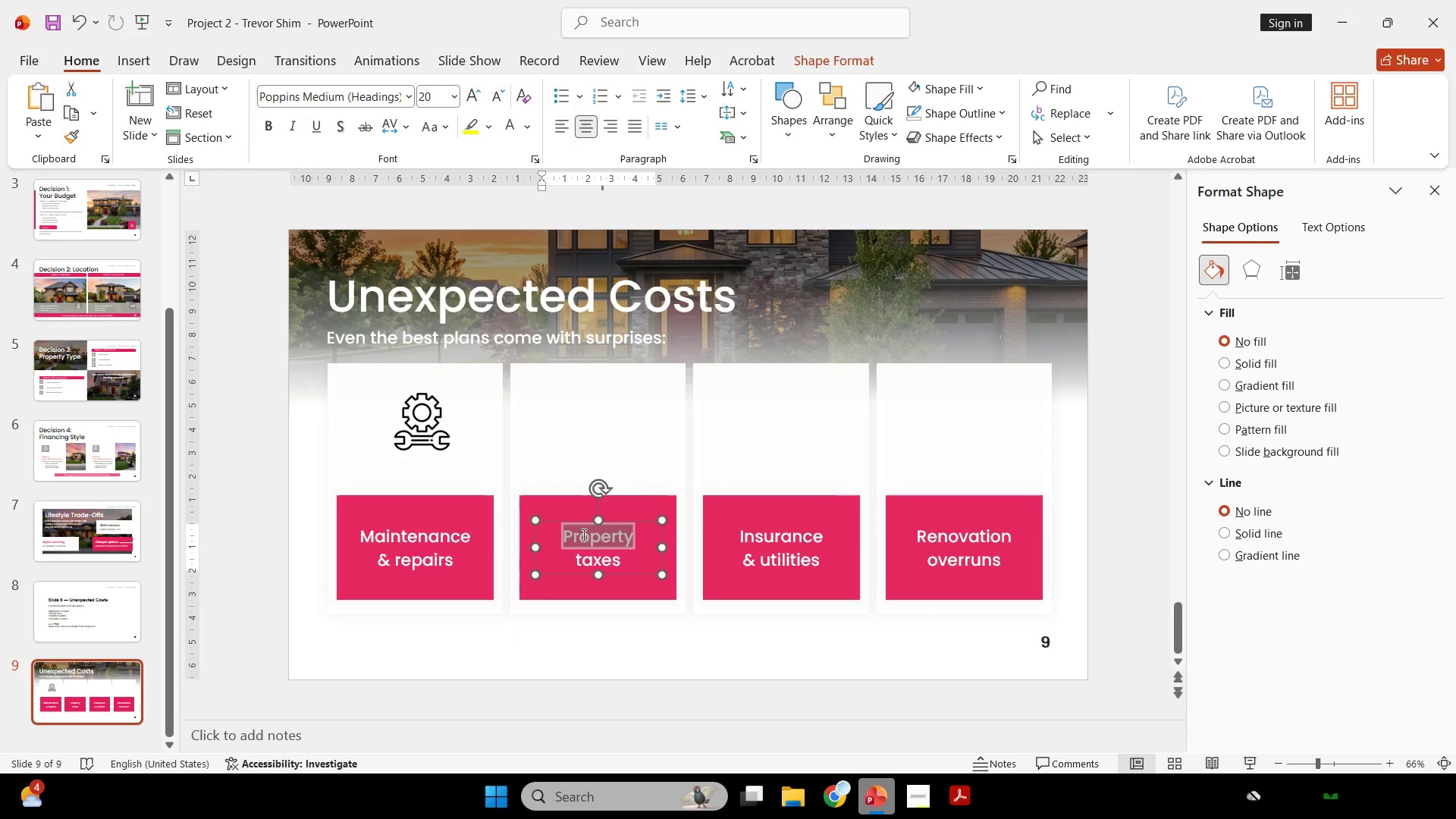 
triple_click([582, 535])
 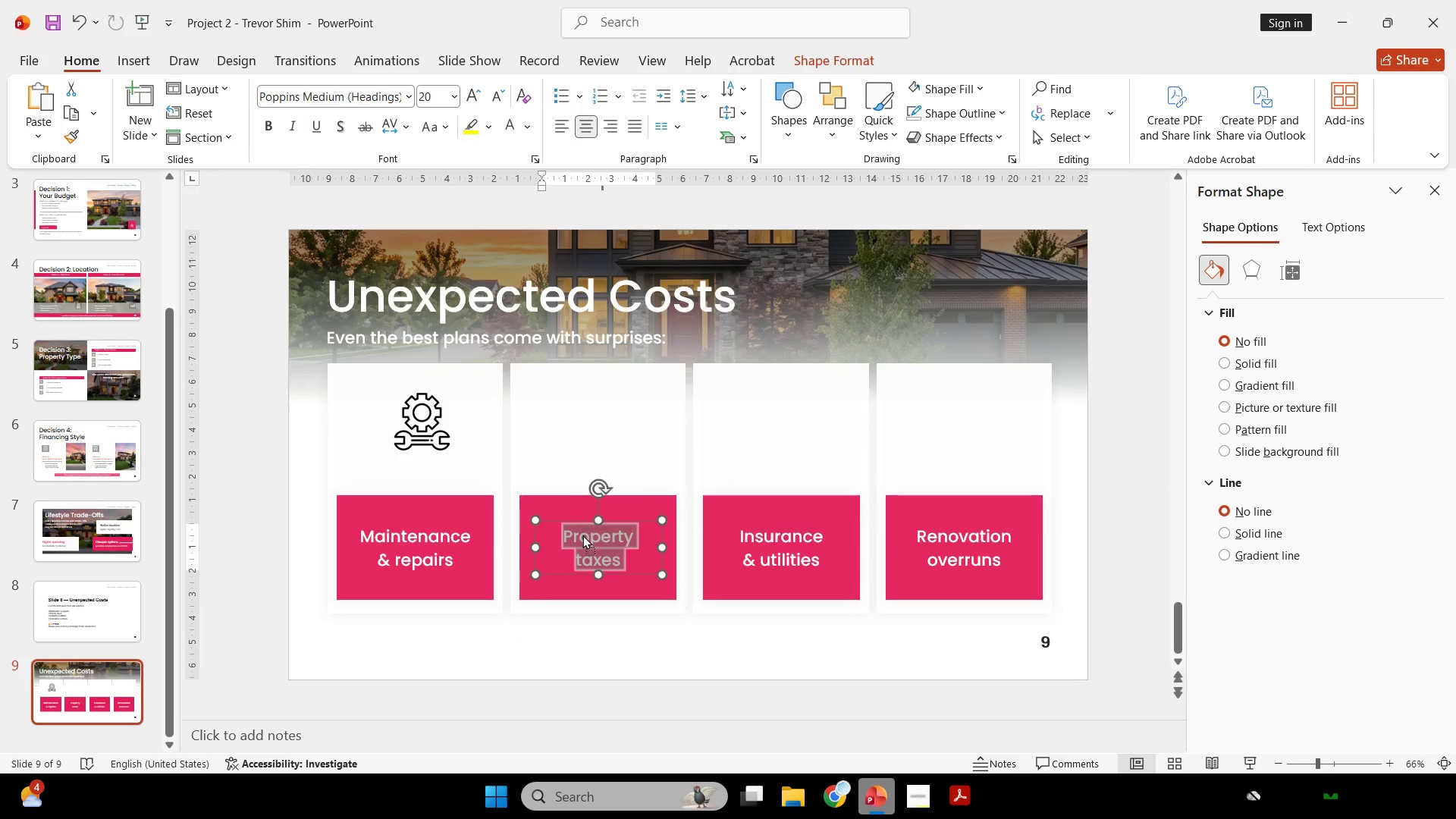 
right_click([582, 535])
 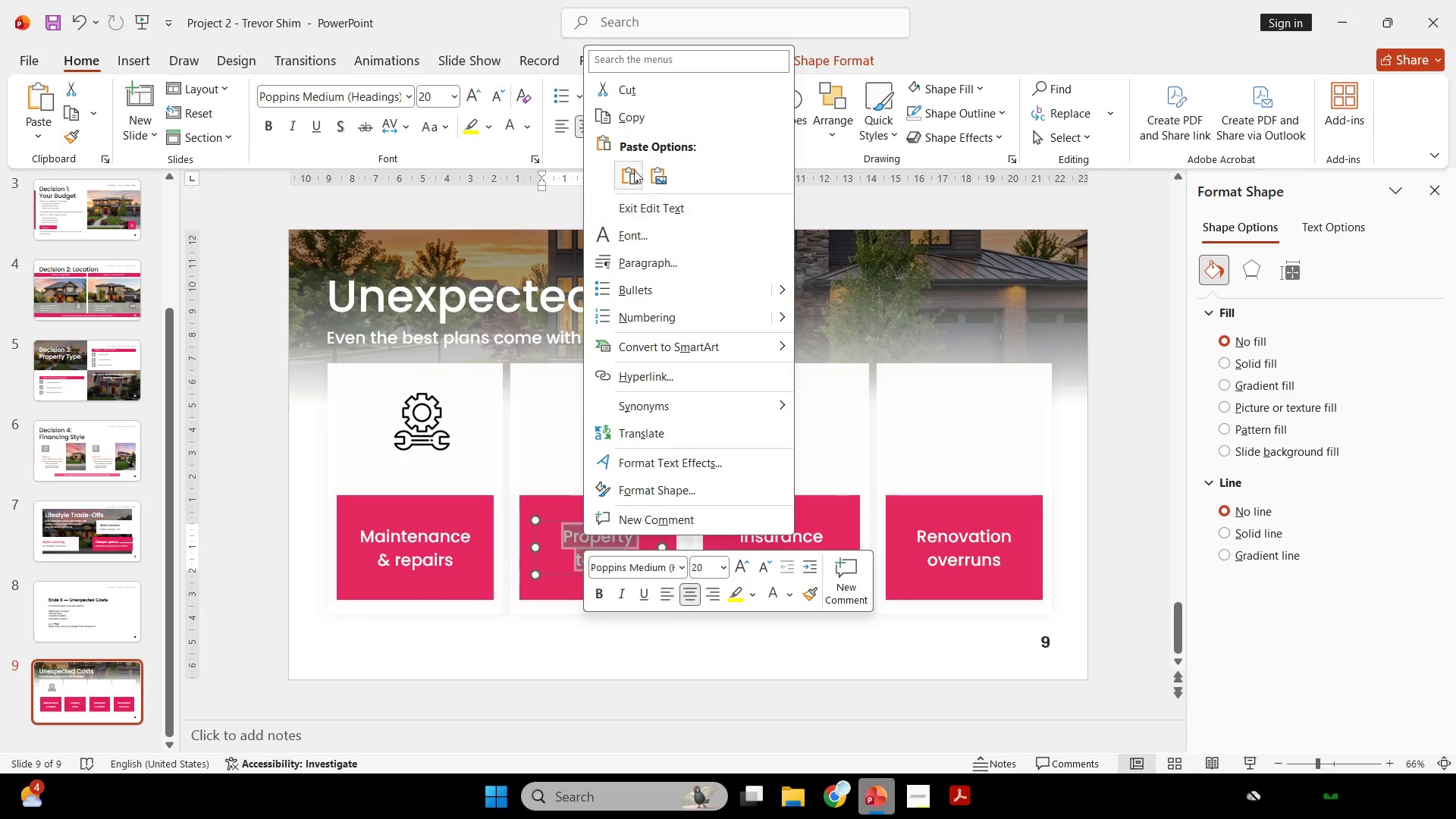 
left_click([646, 119])
 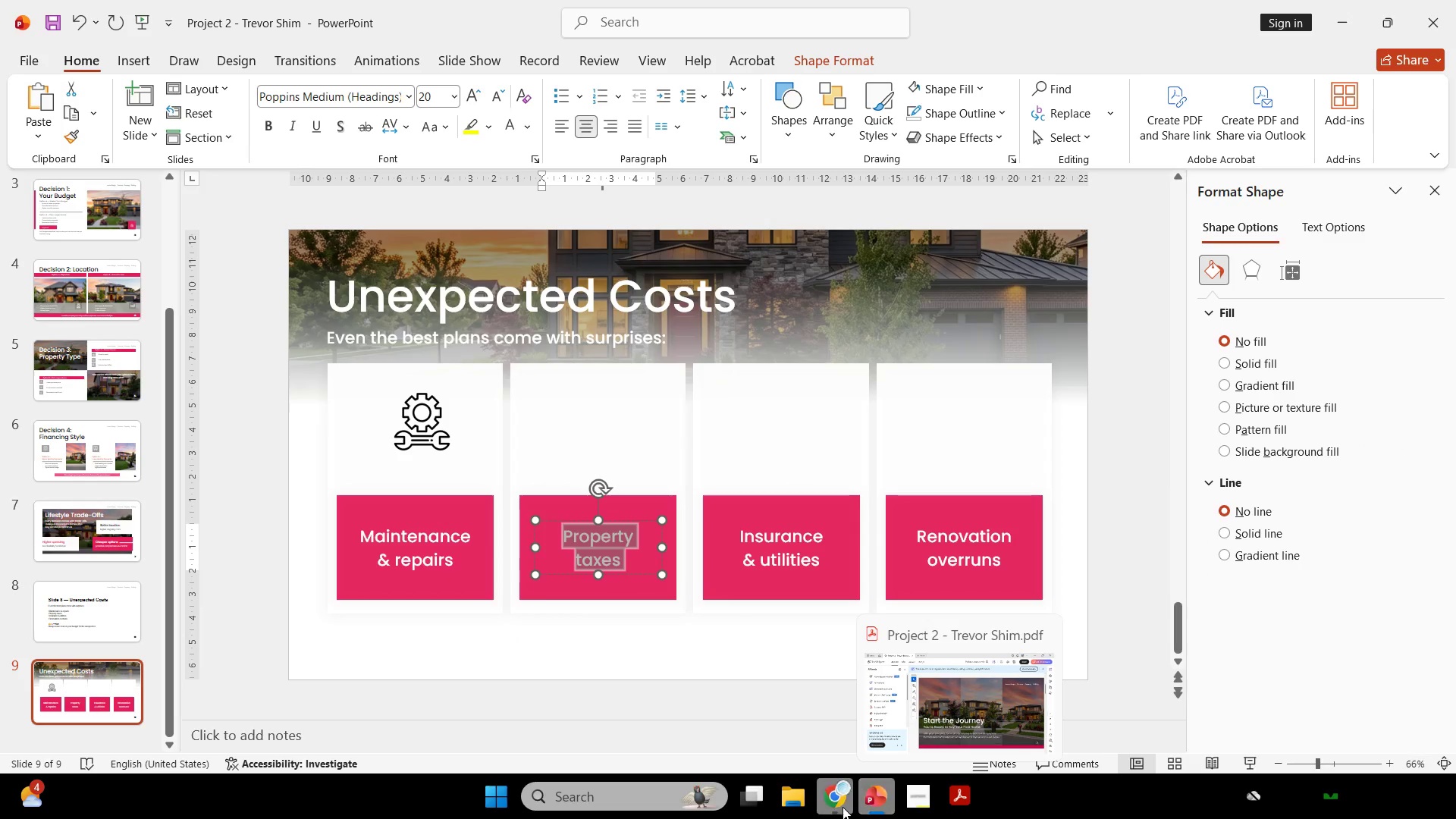 
left_click([834, 806])
 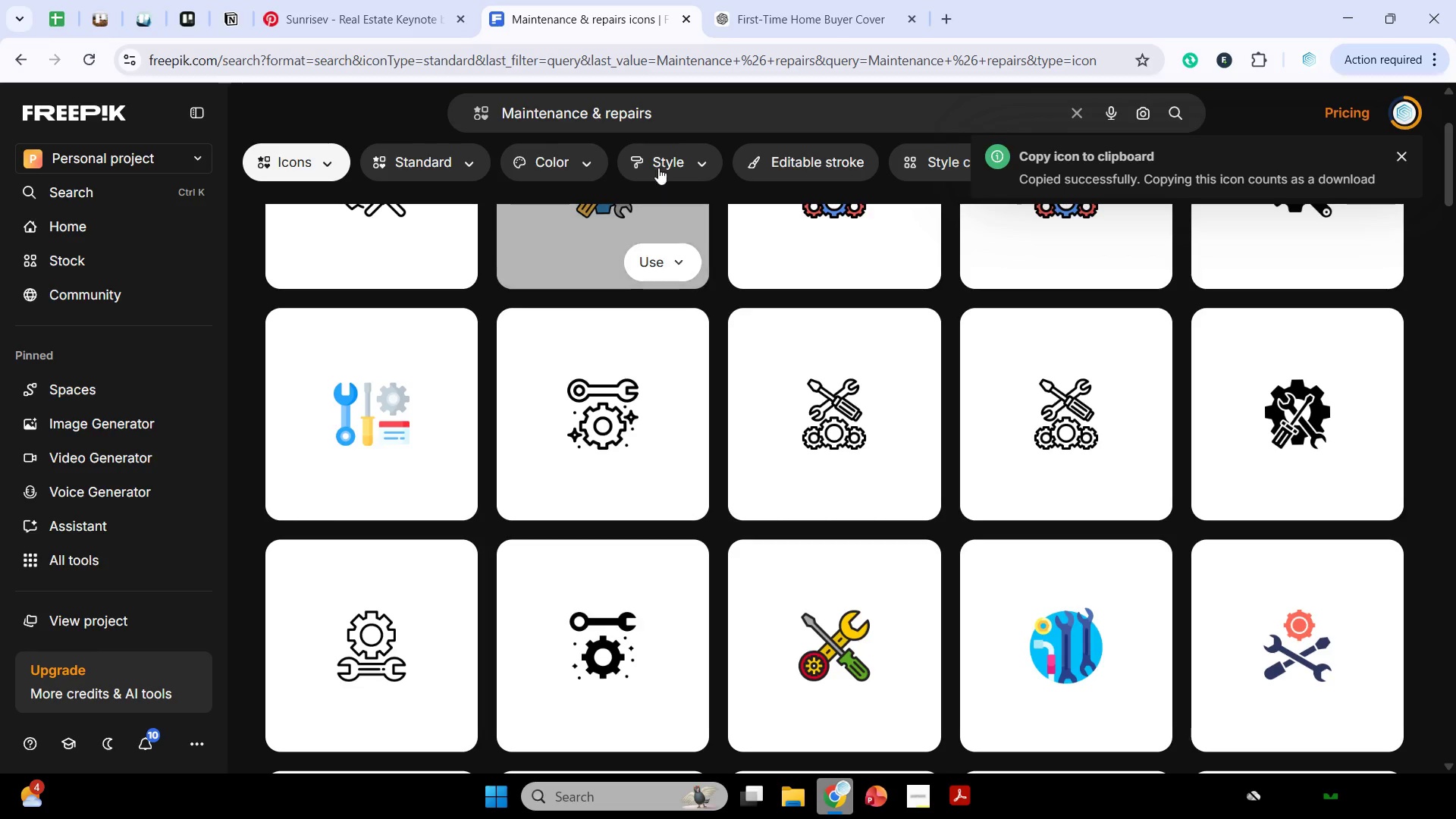 
left_click_drag(start_coordinate=[686, 112], to_coordinate=[475, 146])
 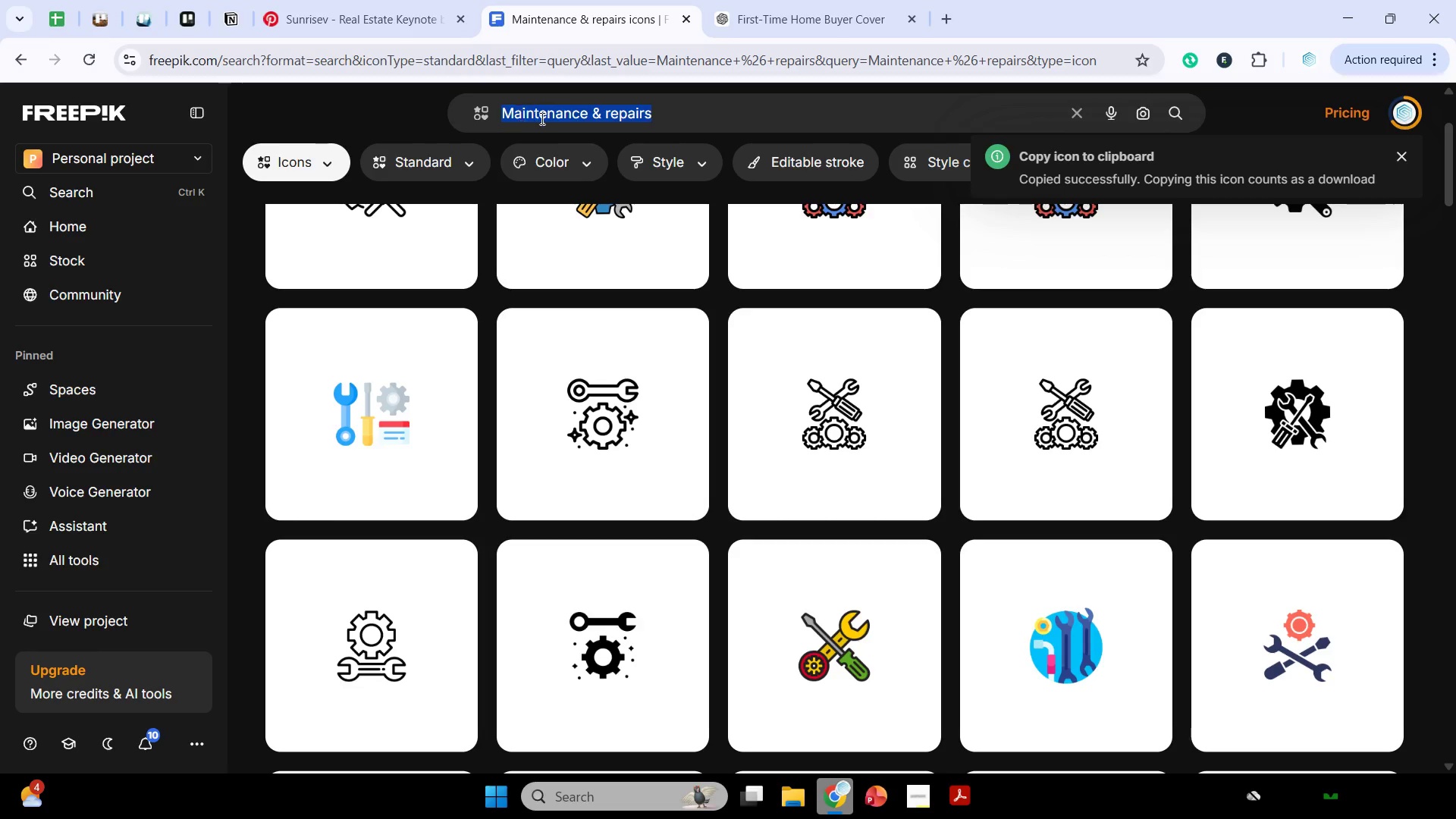 
right_click([541, 118])
 